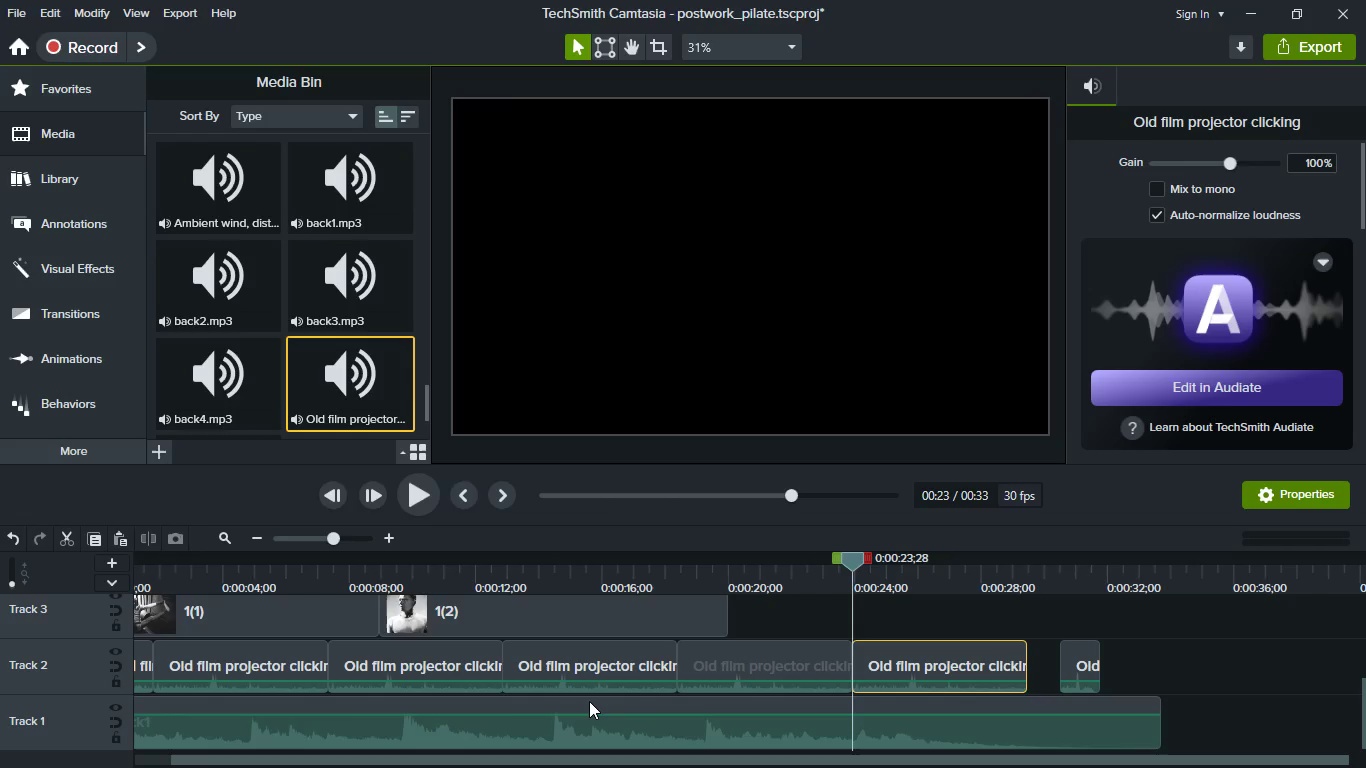 
hold_key(key=ControlLeft, duration=0.33)
 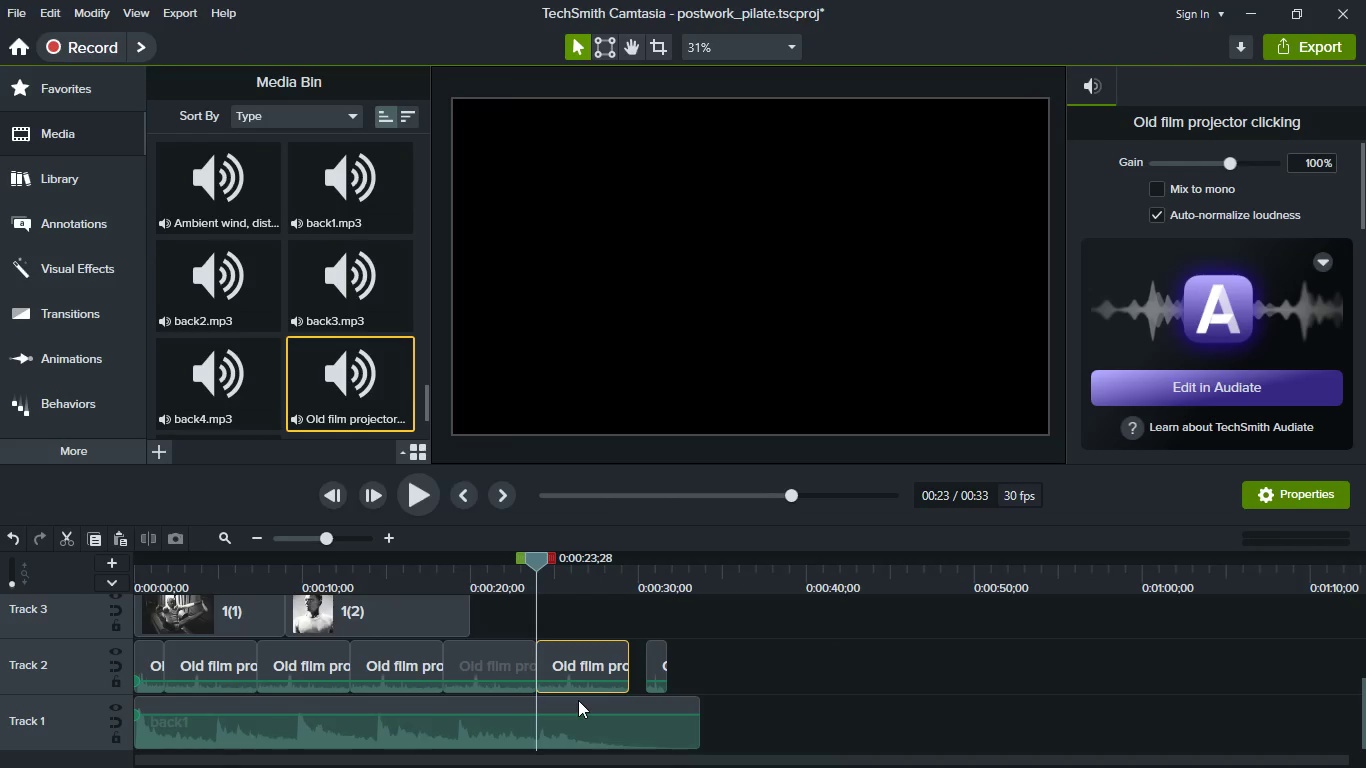 
hold_key(key=ShiftLeft, duration=0.89)
scroll: coordinate [578, 699], scroll_direction: up, amount: 9.0
 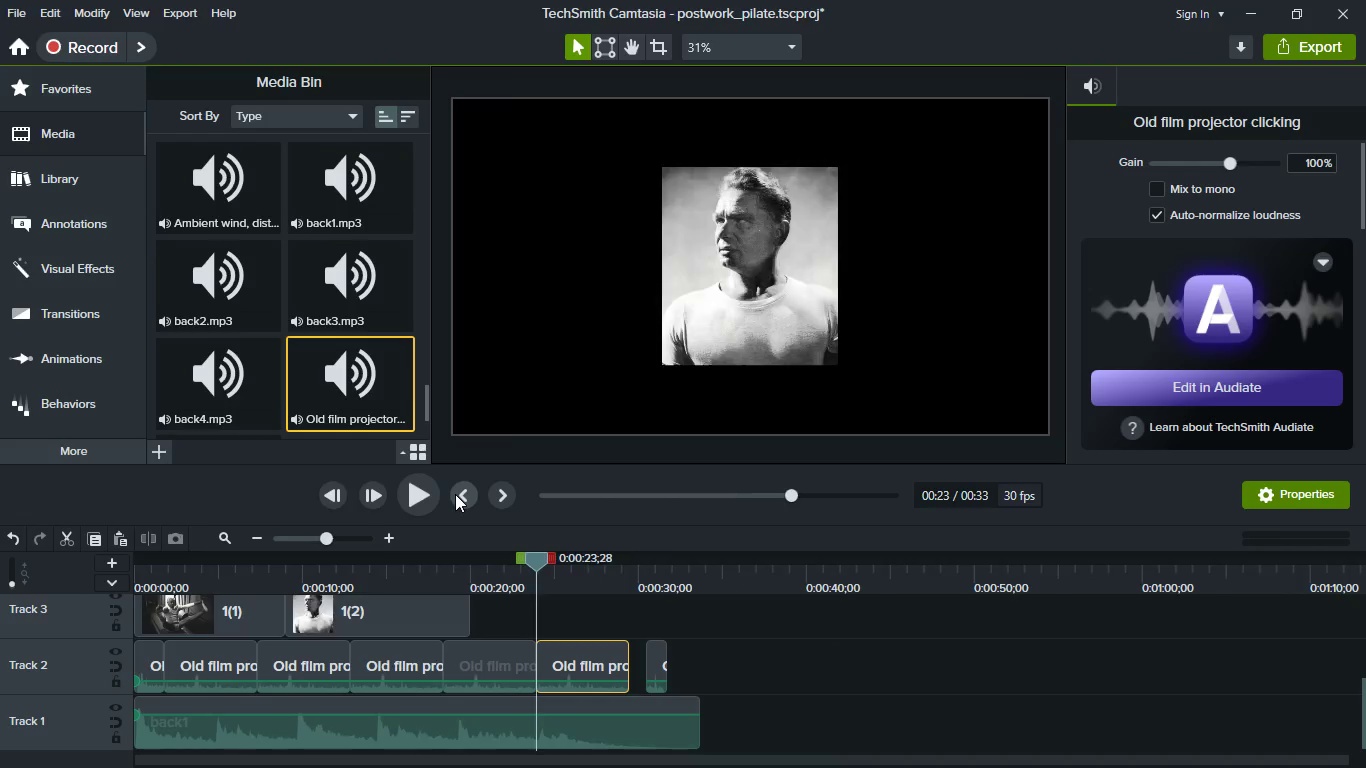 
double_click([455, 494])
 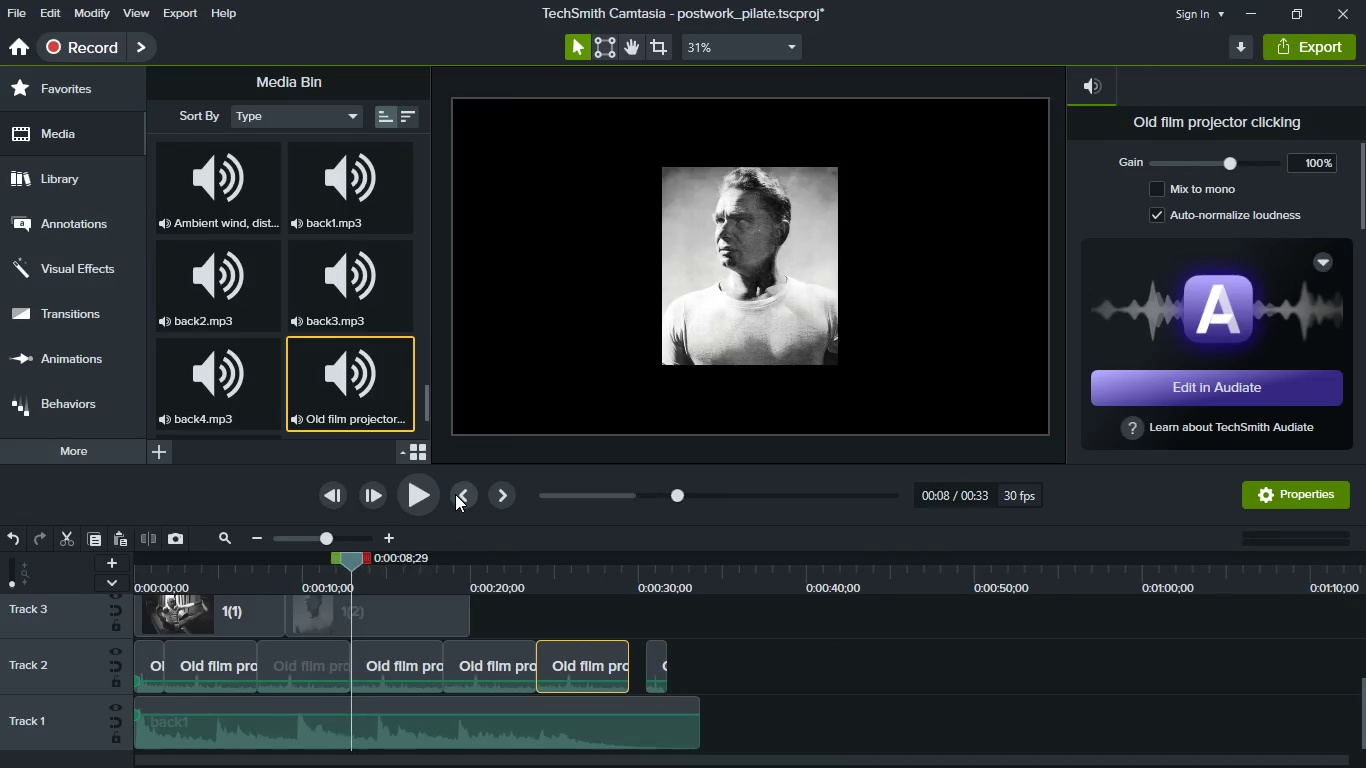 
triple_click([455, 494])
 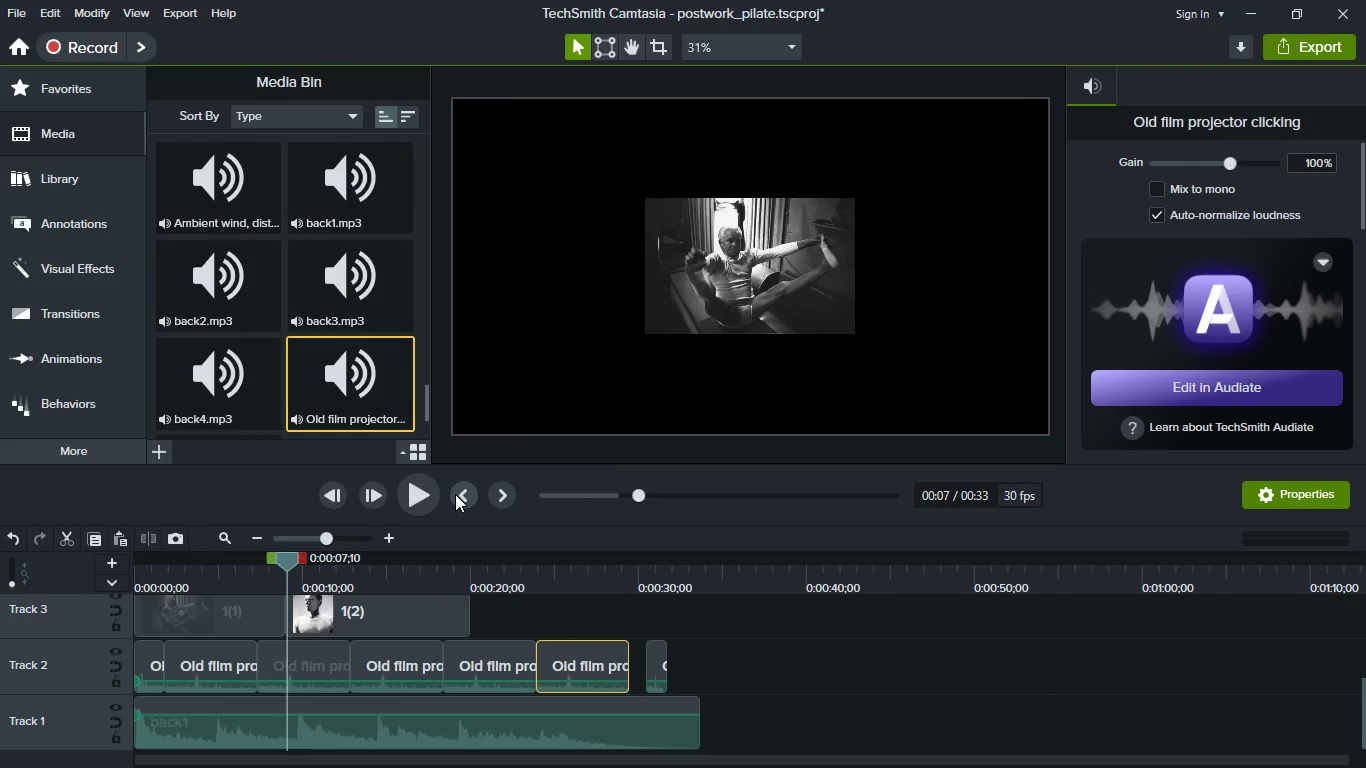 
triple_click([455, 494])
 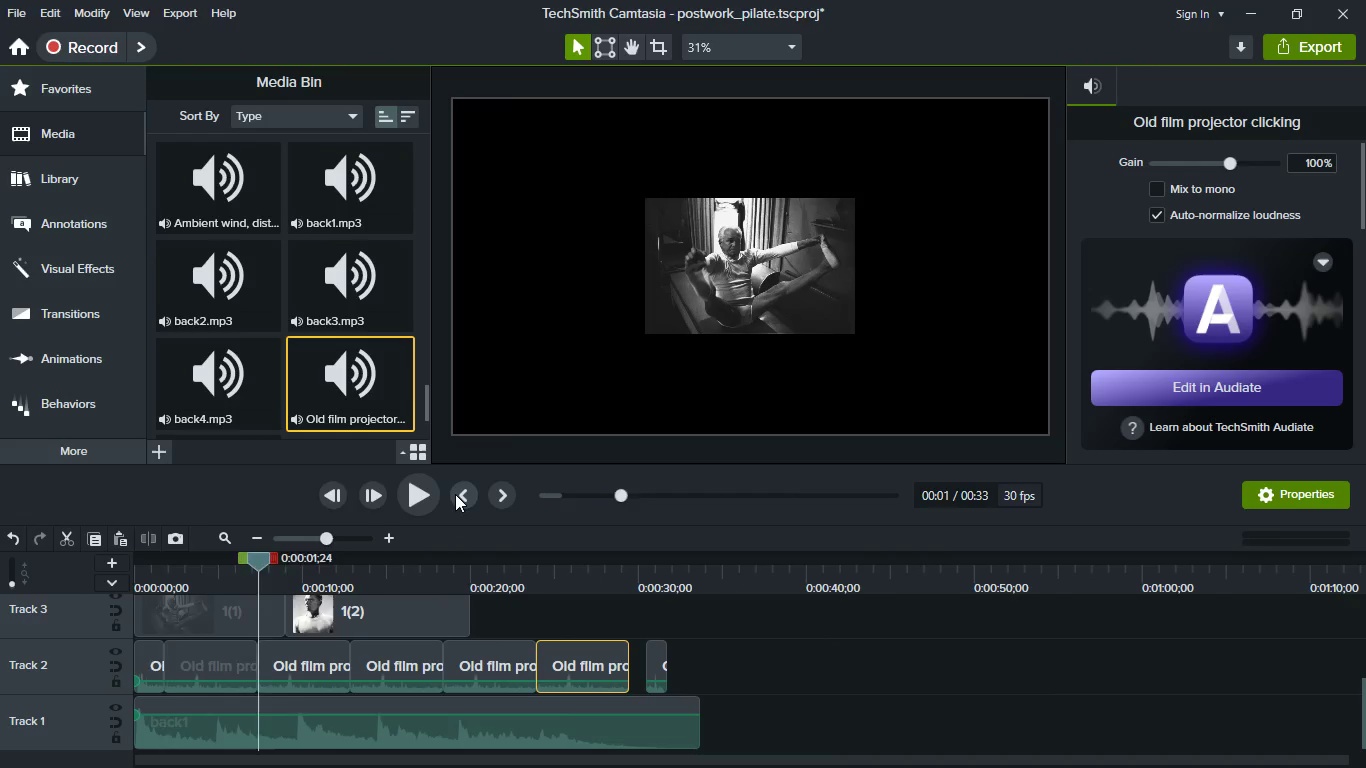 
triple_click([455, 494])
 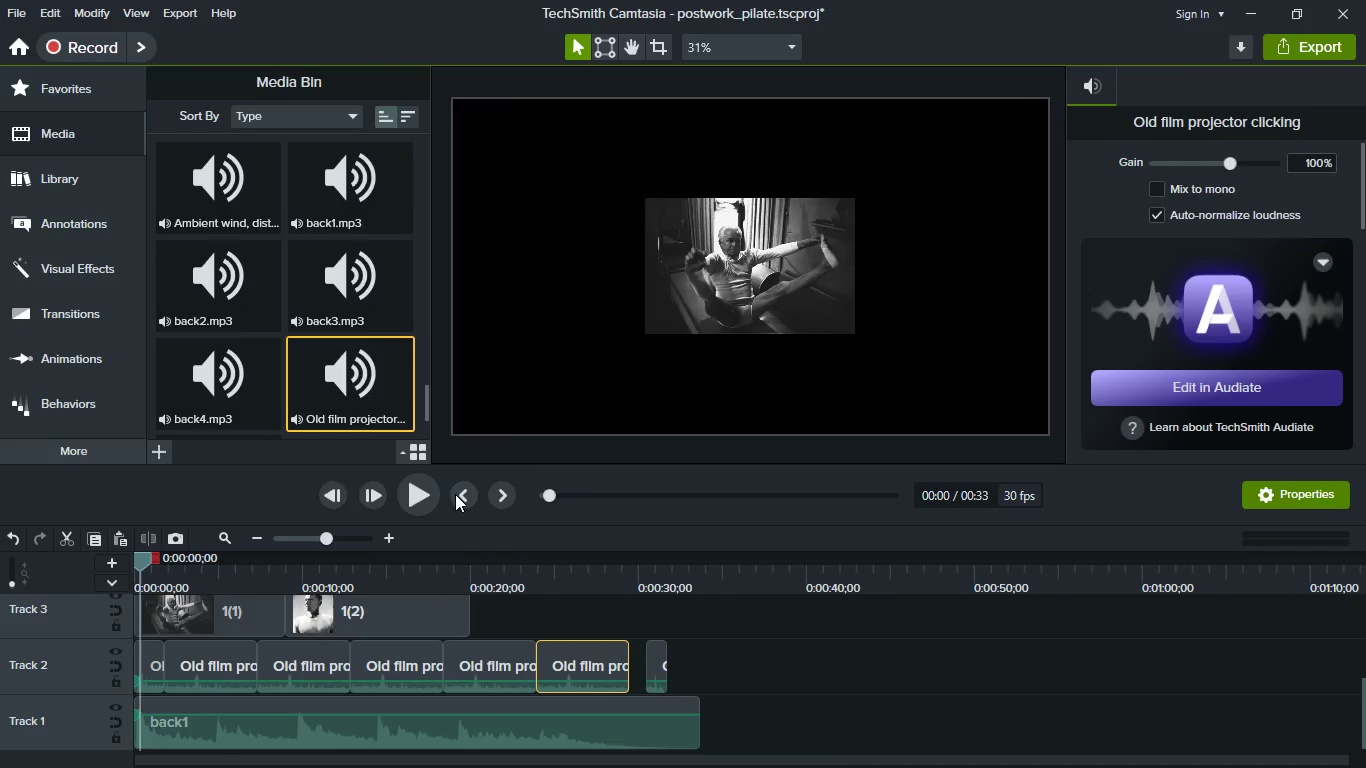 
triple_click([455, 494])
 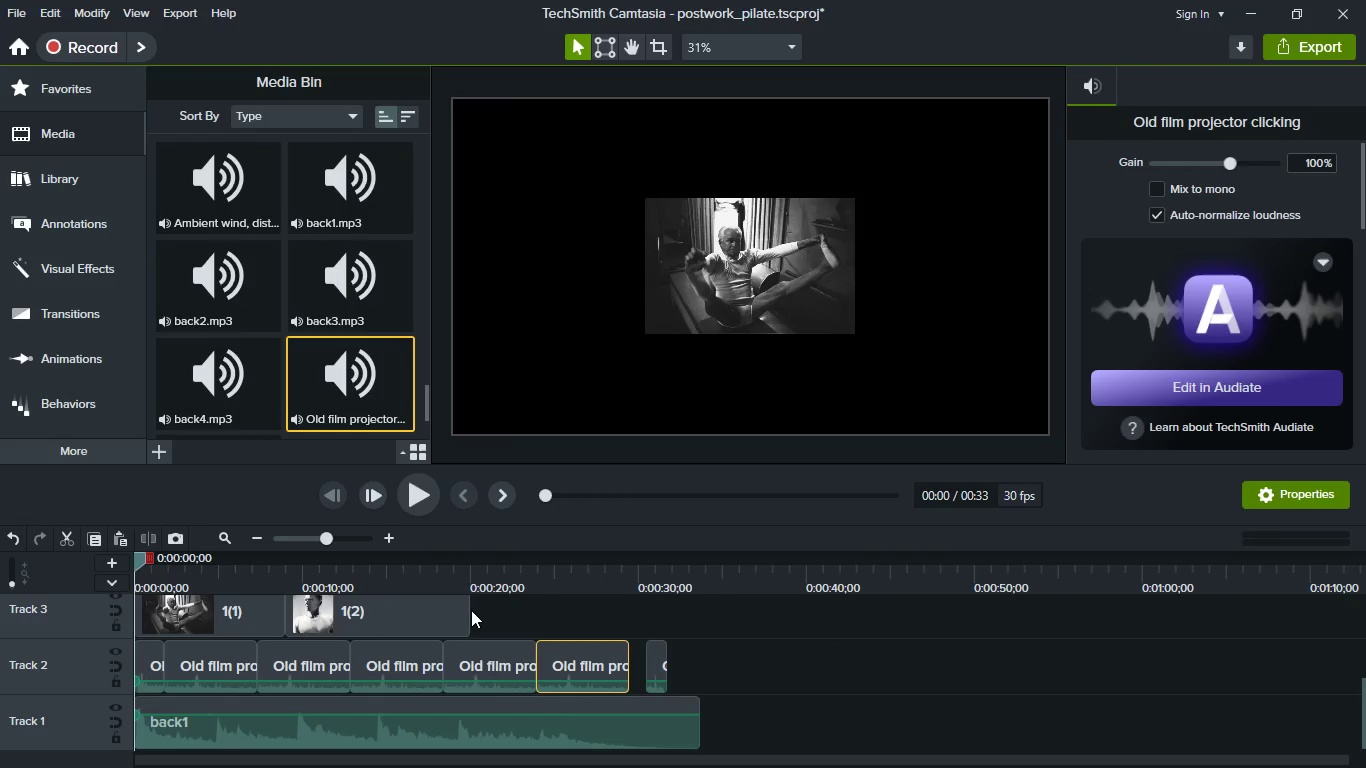 
scroll: coordinate [458, 679], scroll_direction: up, amount: 1.0
 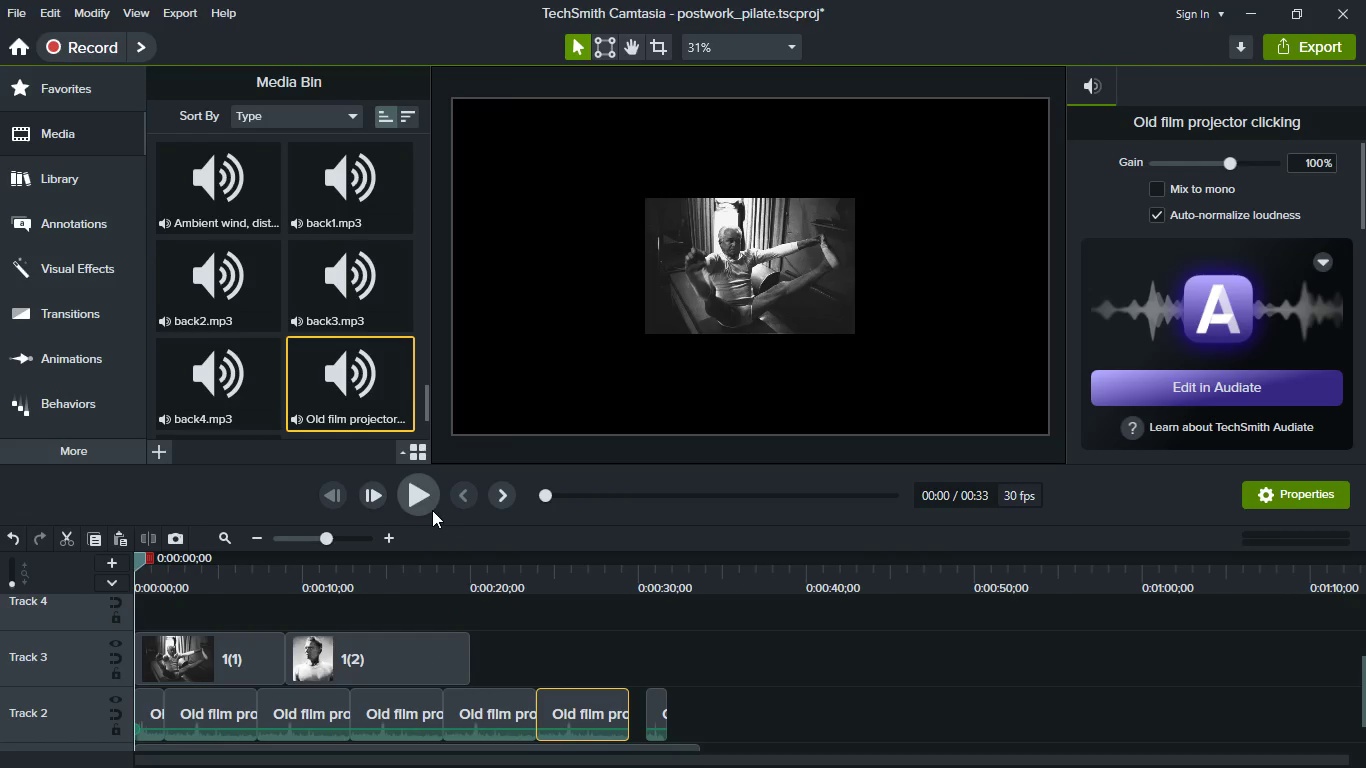 
right_click([664, 317])
 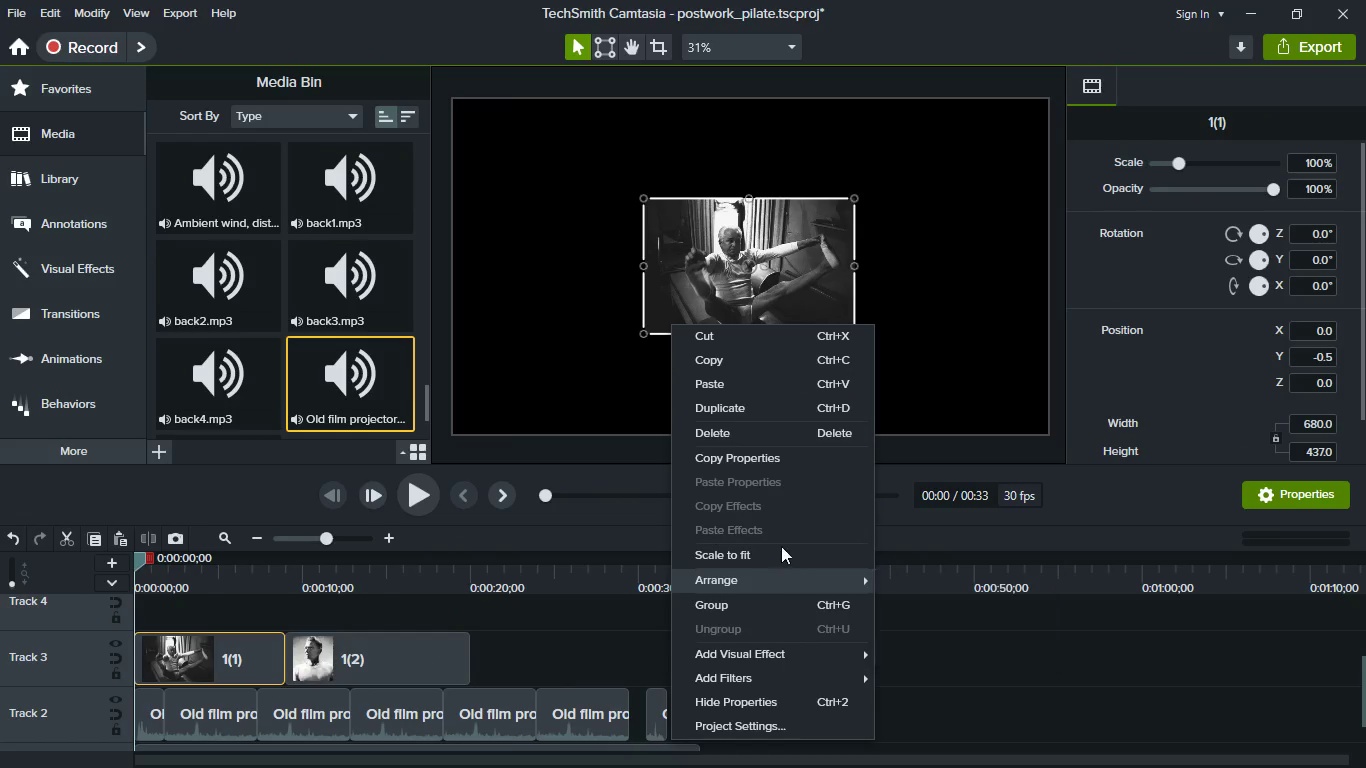 
left_click([781, 546])
 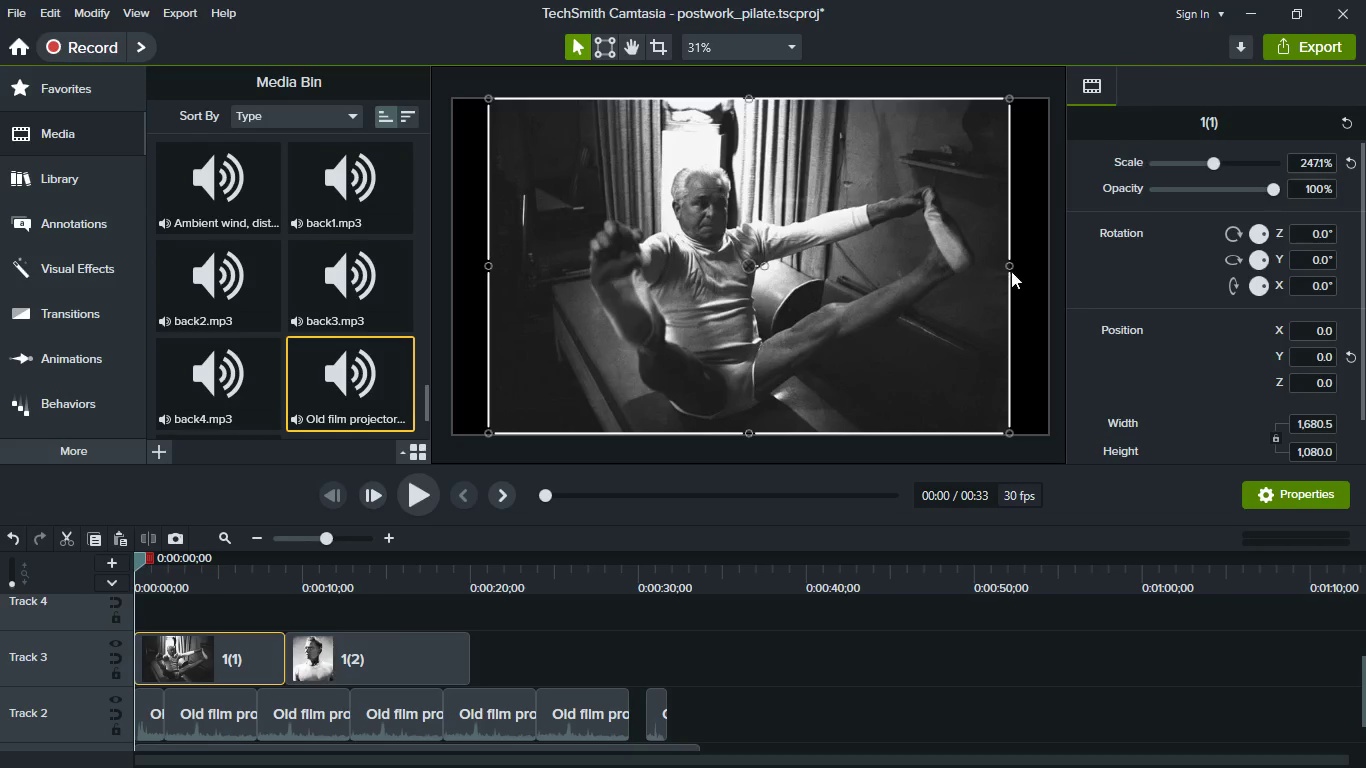 
left_click_drag(start_coordinate=[1011, 268], to_coordinate=[1048, 276])
 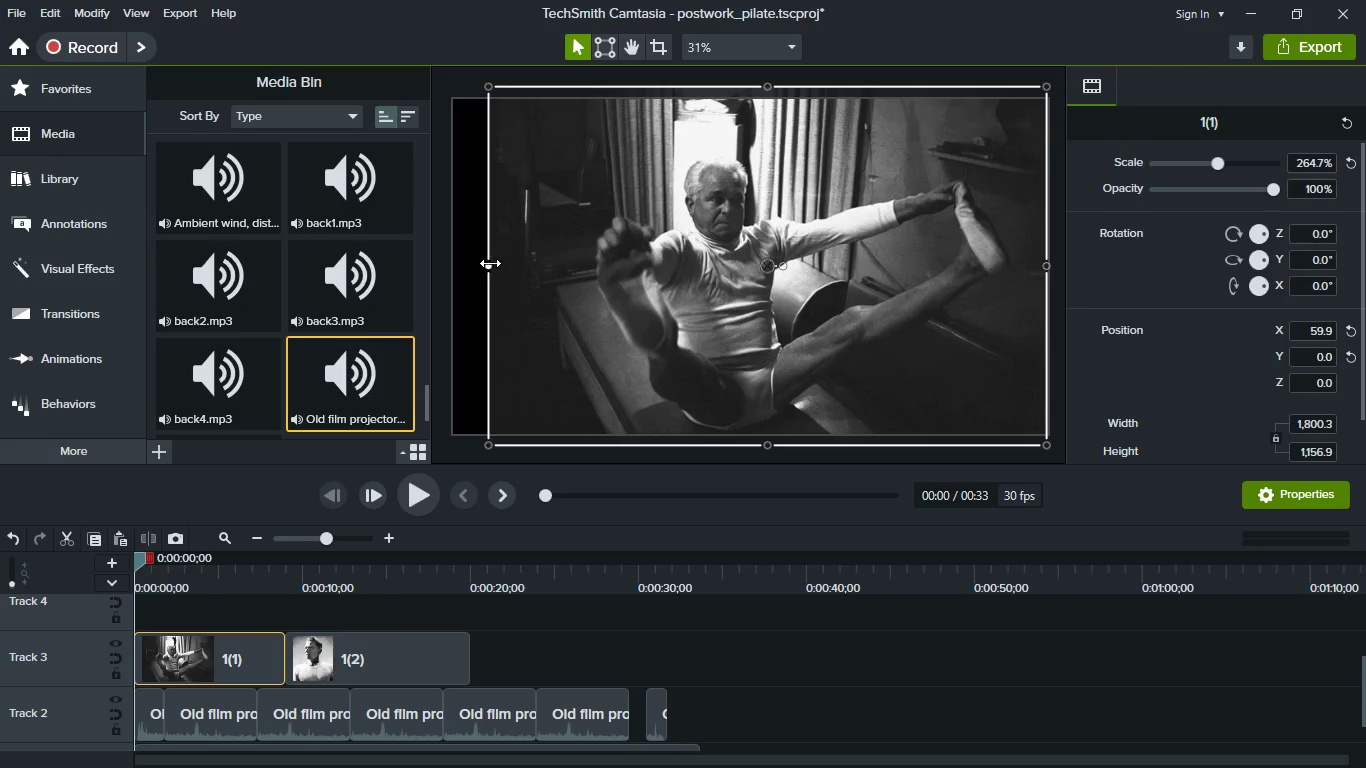 
left_click_drag(start_coordinate=[490, 263], to_coordinate=[468, 263])
 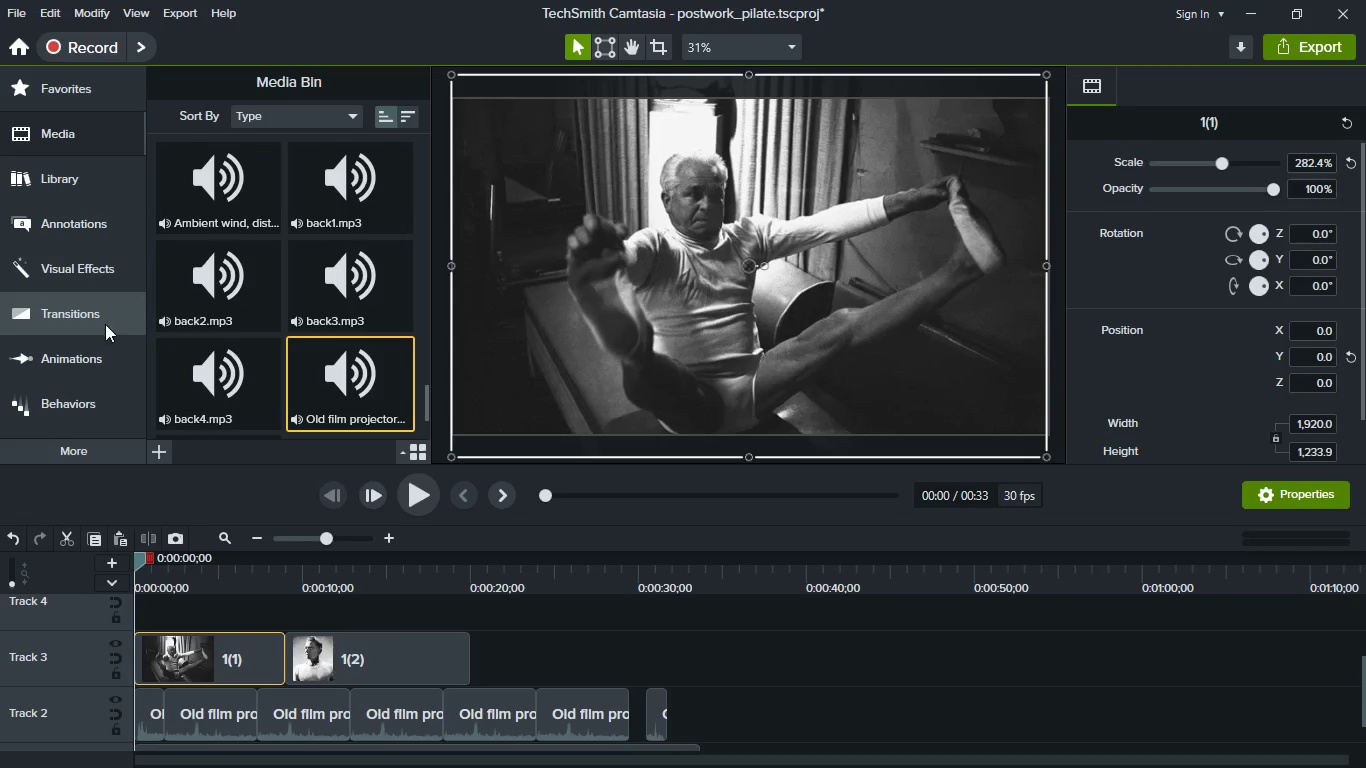 
left_click([106, 358])
 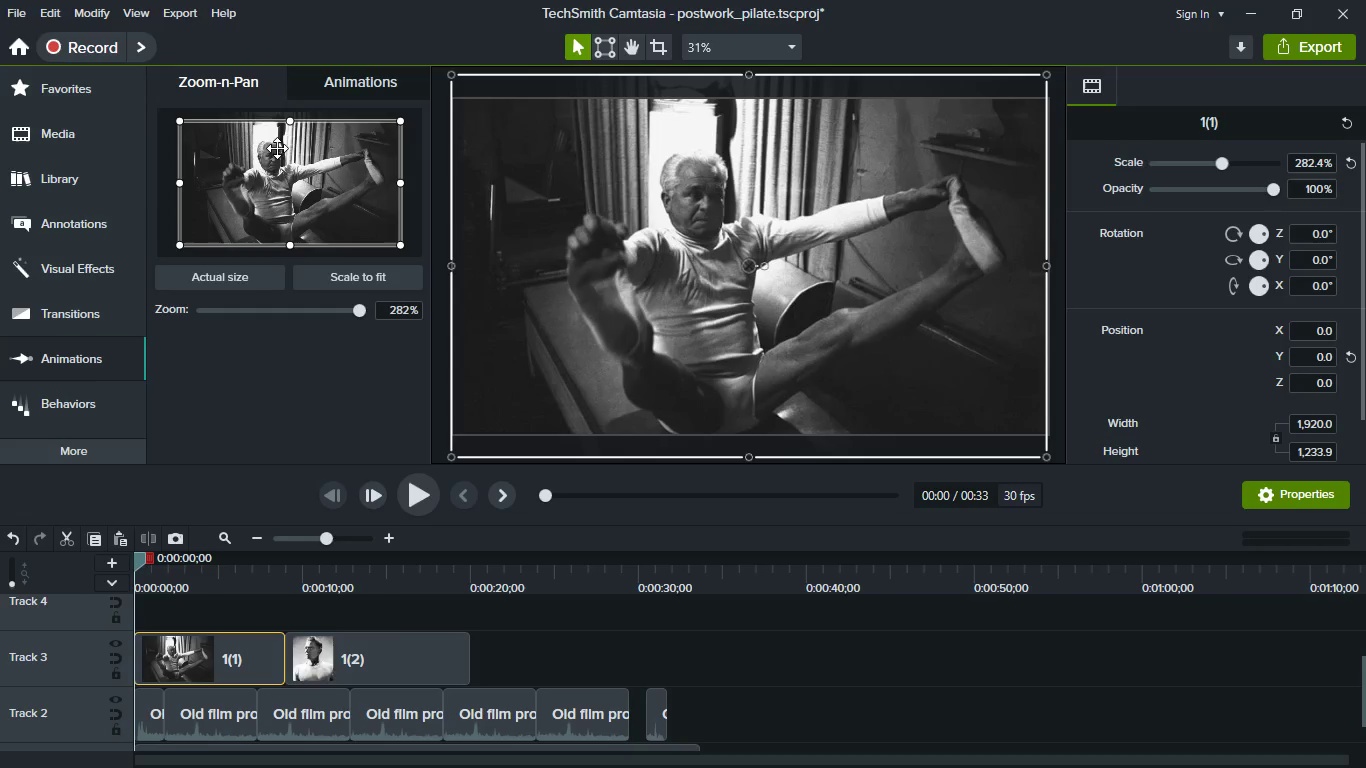 
left_click([356, 86])
 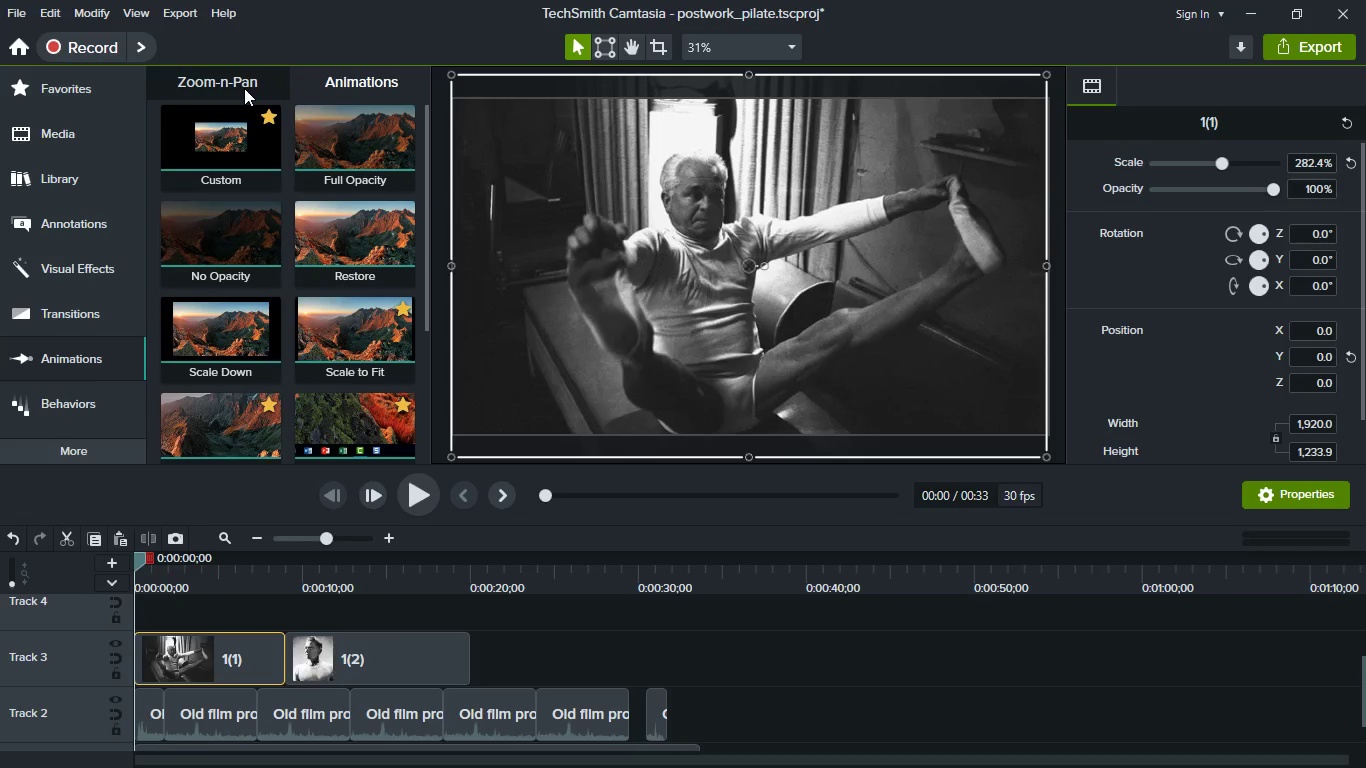 
left_click([244, 88])
 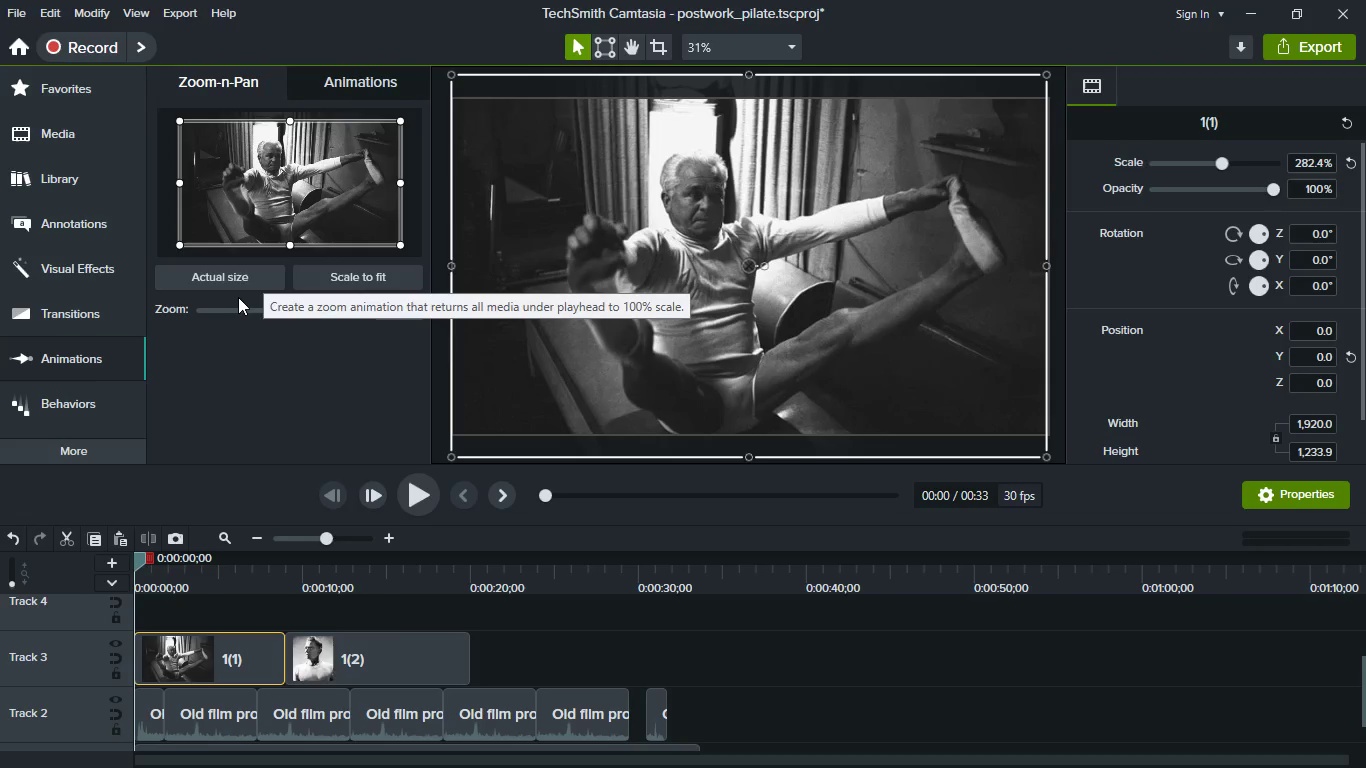 
left_click([354, 278])
 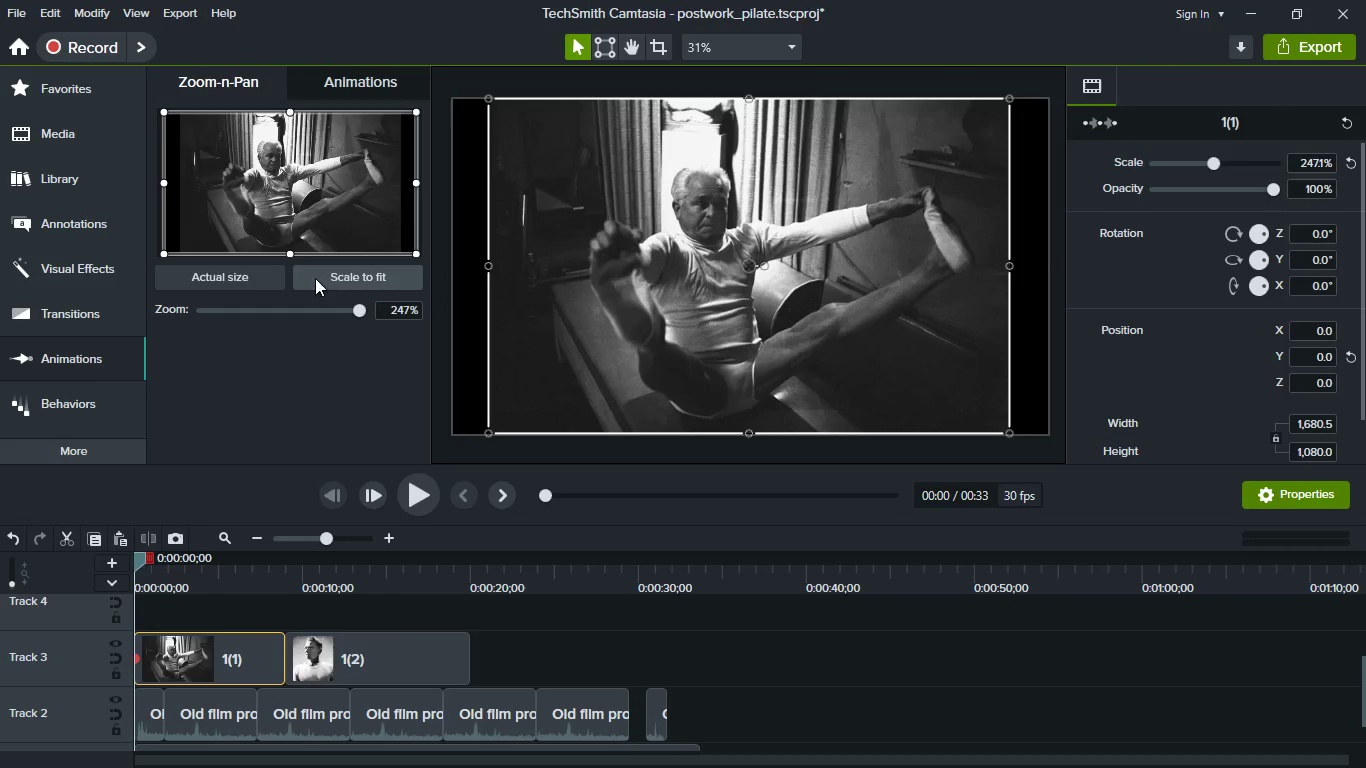 
left_click([228, 271])
 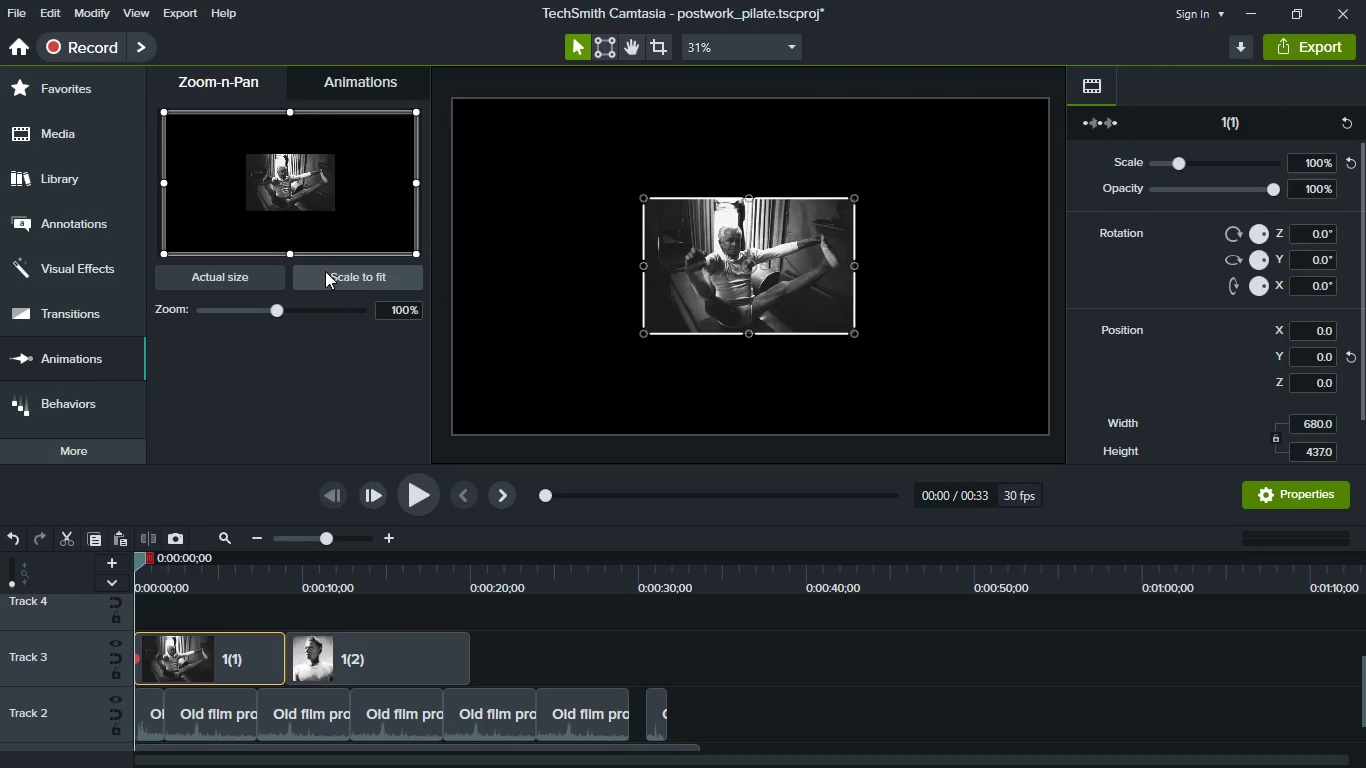 
left_click([325, 271])
 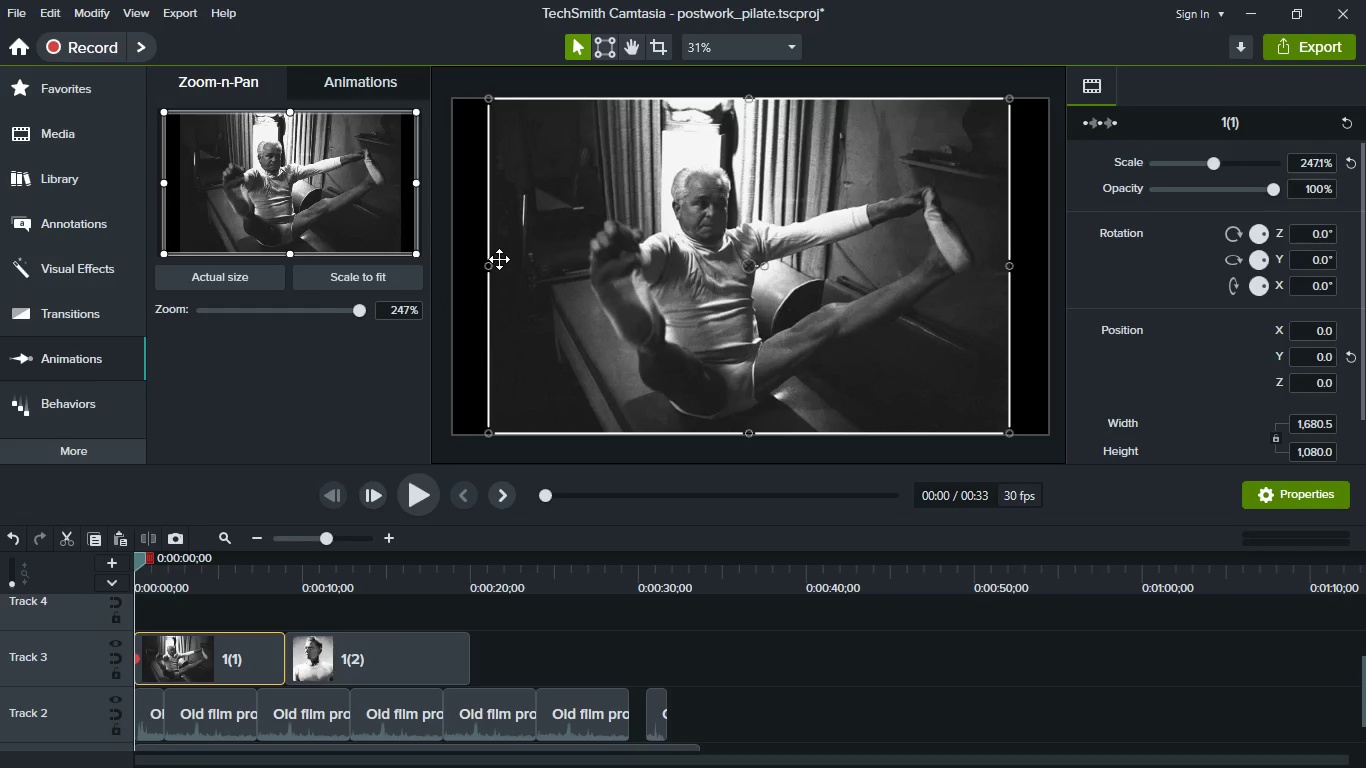 
left_click_drag(start_coordinate=[486, 266], to_coordinate=[459, 265])
 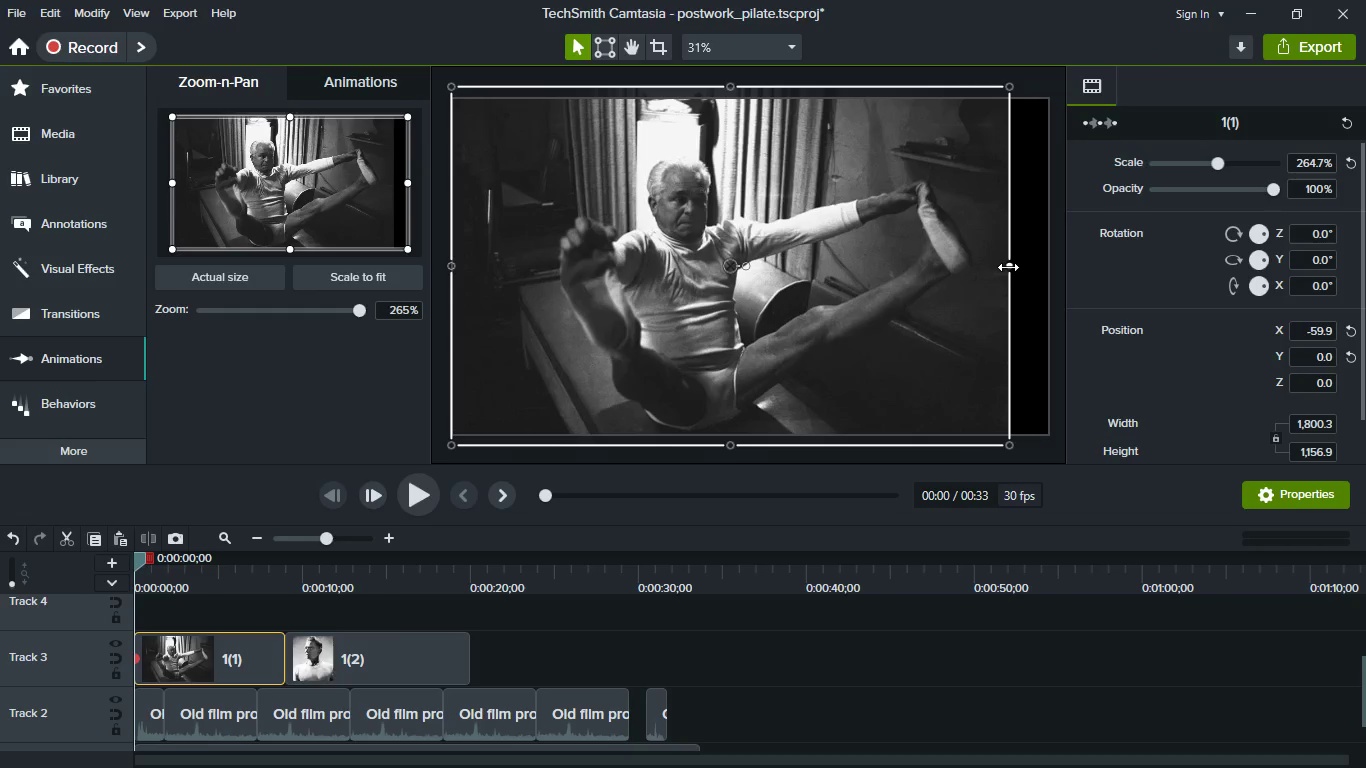 
left_click_drag(start_coordinate=[1008, 267], to_coordinate=[1025, 267])
 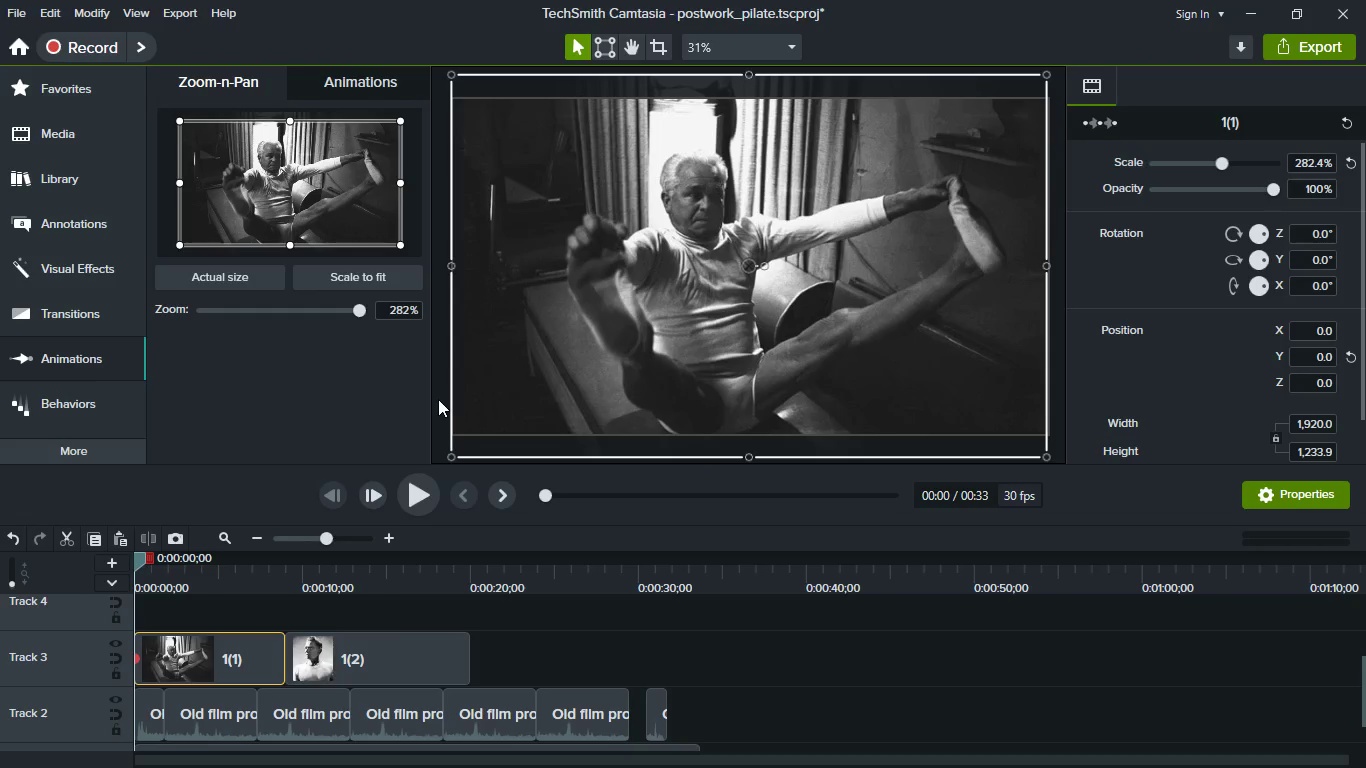 
left_click([431, 492])
 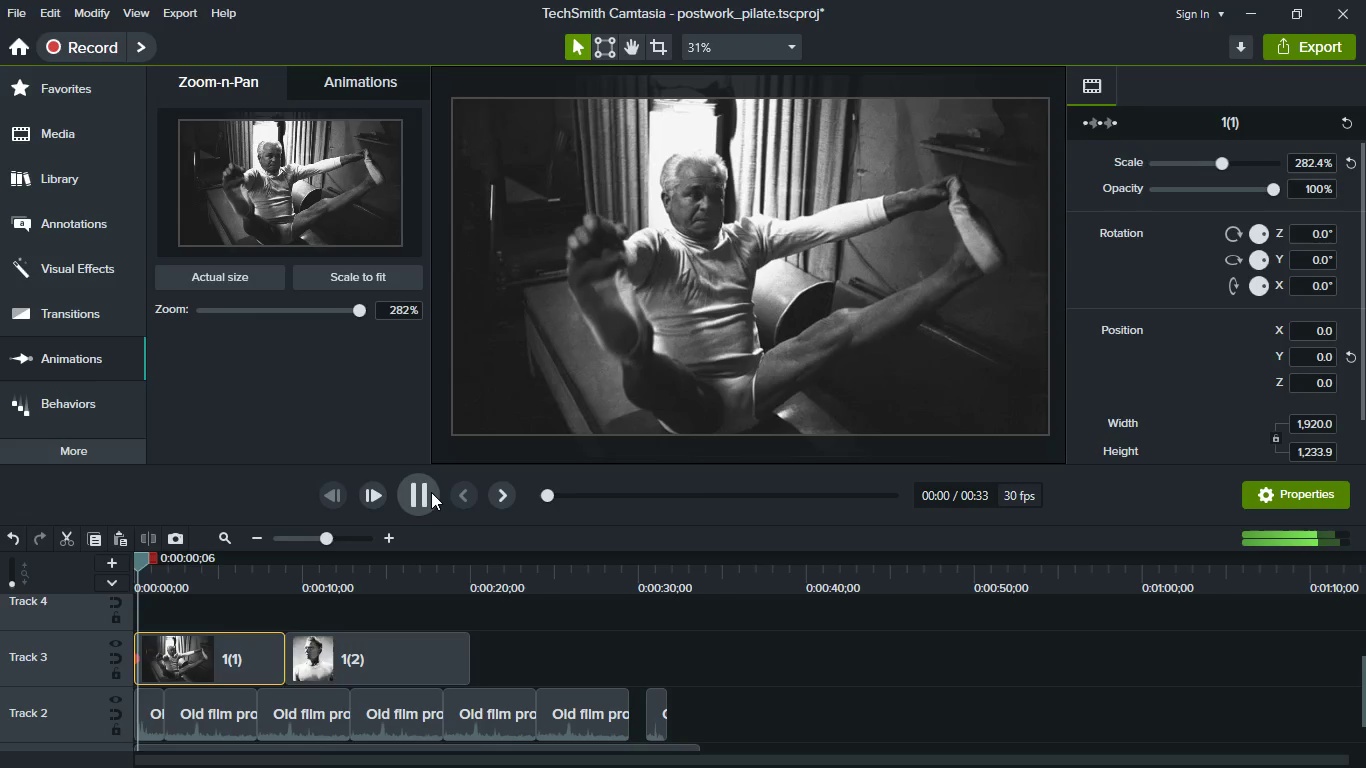 
left_click([431, 492])
 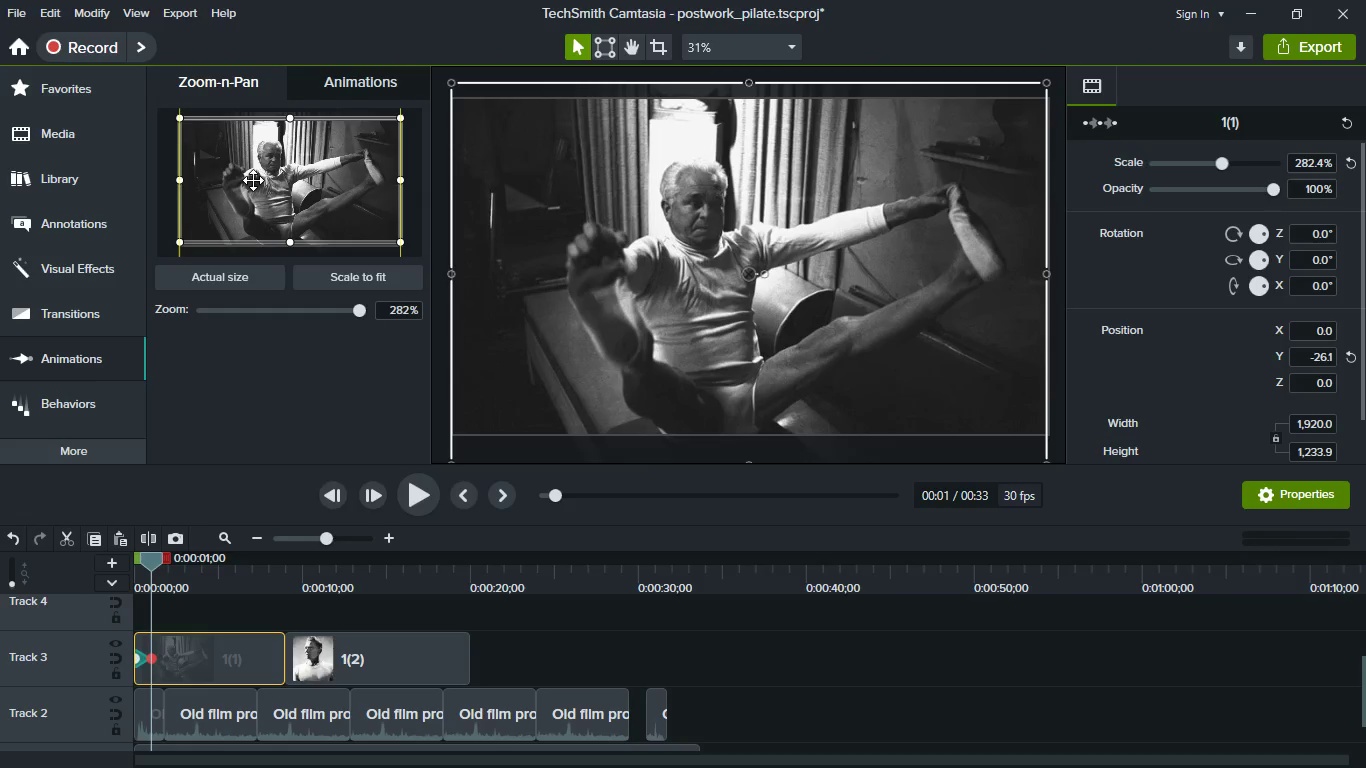 
wait(14.84)
 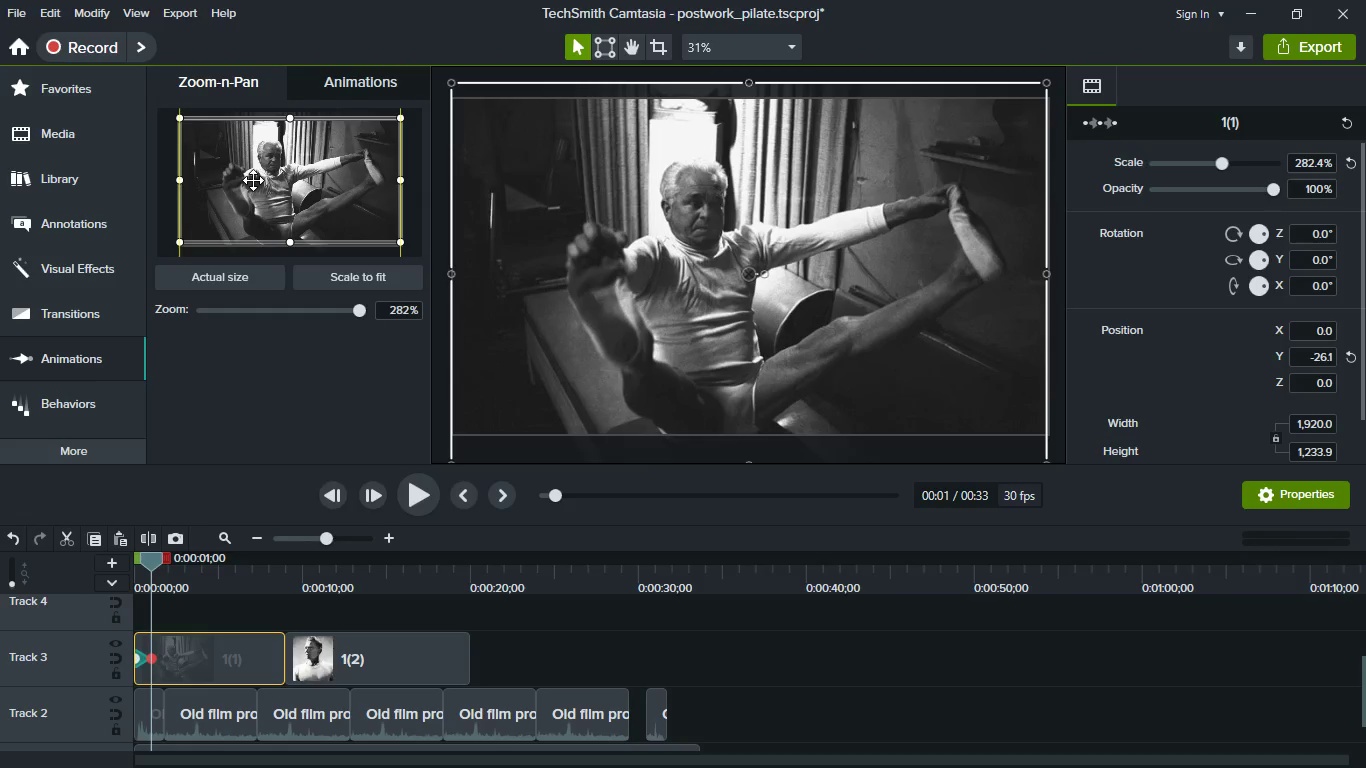 
key(Control+Z)
 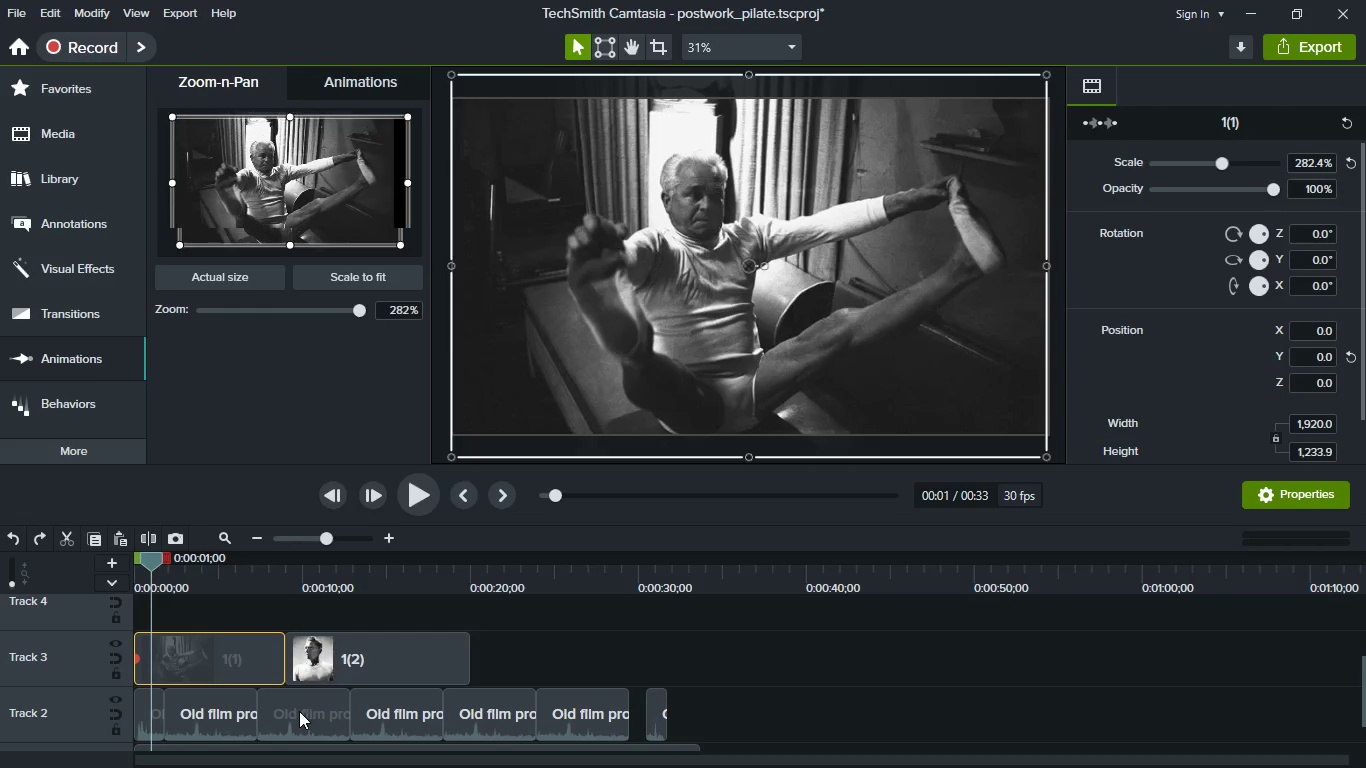 
key(Control+Z)
 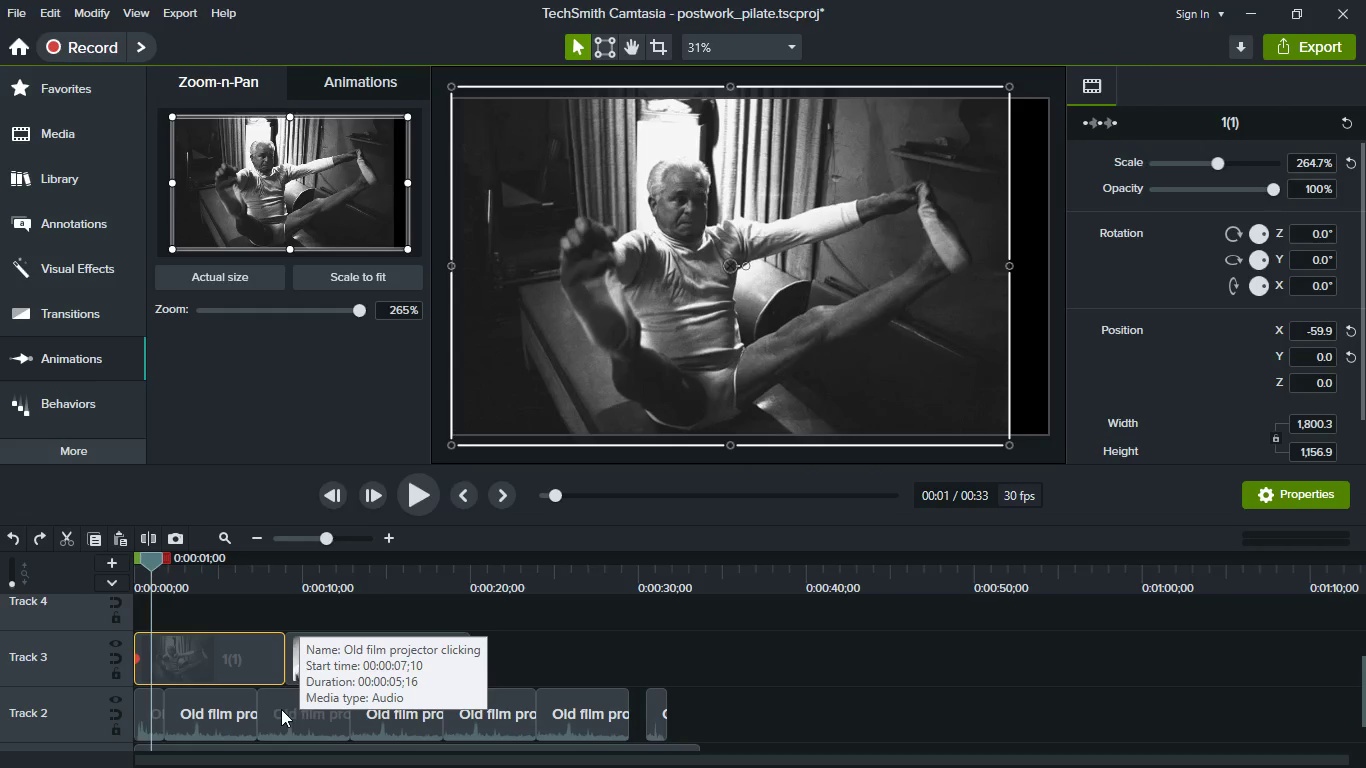 
key(Control+Z)
 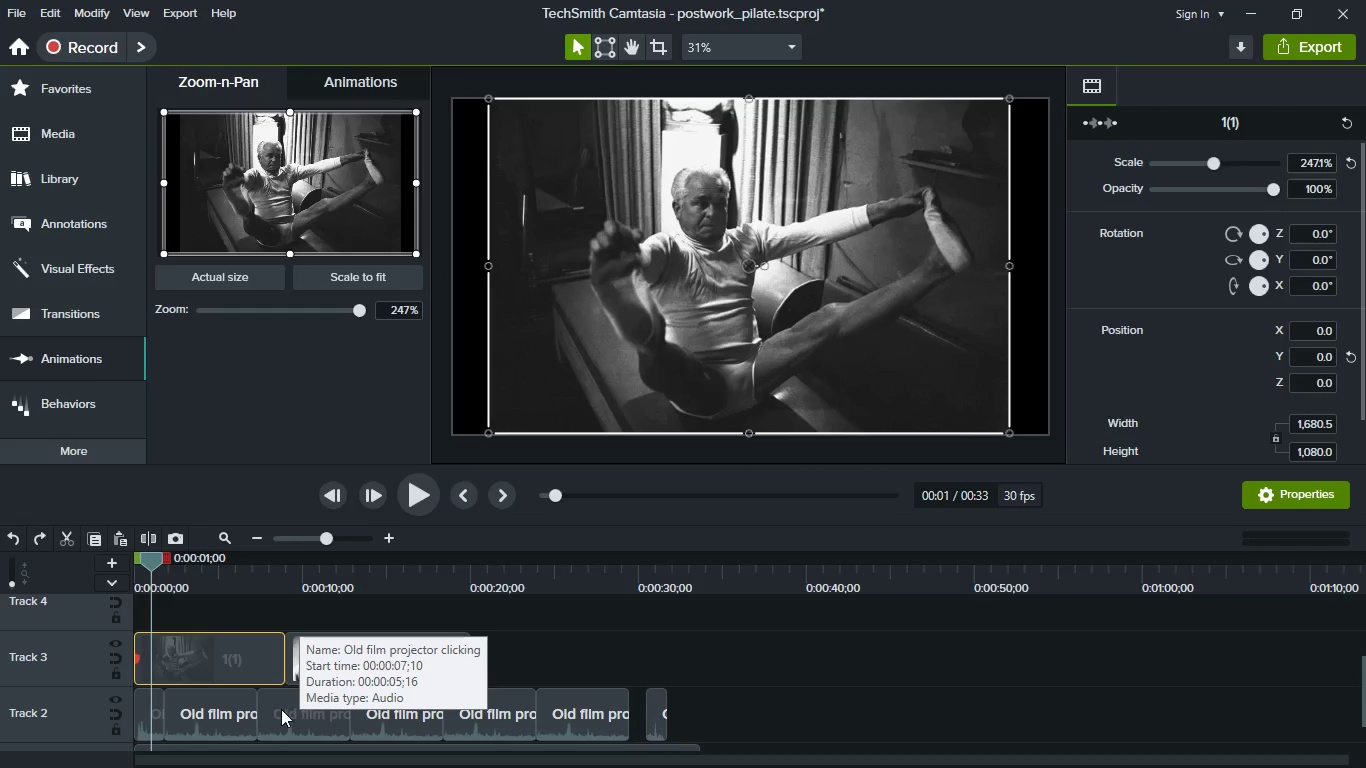 
key(Control+Z)
 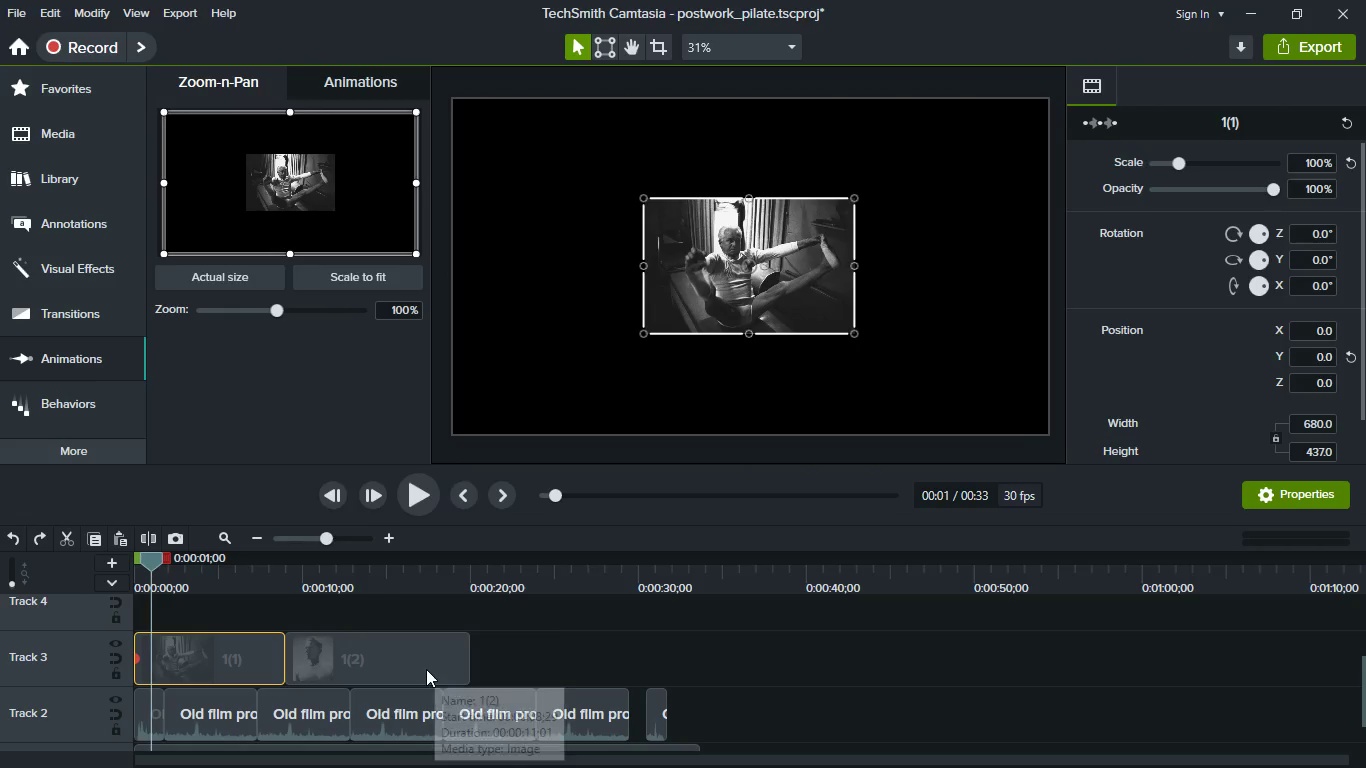 
key(Control+Z)
 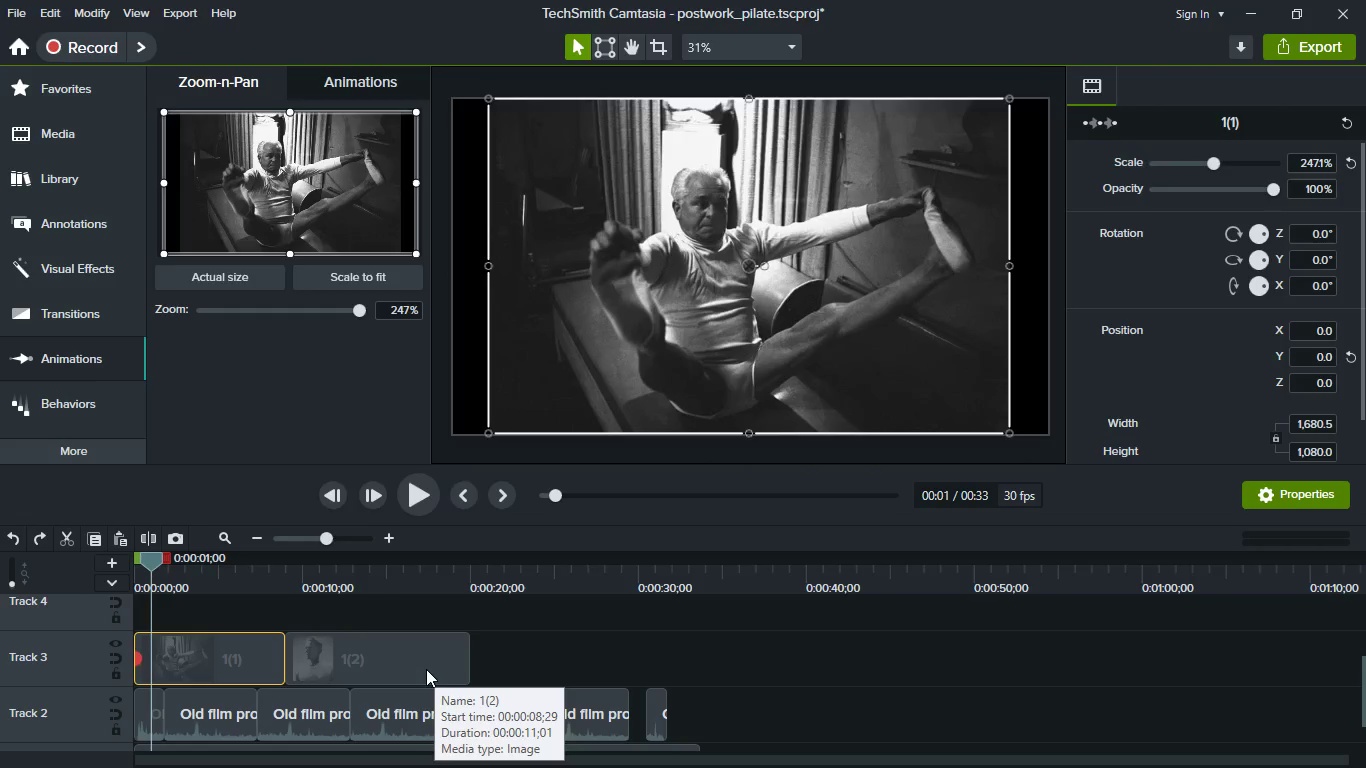 
key(Control+Z)
 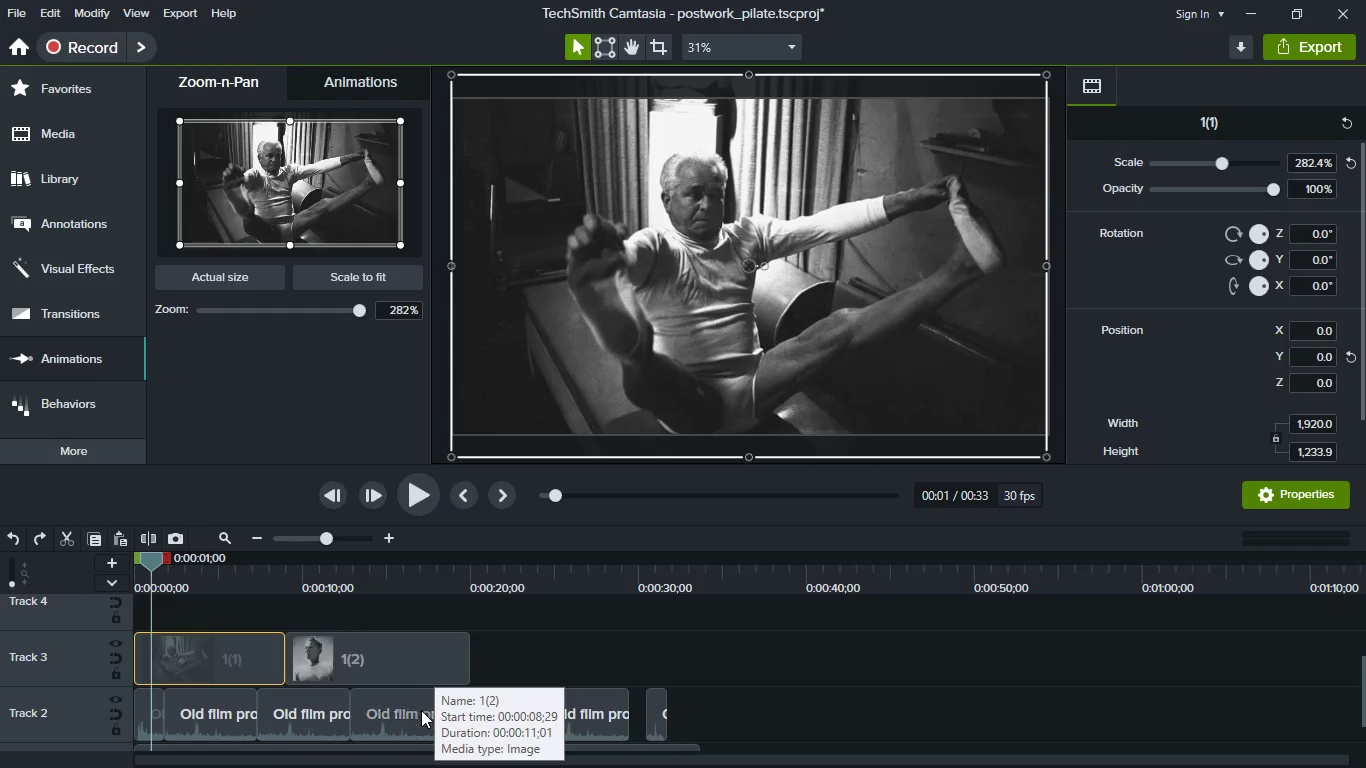 
hold_key(key=ControlLeft, duration=0.45)
scroll: coordinate [410, 719], scroll_direction: up, amount: 2.0
 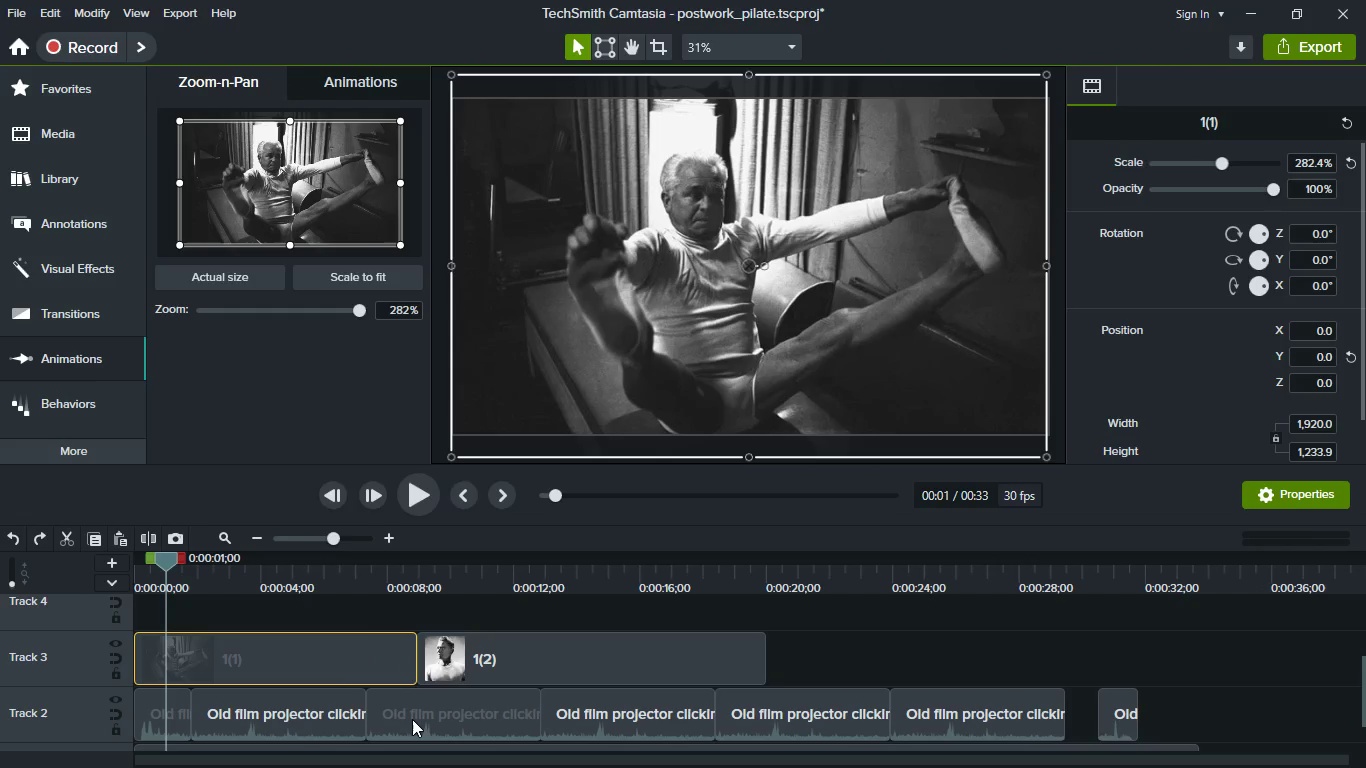 
hold_key(key=ShiftLeft, duration=1.12)
scroll: coordinate [412, 719], scroll_direction: up, amount: 2.0
 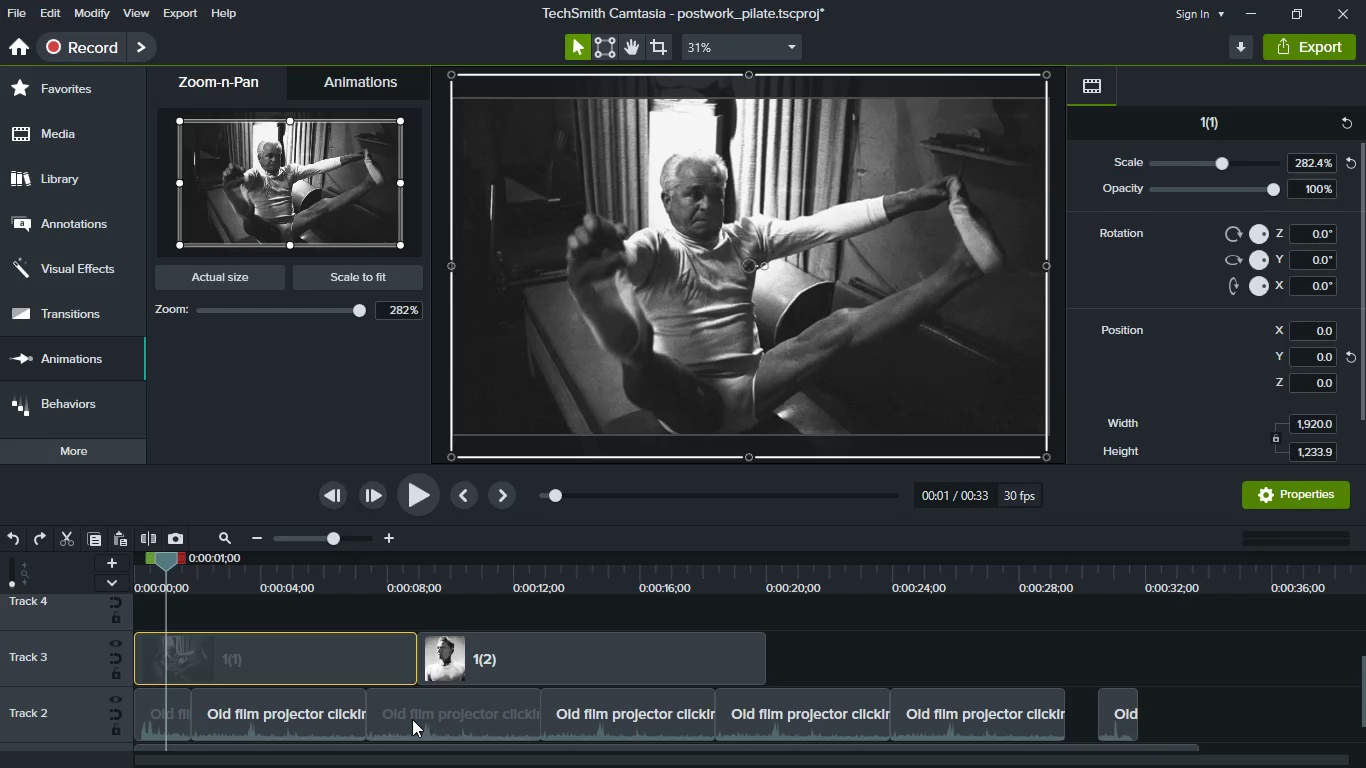 
left_click([757, 613])
 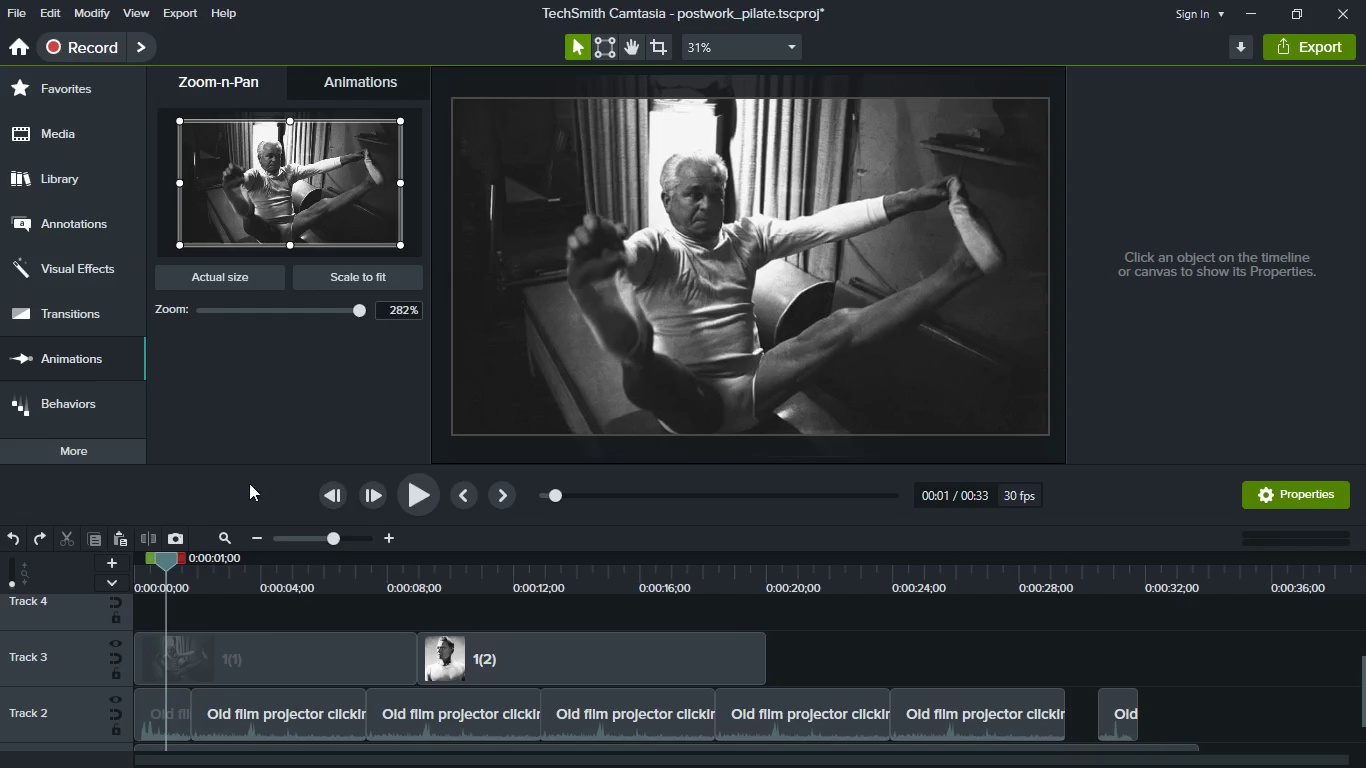 
left_click([282, 665])
 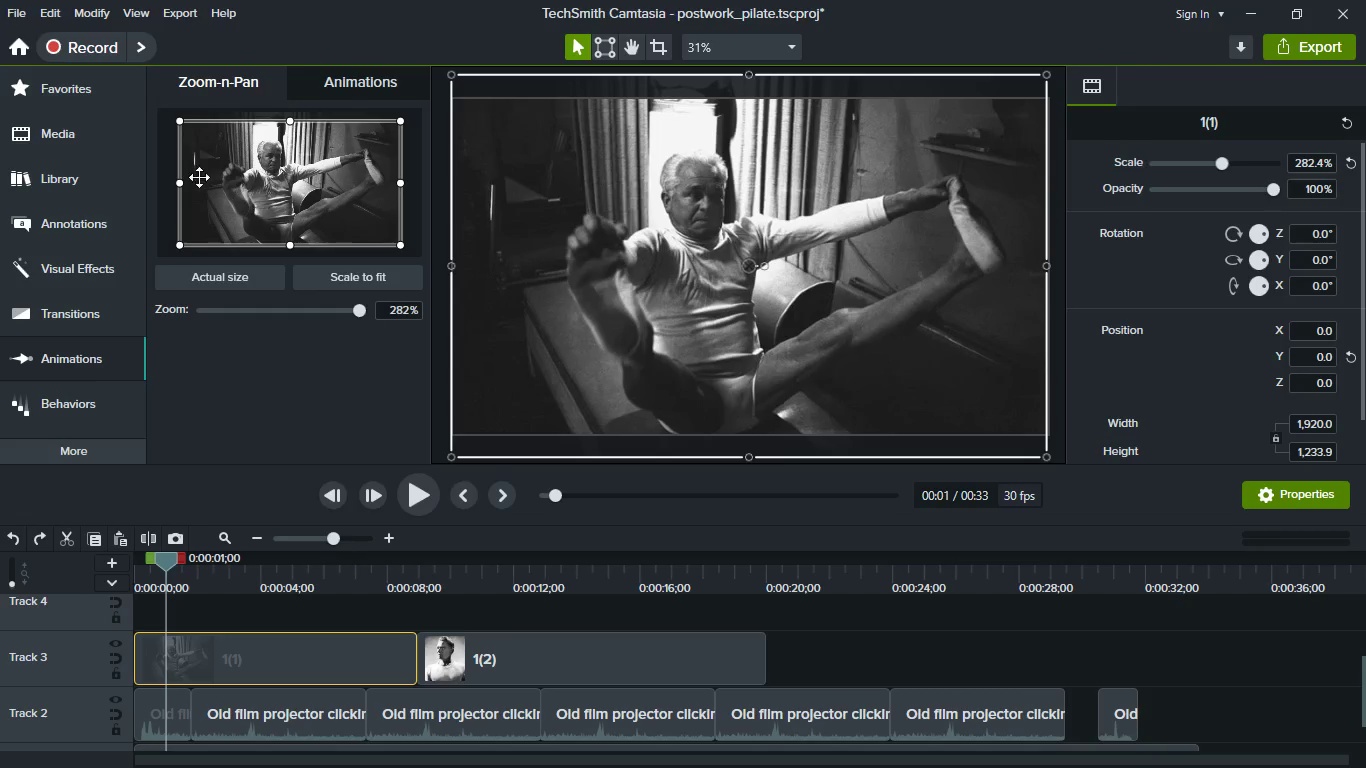 
wait(13.45)
 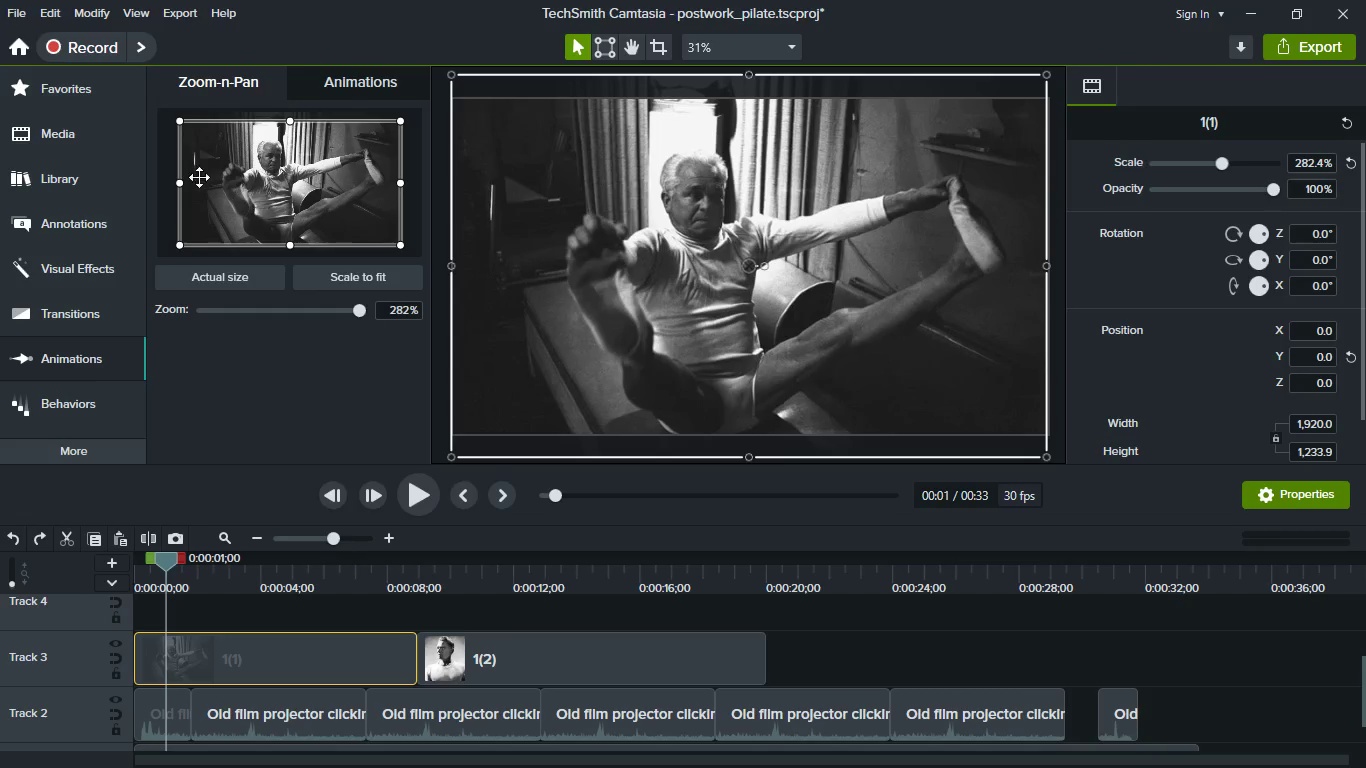 
left_click([104, 98])
 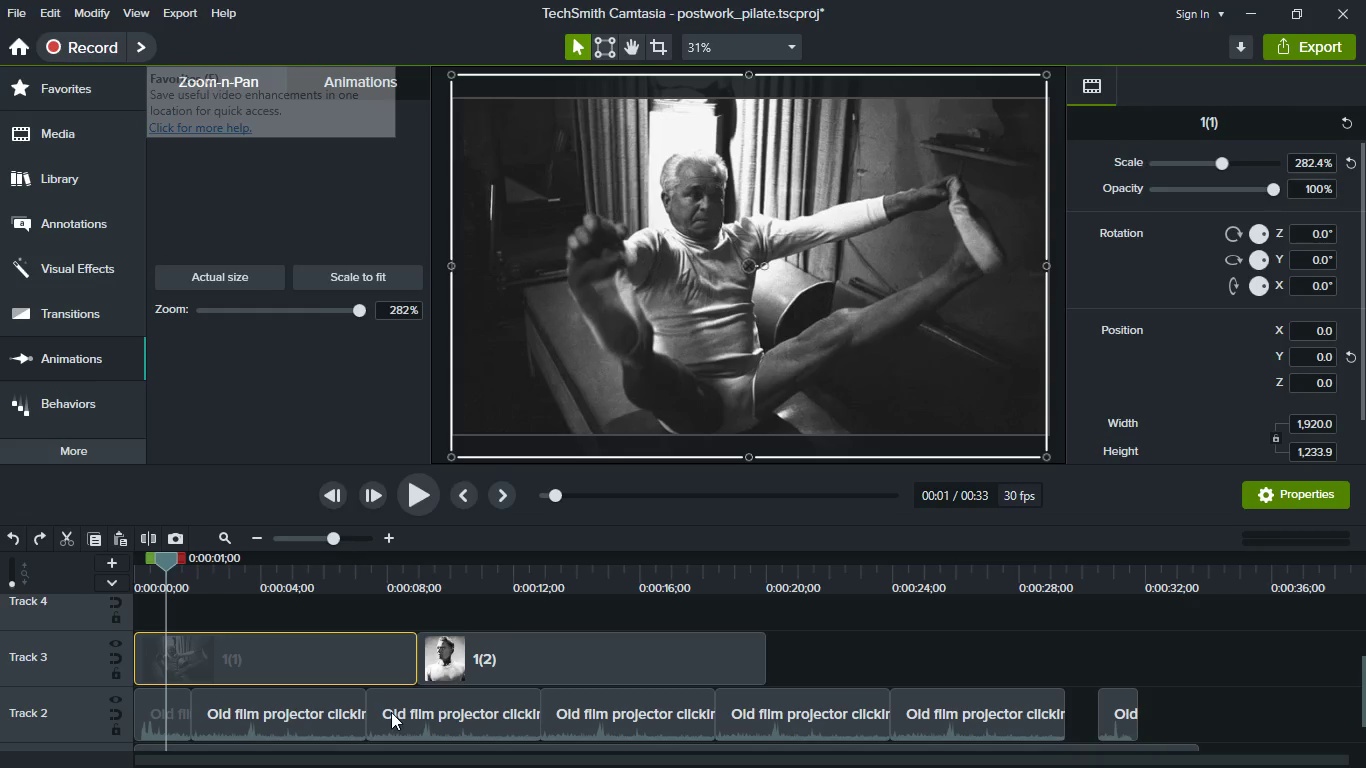 
scroll: coordinate [373, 684], scroll_direction: up, amount: 1.0
 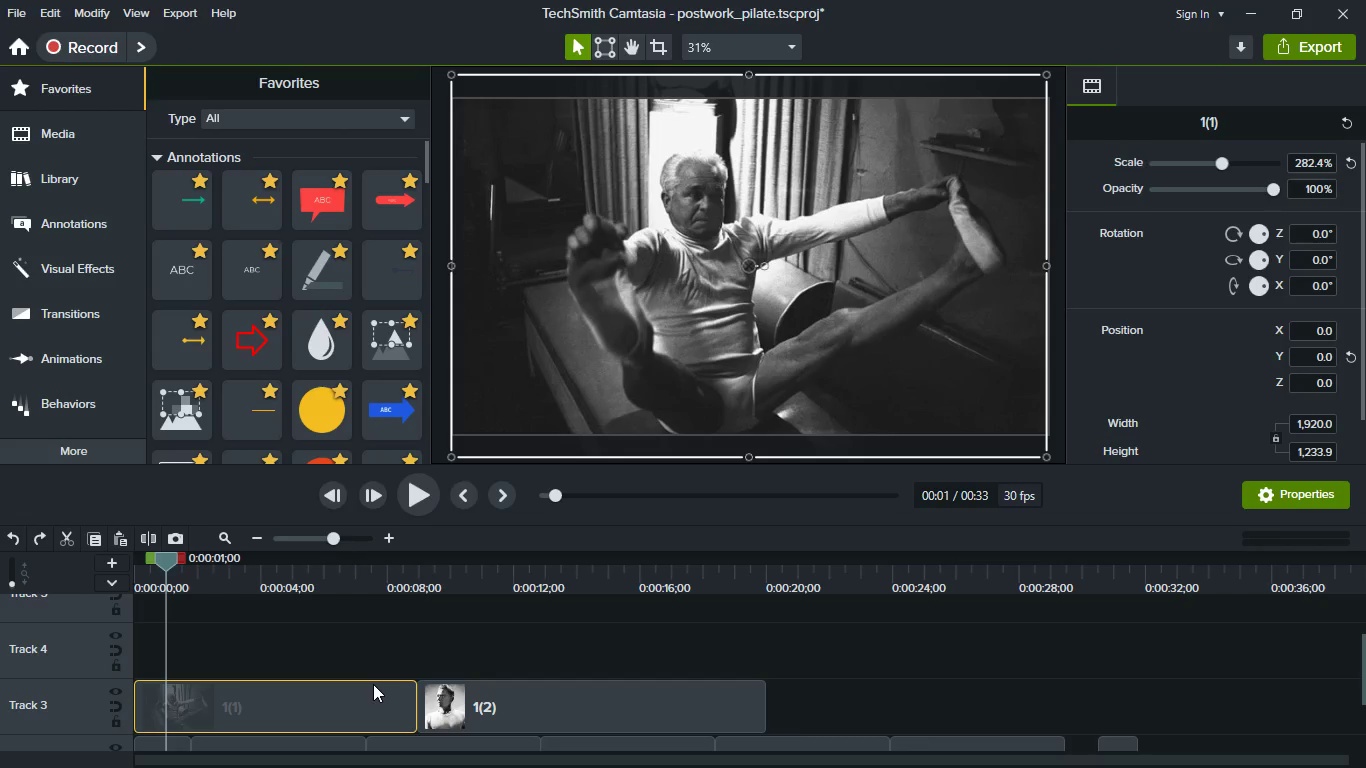 
scroll: coordinate [314, 249], scroll_direction: down, amount: 17.0
 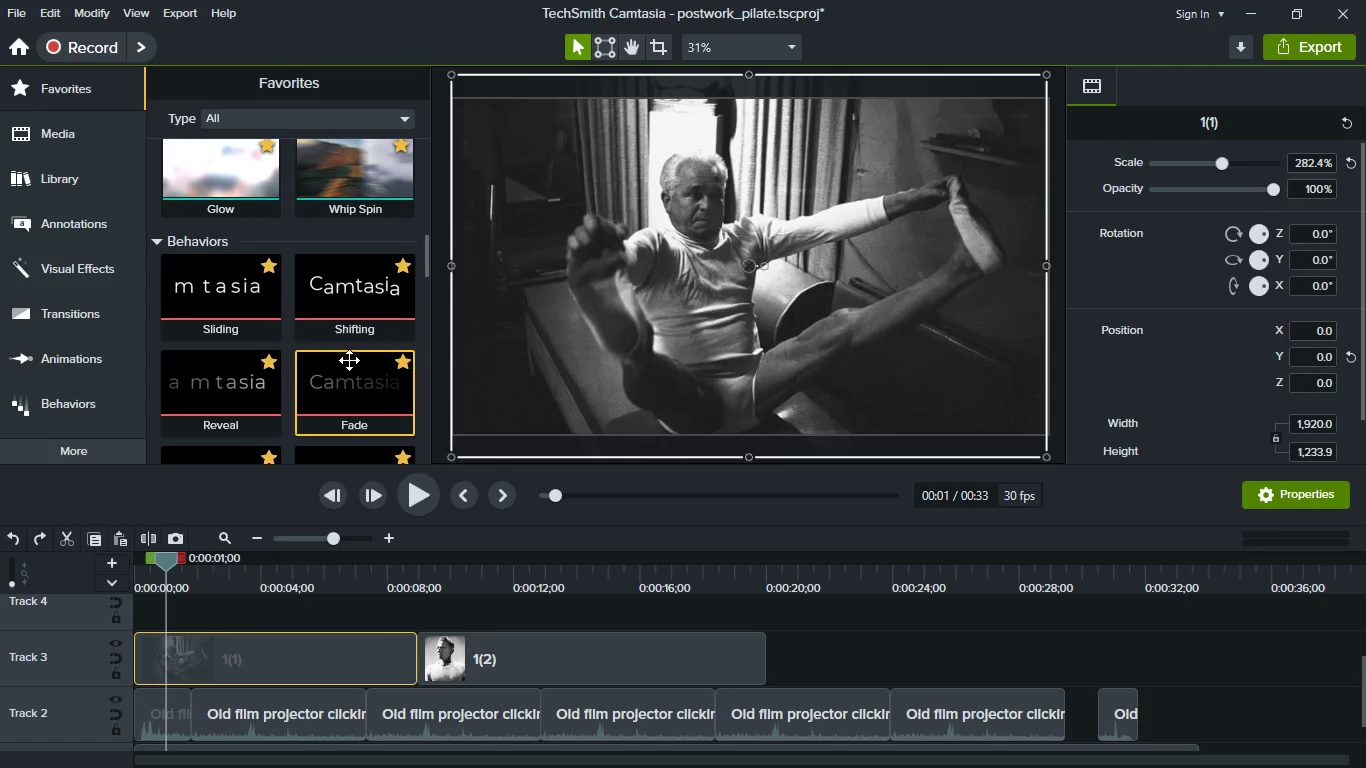 
left_click_drag(start_coordinate=[350, 363], to_coordinate=[310, 638])
 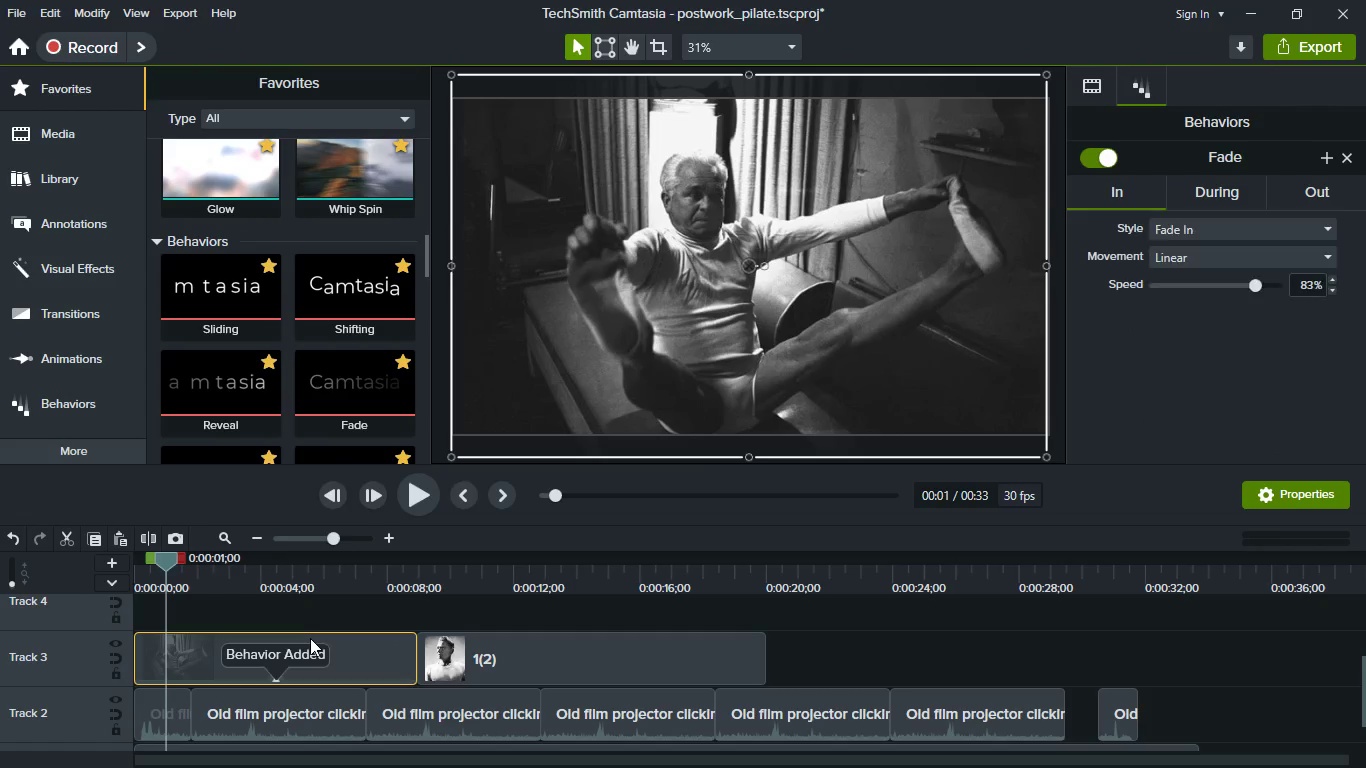 
key(Meta+MetaLeft)
 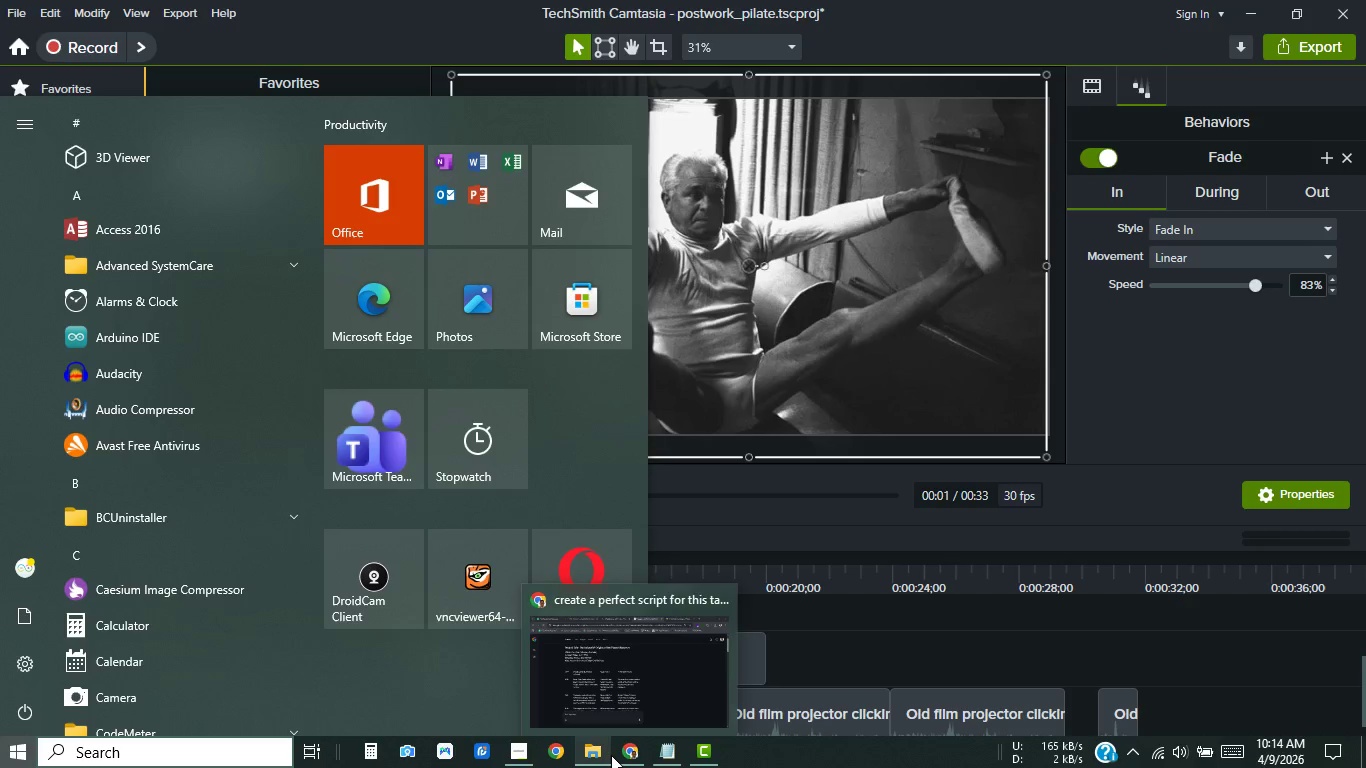 
left_click([626, 755])
 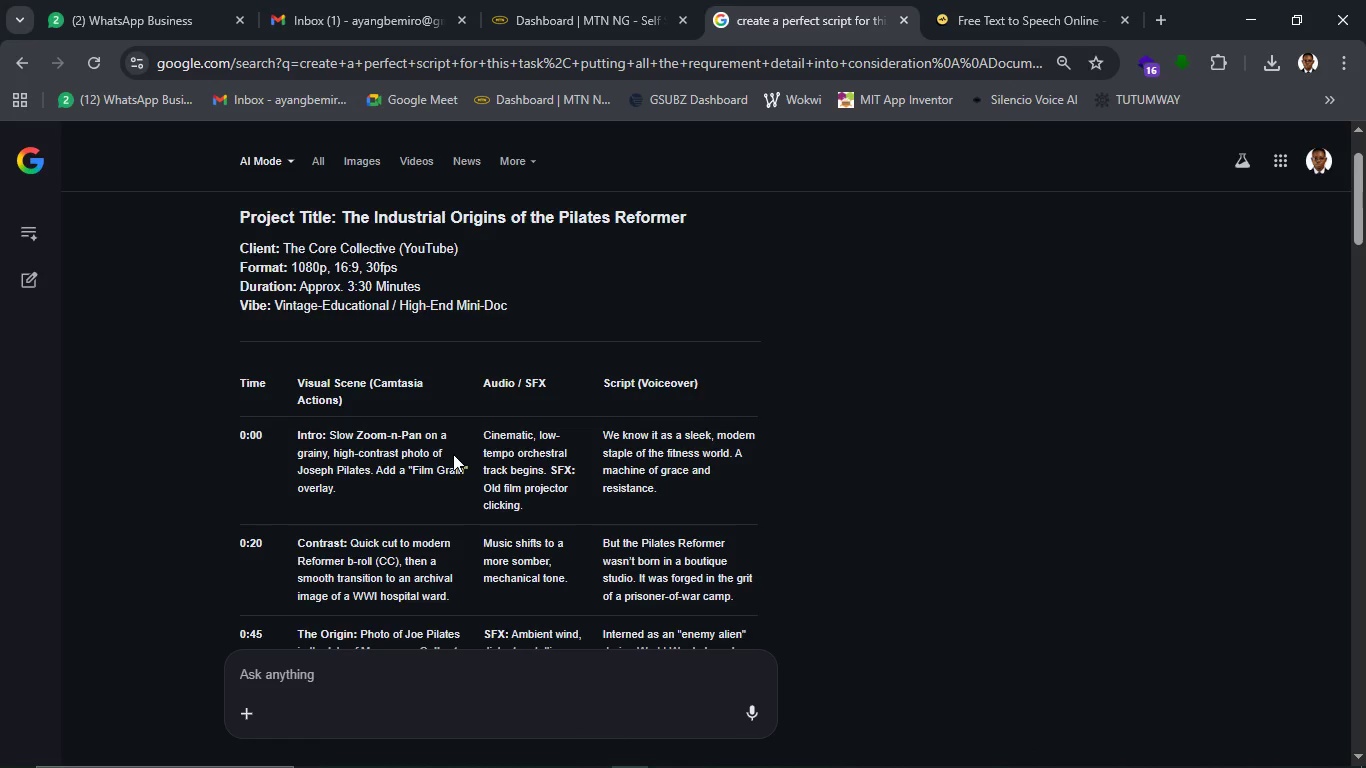 
wait(8.92)
 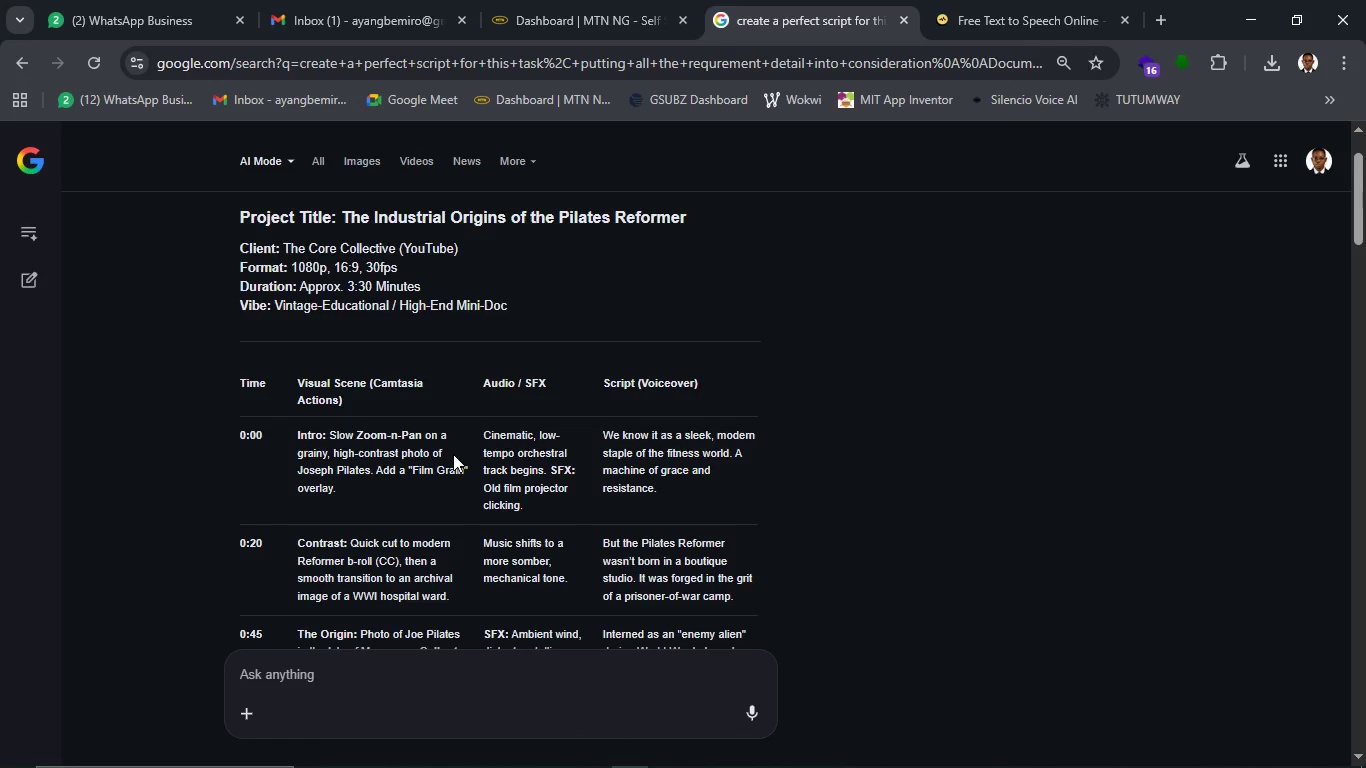 
left_click([1262, 24])
 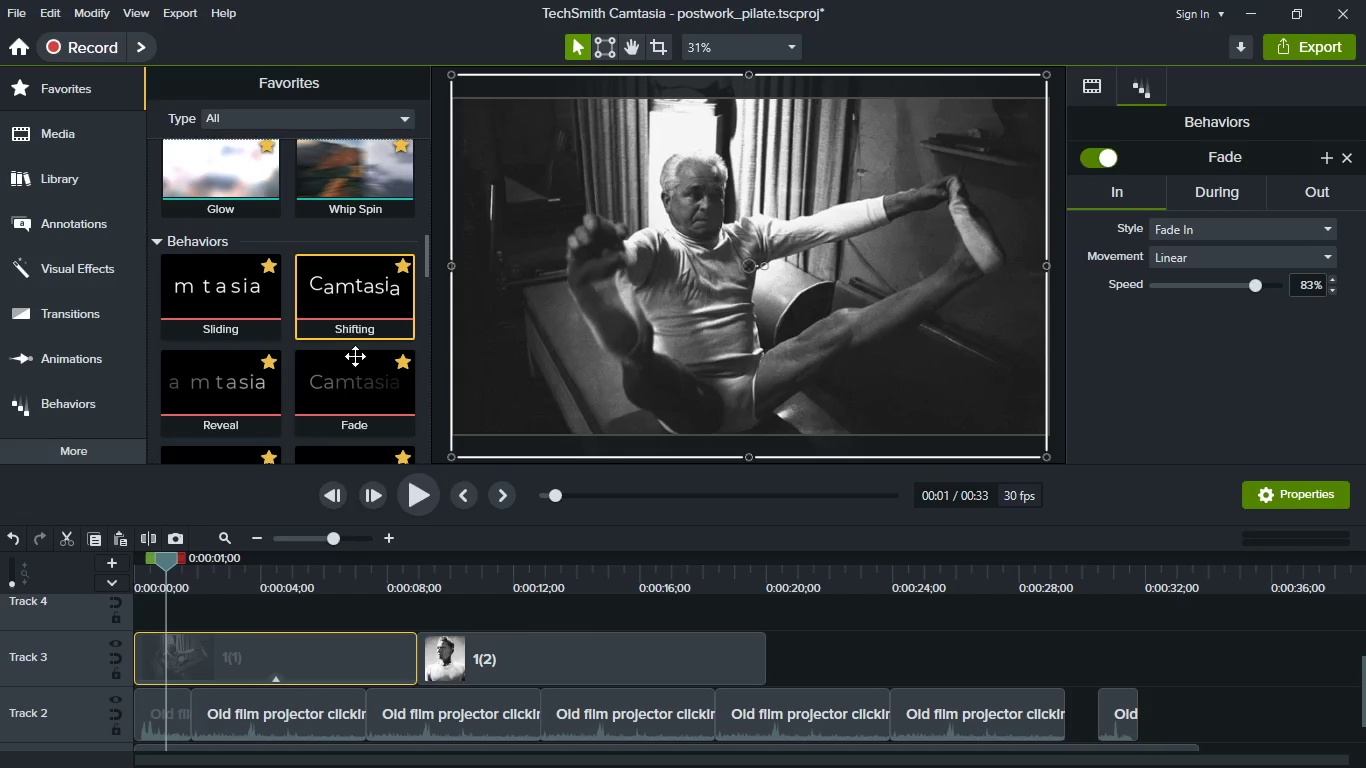 
left_click_drag(start_coordinate=[355, 363], to_coordinate=[590, 651])
 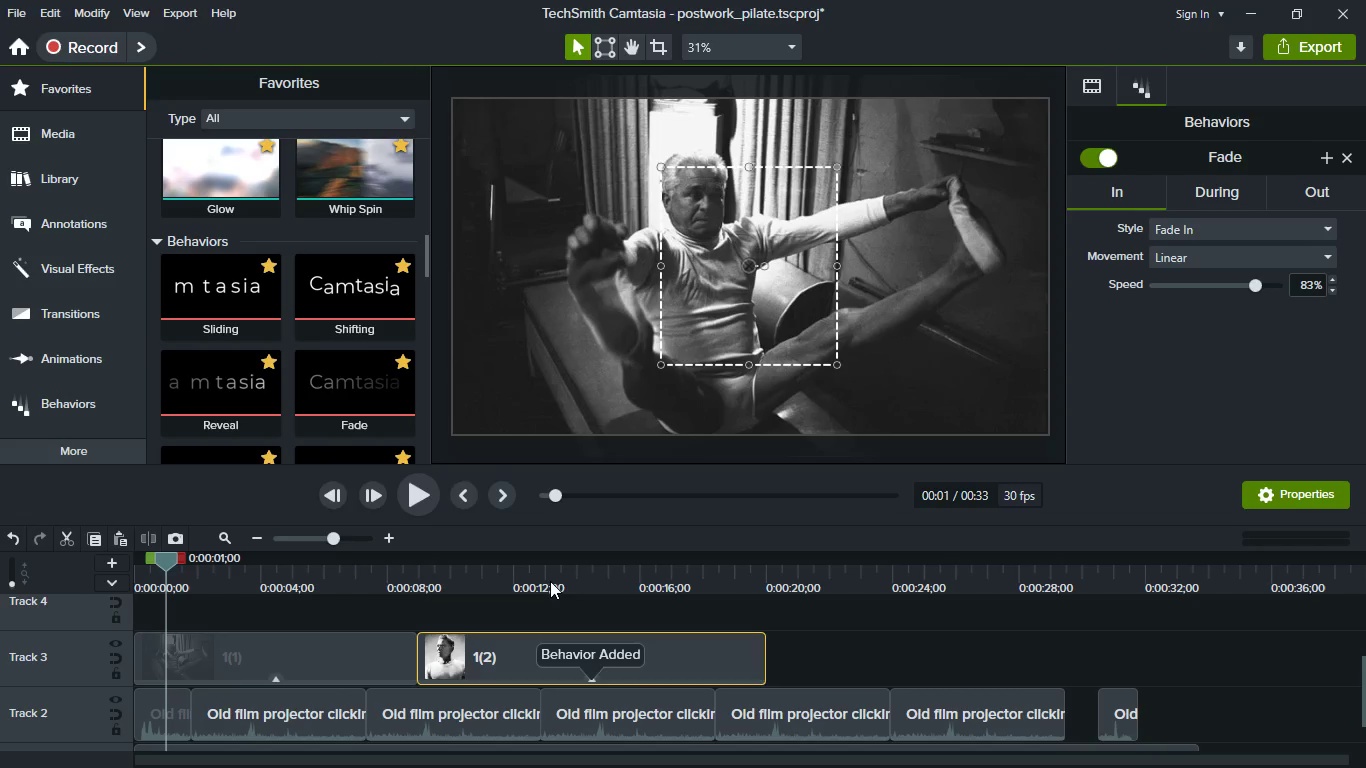 
left_click([561, 581])
 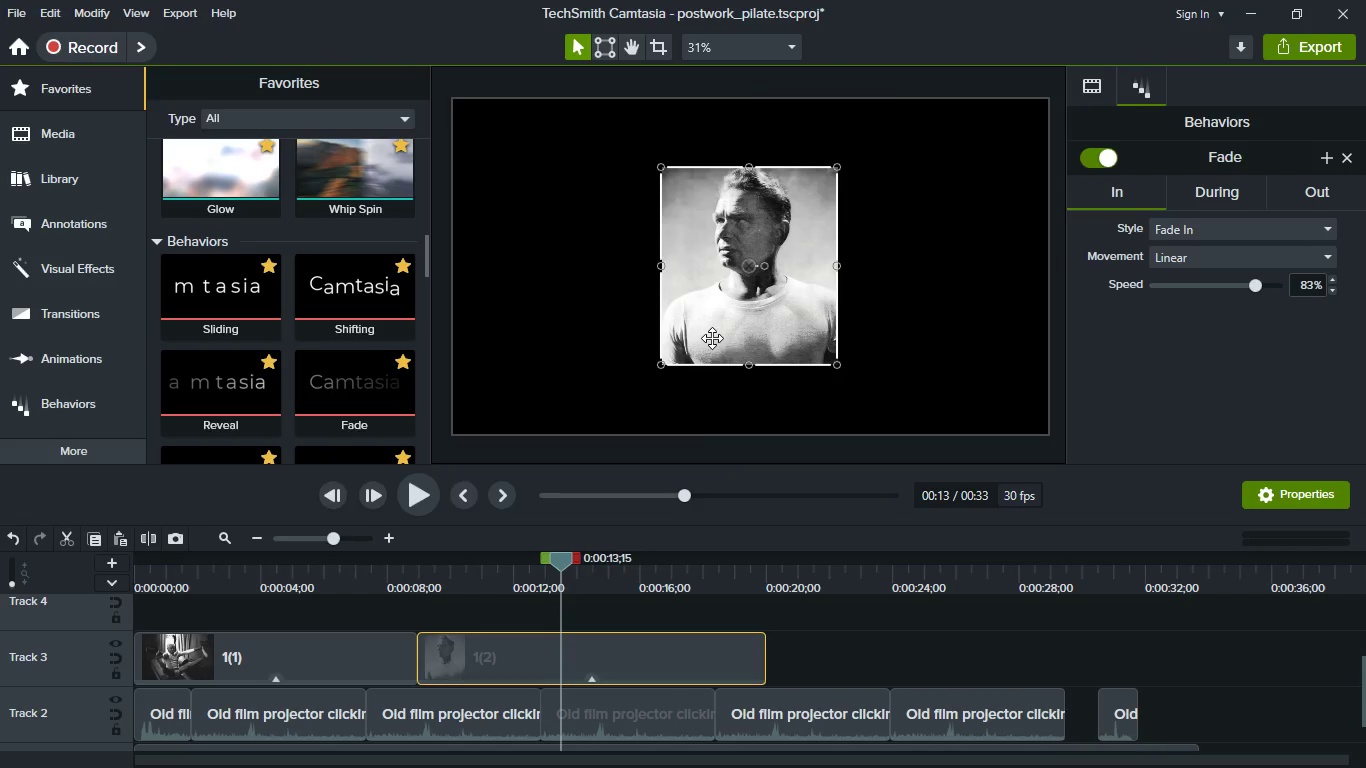 
right_click([712, 338])
 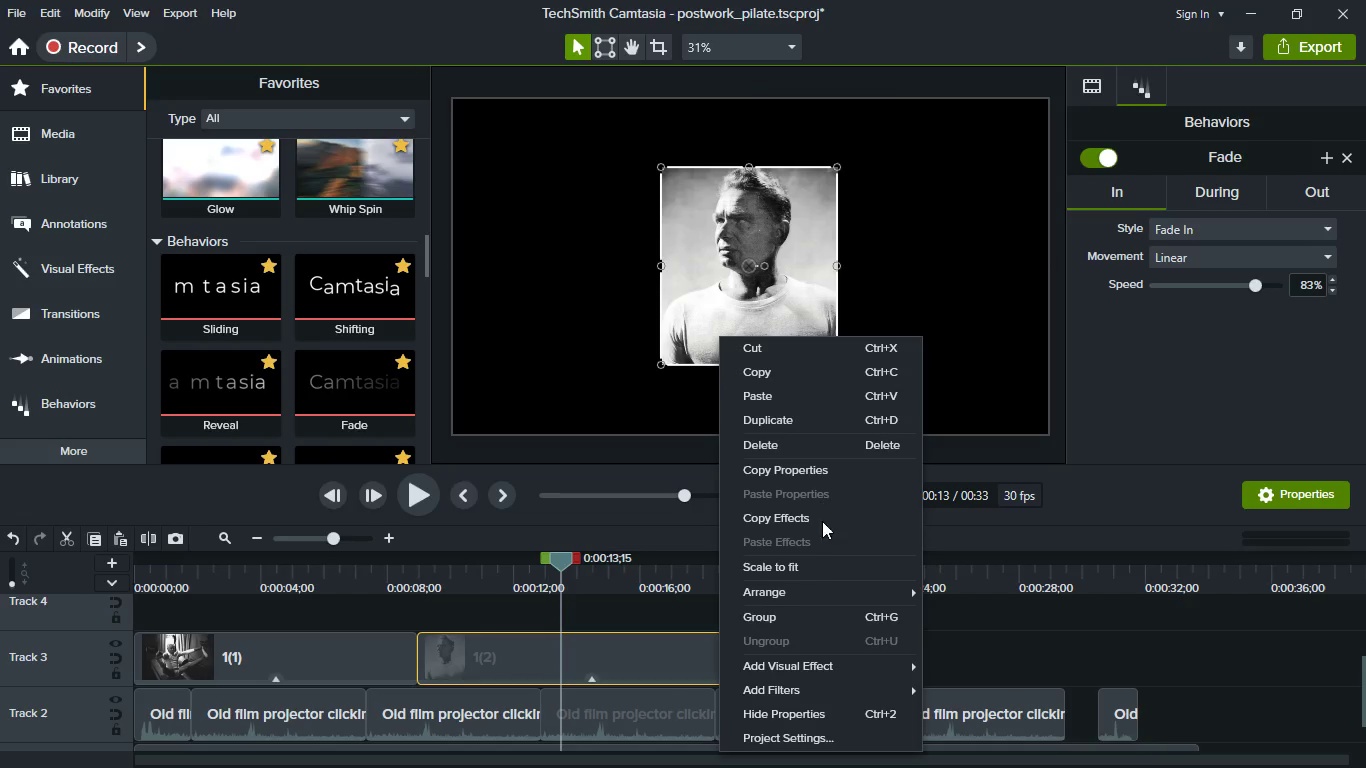 
left_click([831, 564])
 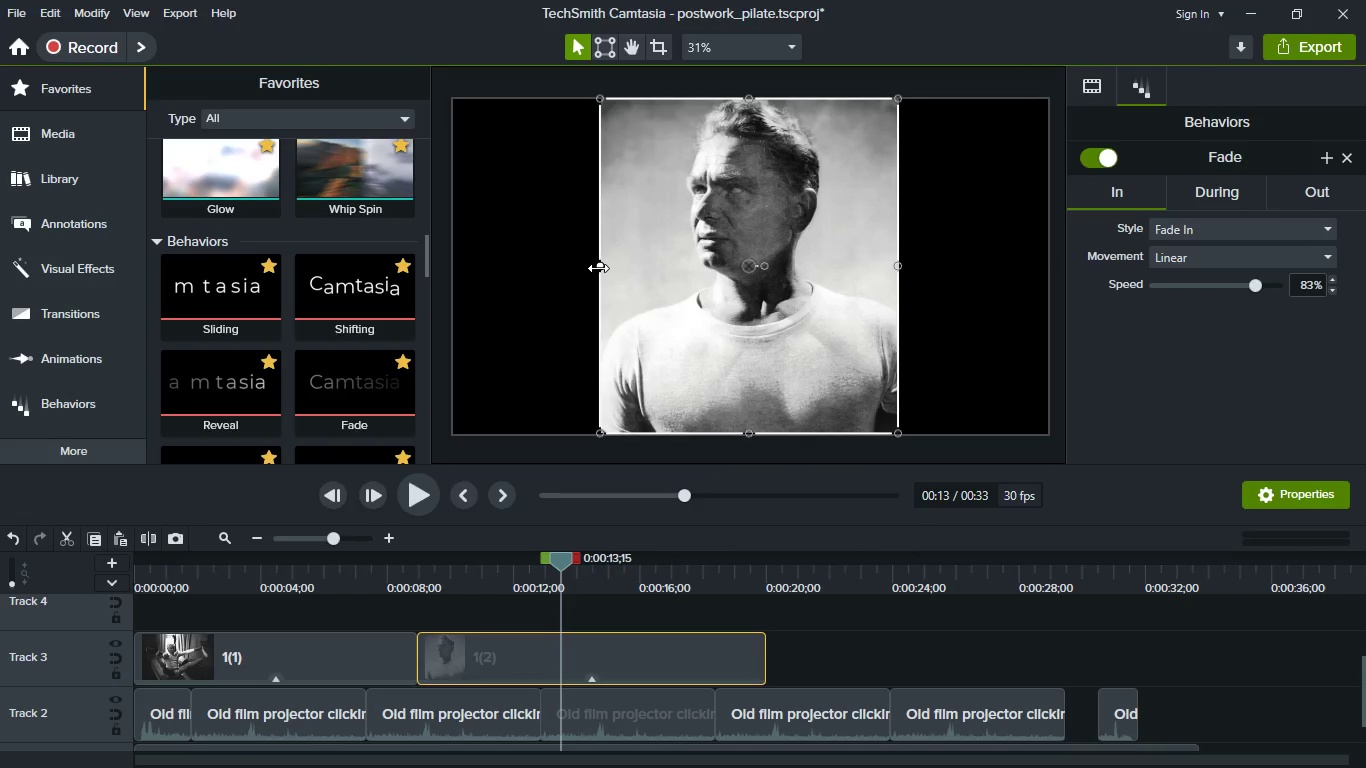 
left_click_drag(start_coordinate=[598, 268], to_coordinate=[452, 258])
 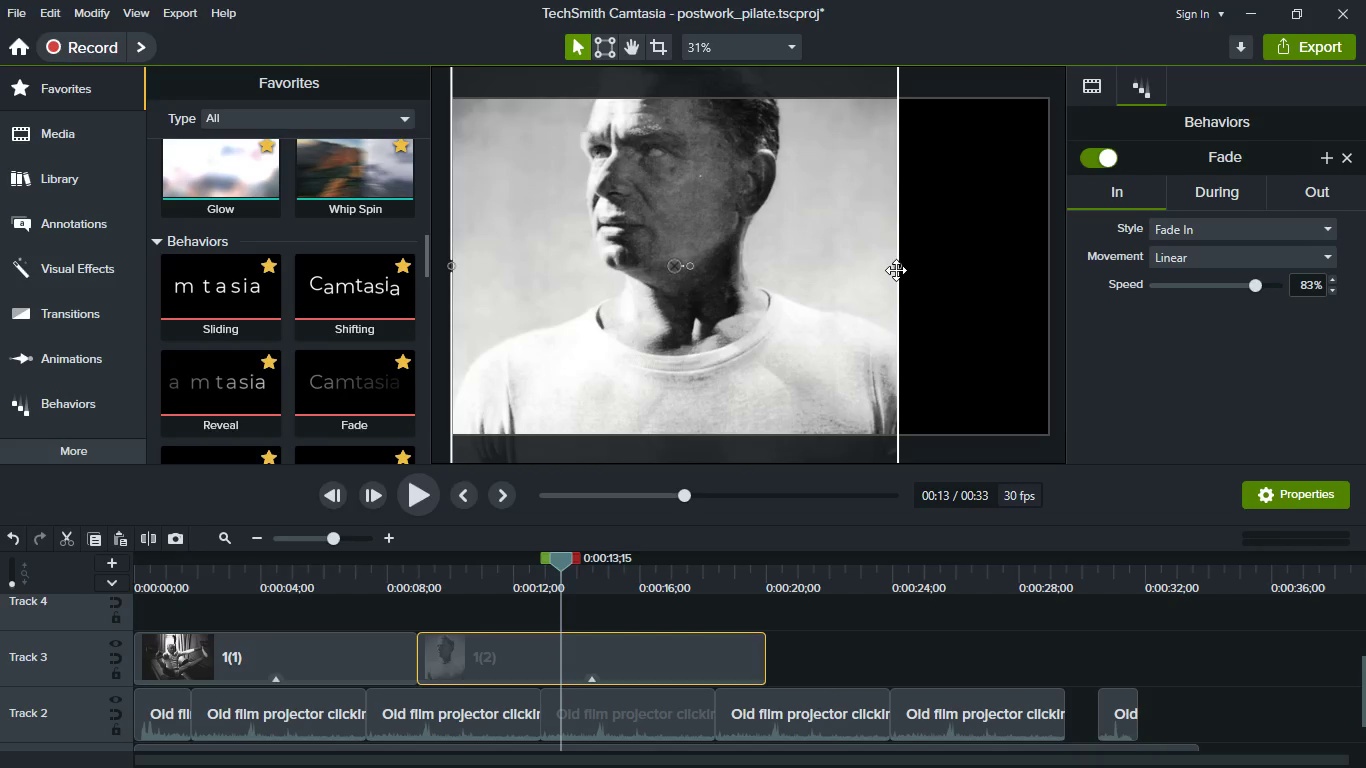 
left_click_drag(start_coordinate=[896, 265], to_coordinate=[1023, 287])
 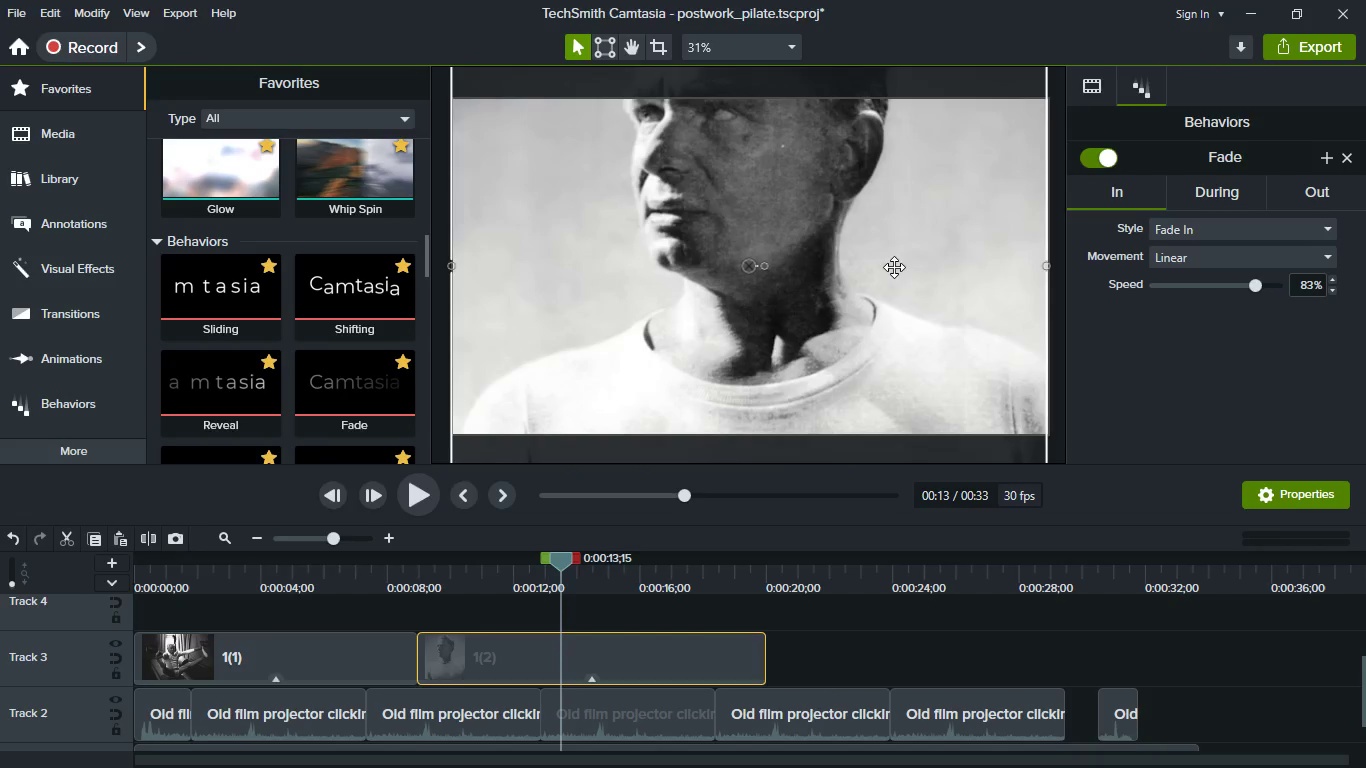 
left_click_drag(start_coordinate=[894, 267], to_coordinate=[892, 413])
 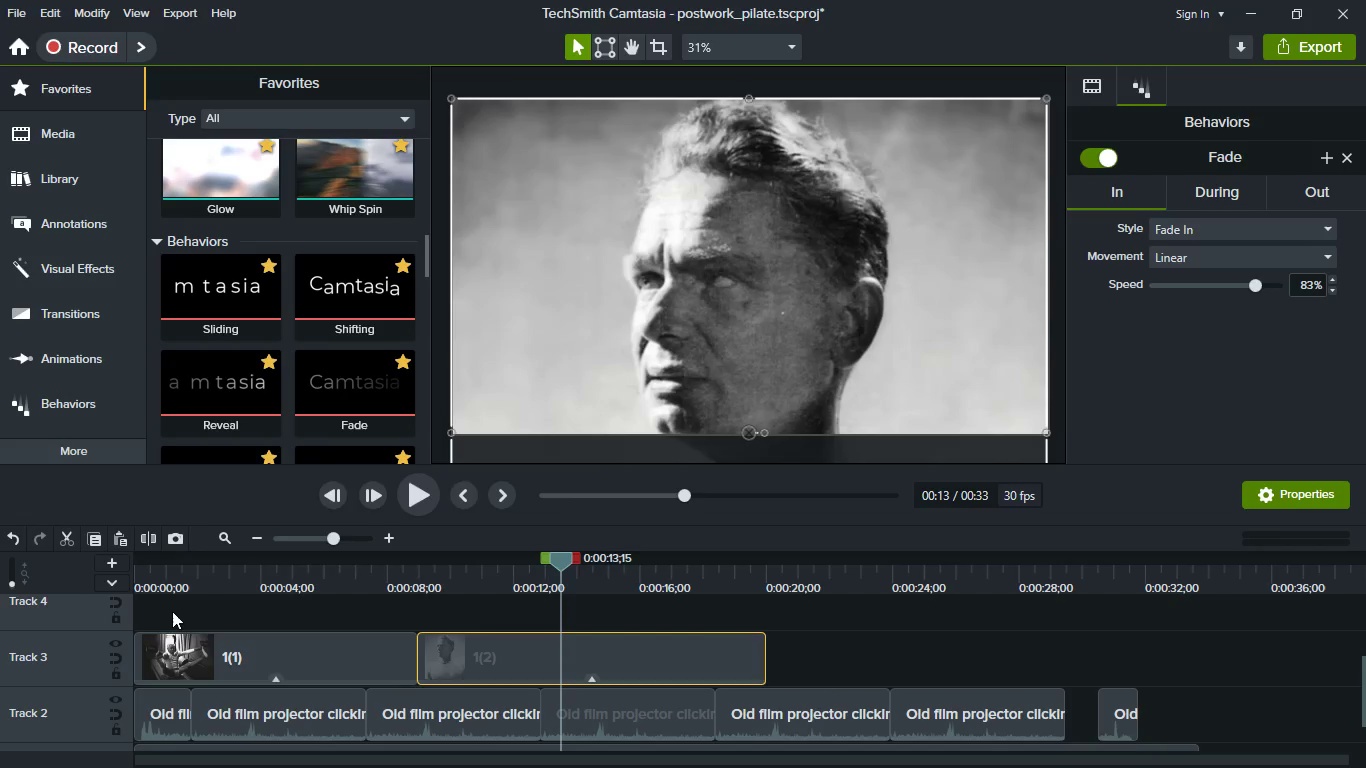 
left_click([175, 579])
 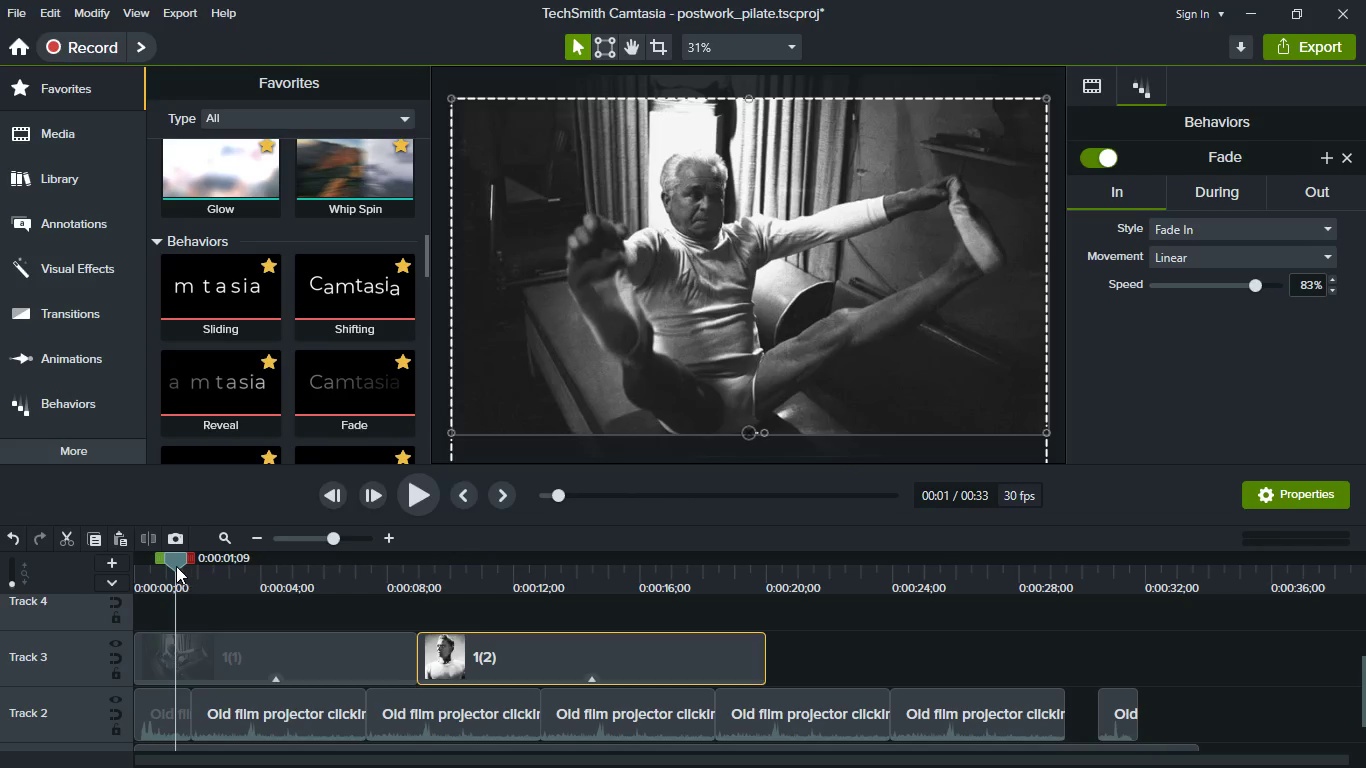 
left_click_drag(start_coordinate=[176, 566], to_coordinate=[154, 562])
 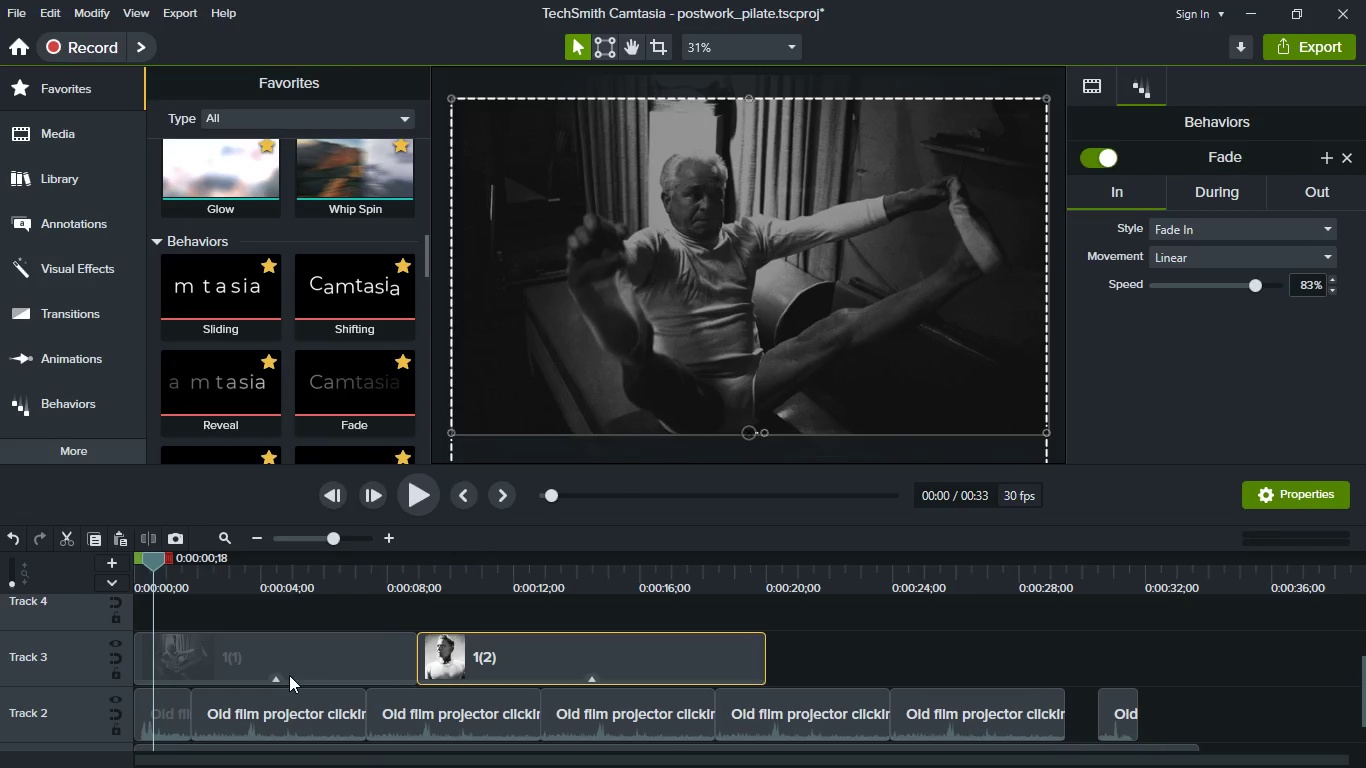 
key(Meta+MetaLeft)
 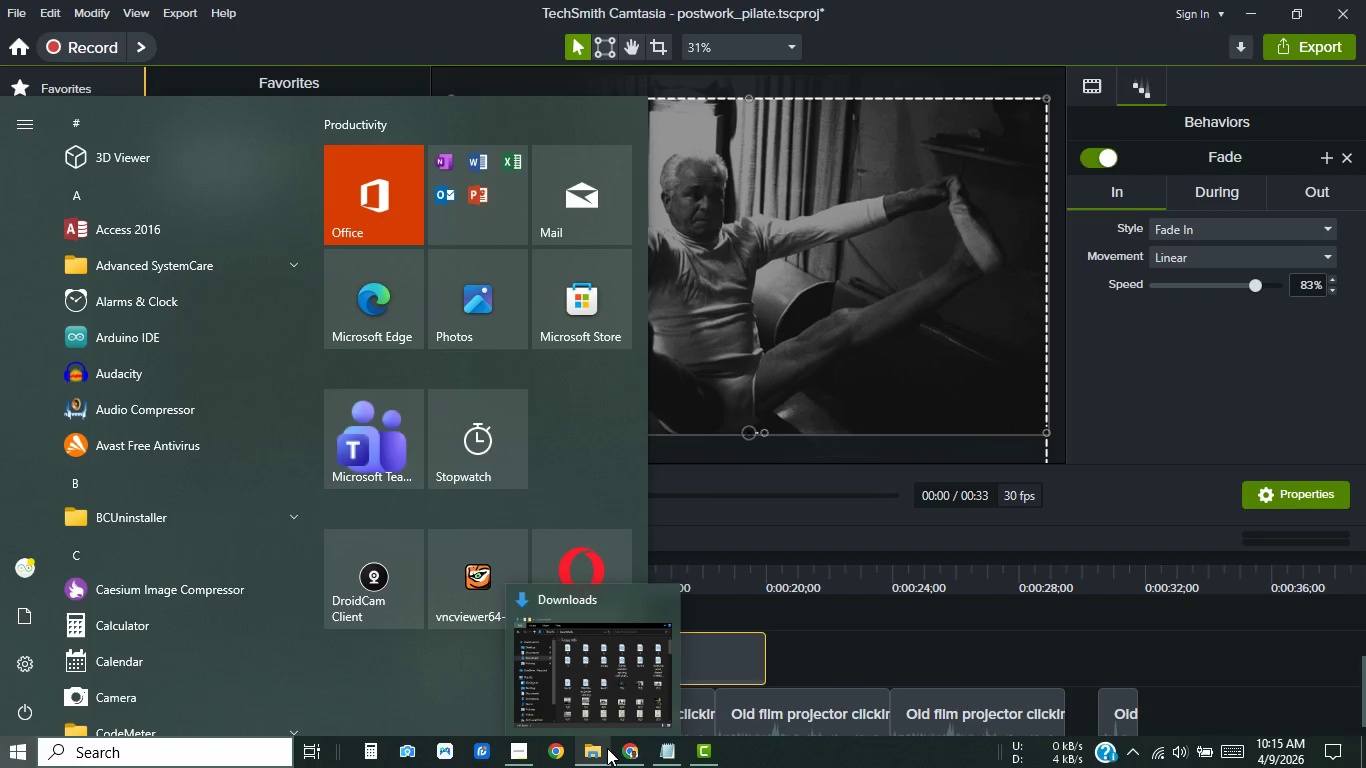 
left_click([626, 748])
 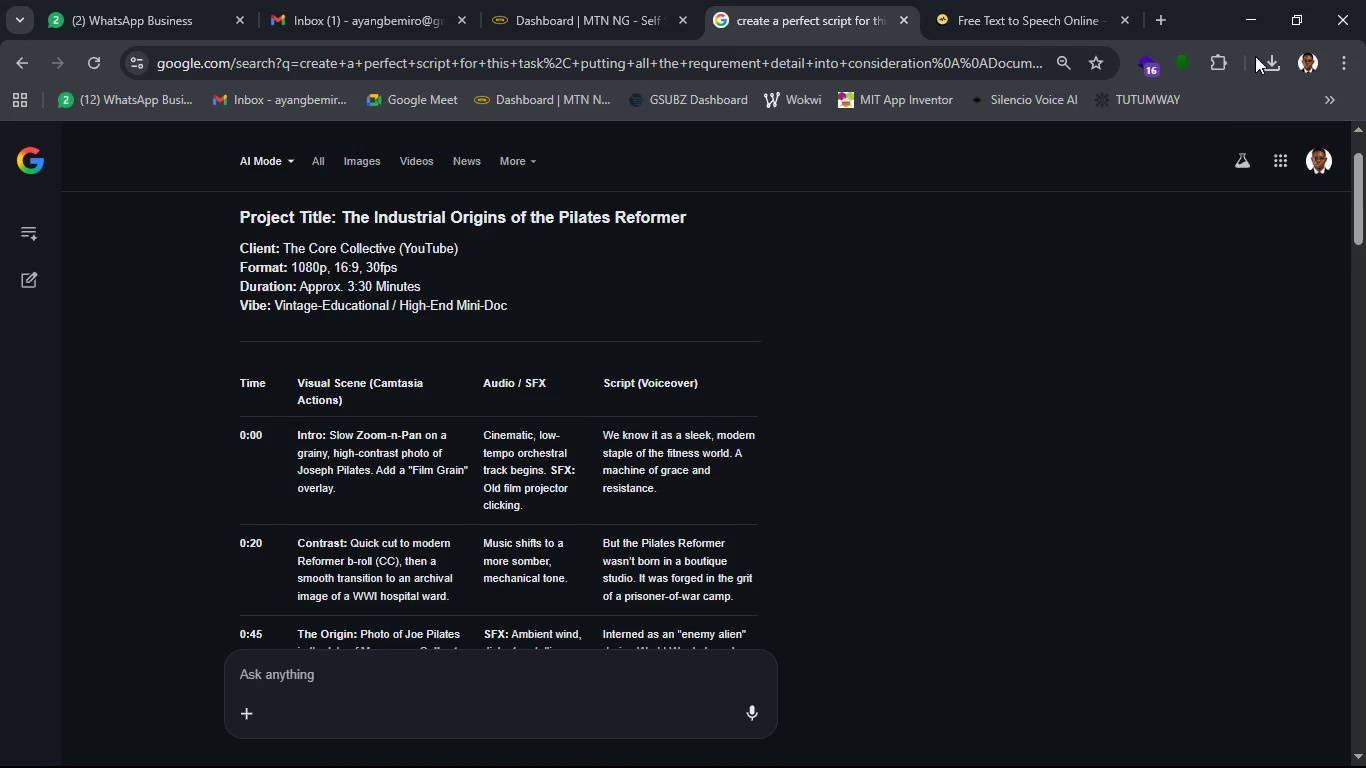 
wait(7.76)
 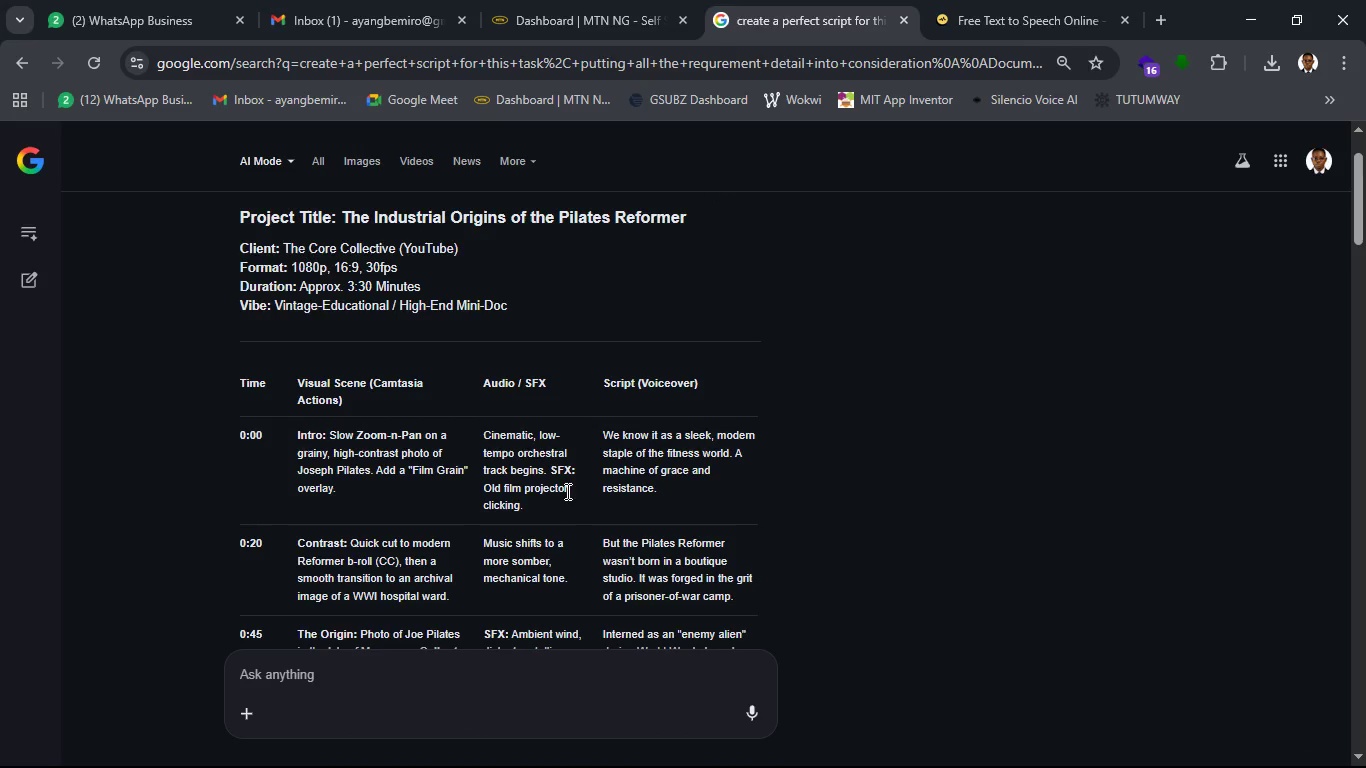 
left_click([1256, 26])
 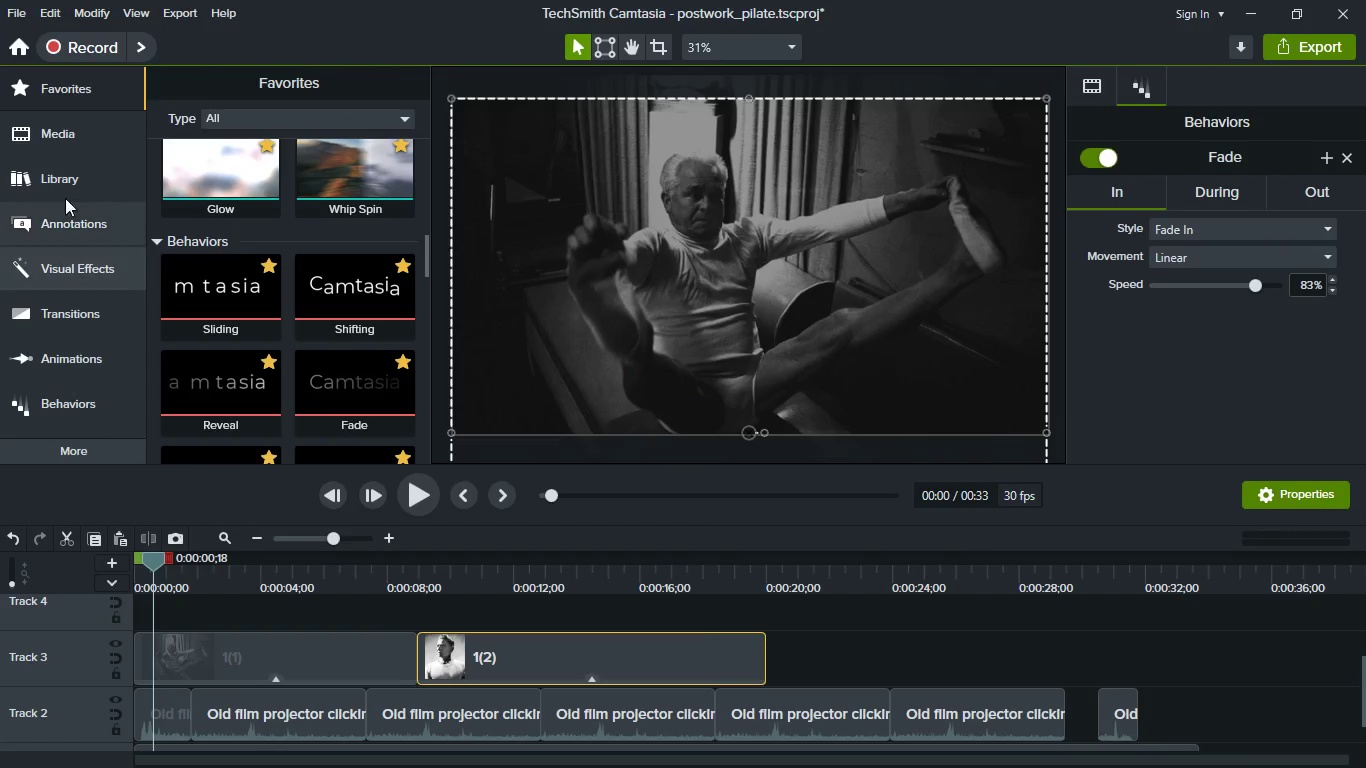 
left_click([78, 141])
 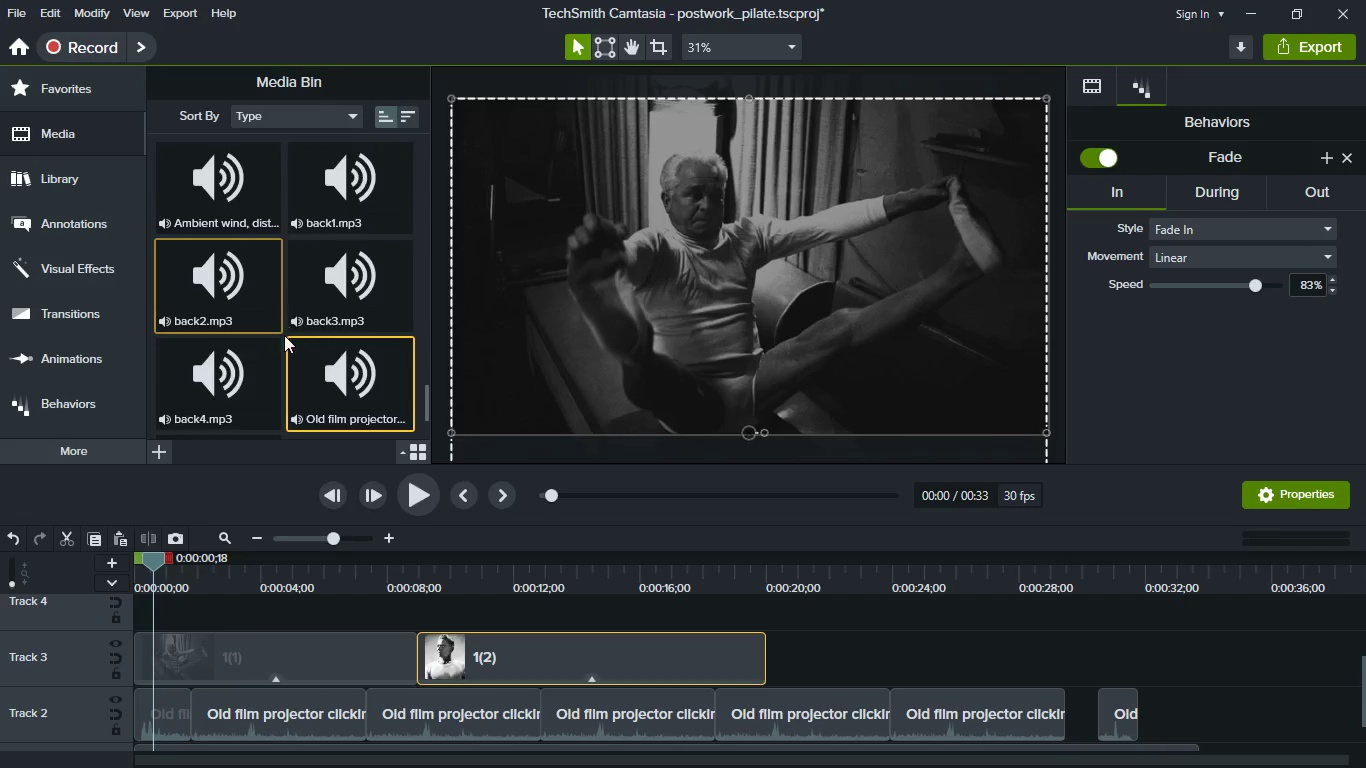 
scroll: coordinate [284, 336], scroll_direction: none, amount: 0.0
 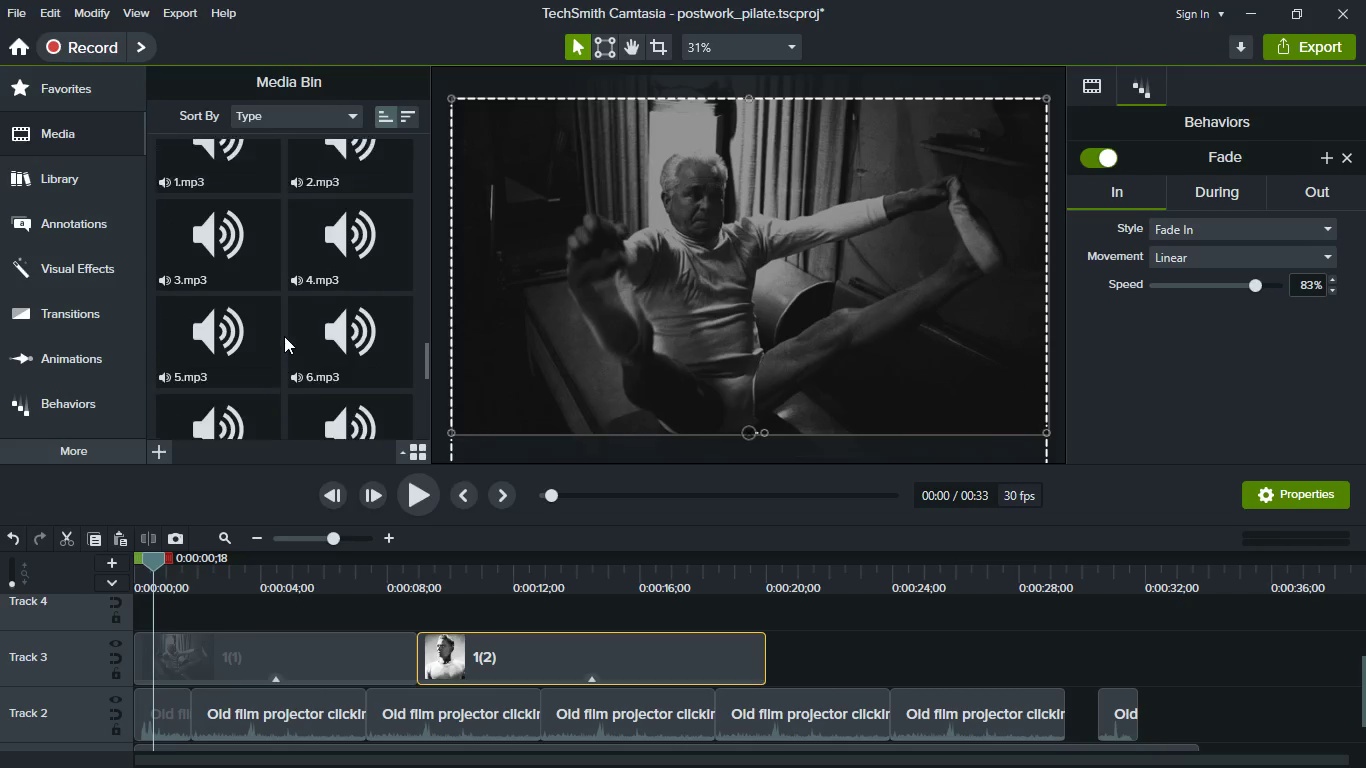 
scroll: coordinate [284, 336], scroll_direction: up, amount: 3.0
 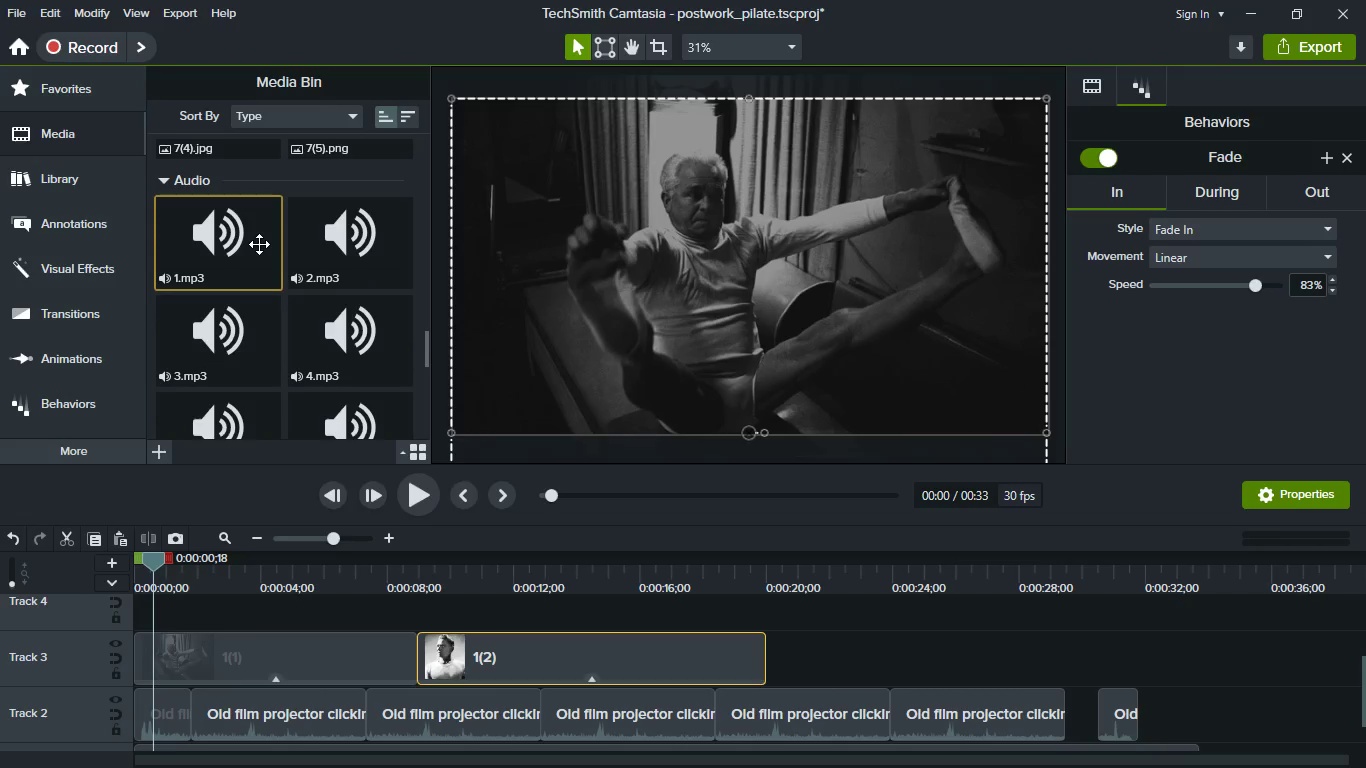 
left_click_drag(start_coordinate=[259, 244], to_coordinate=[280, 596])
 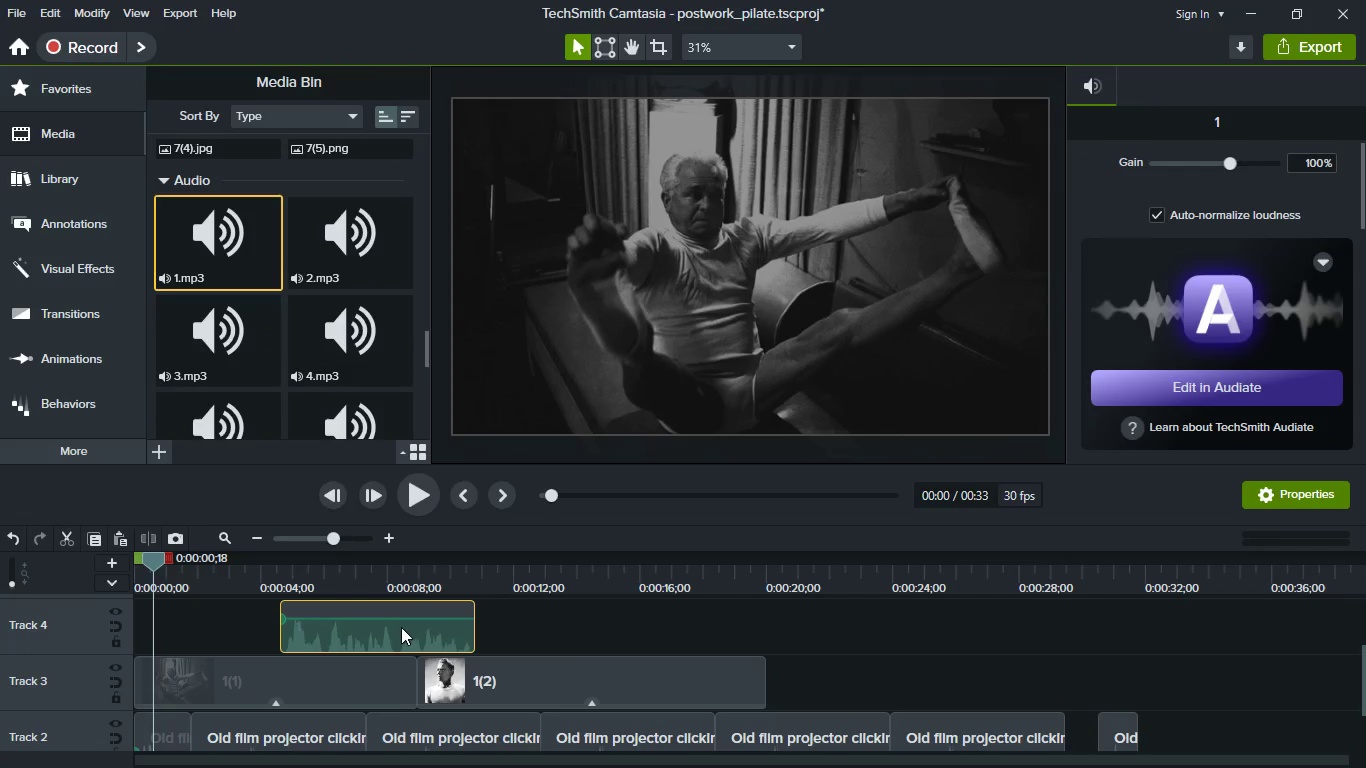 
left_click_drag(start_coordinate=[401, 627], to_coordinate=[316, 627])
 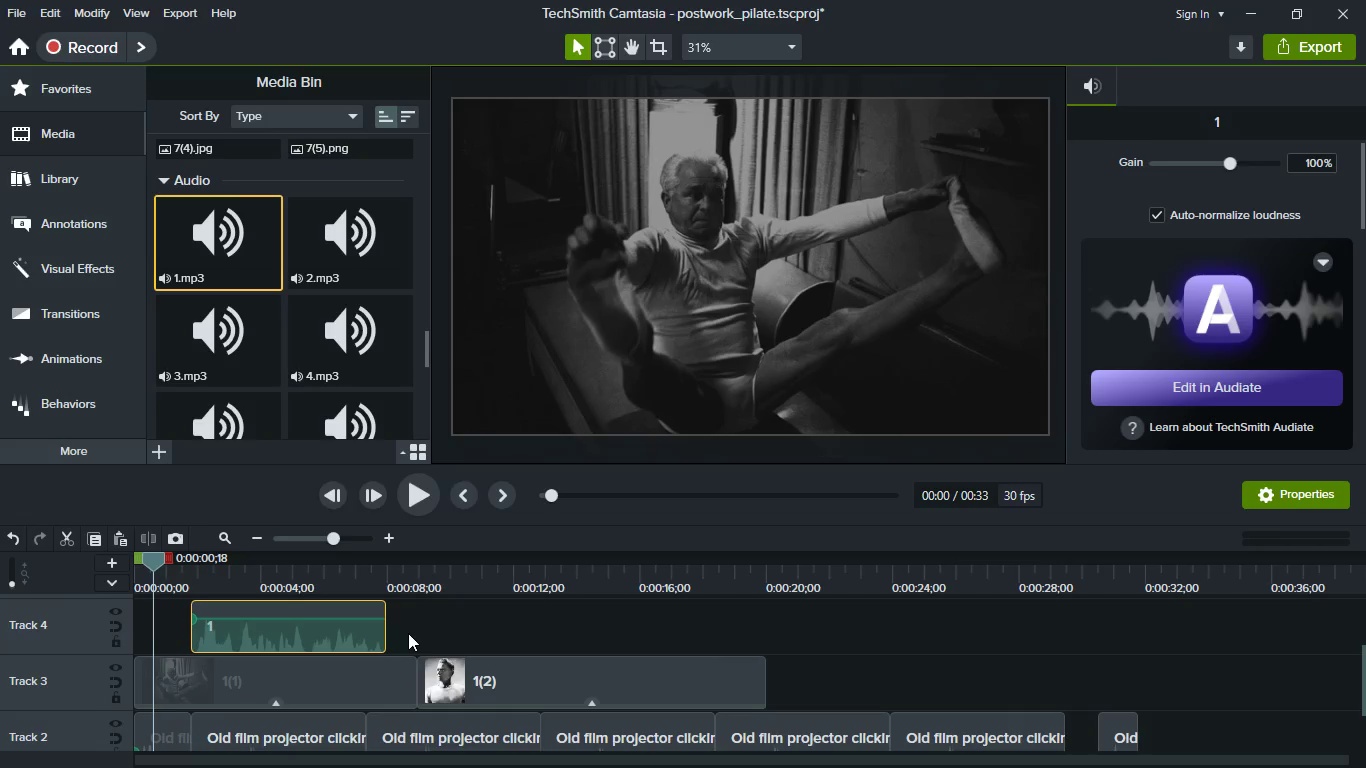 
scroll: coordinate [408, 633], scroll_direction: down, amount: 2.0
 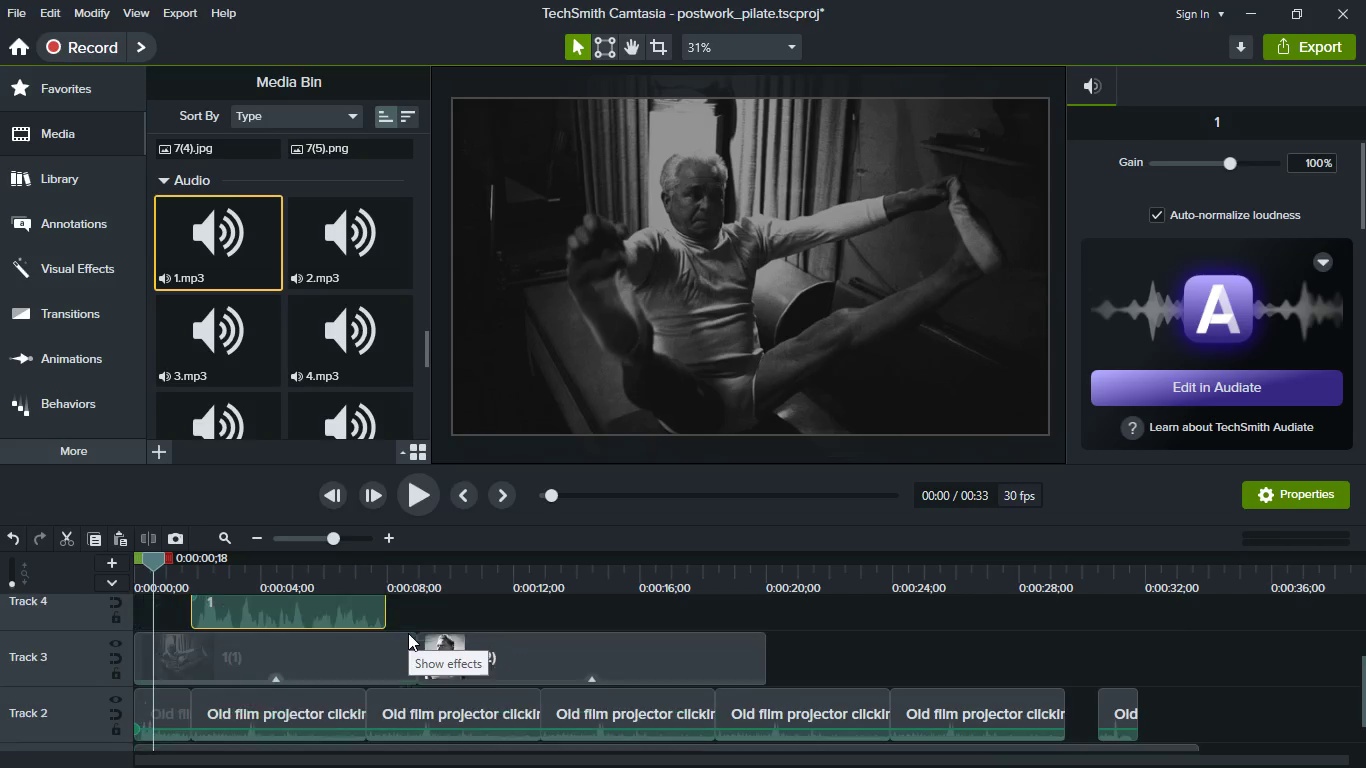 
scroll: coordinate [408, 633], scroll_direction: up, amount: 1.0
 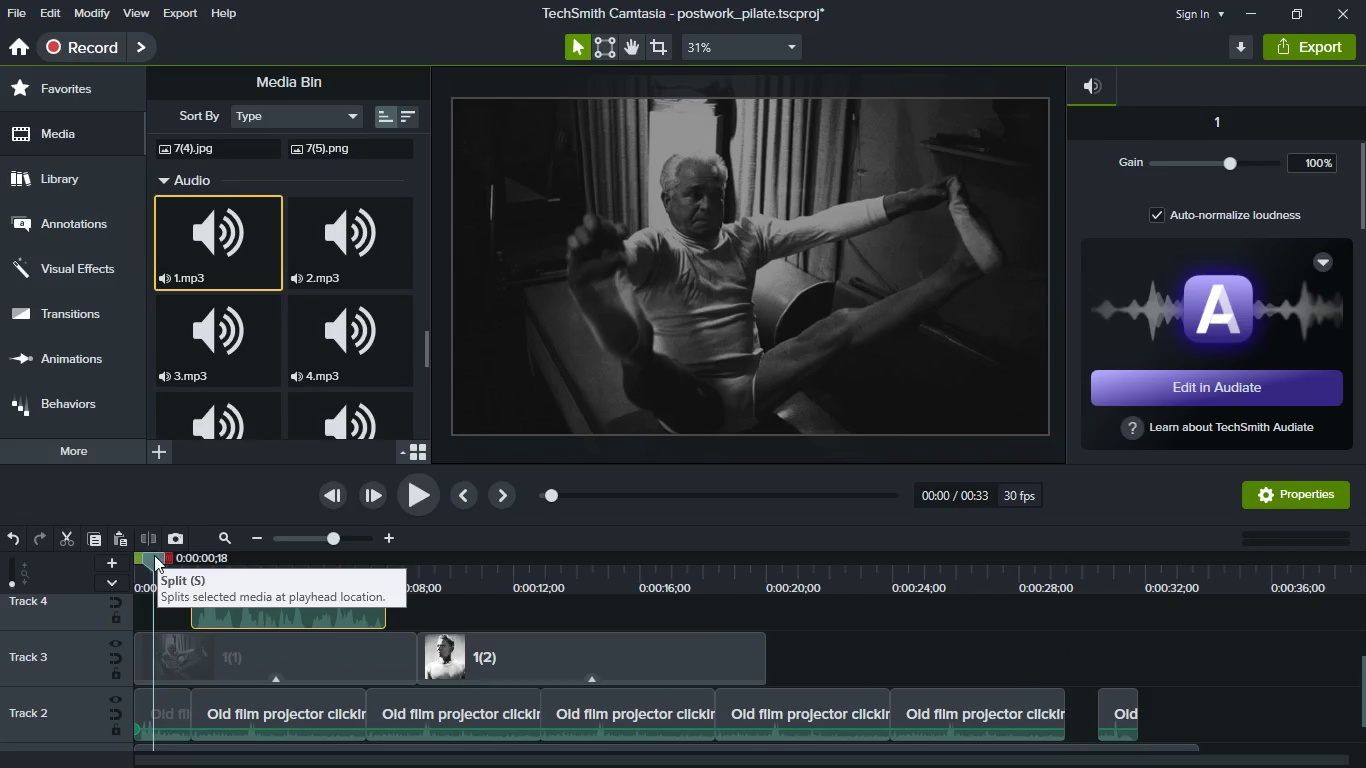 
left_click_drag(start_coordinate=[154, 556], to_coordinate=[187, 558])
 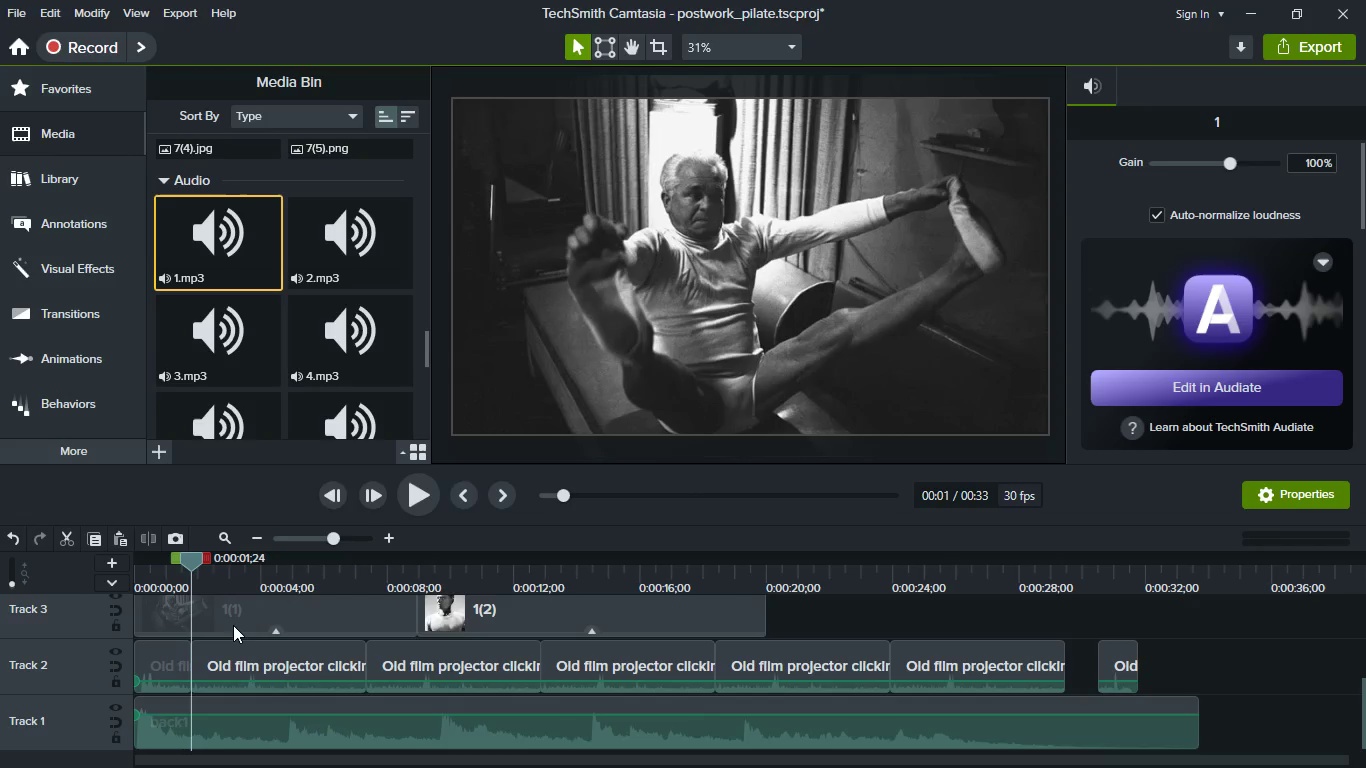 
scroll: coordinate [233, 625], scroll_direction: down, amount: 3.0
 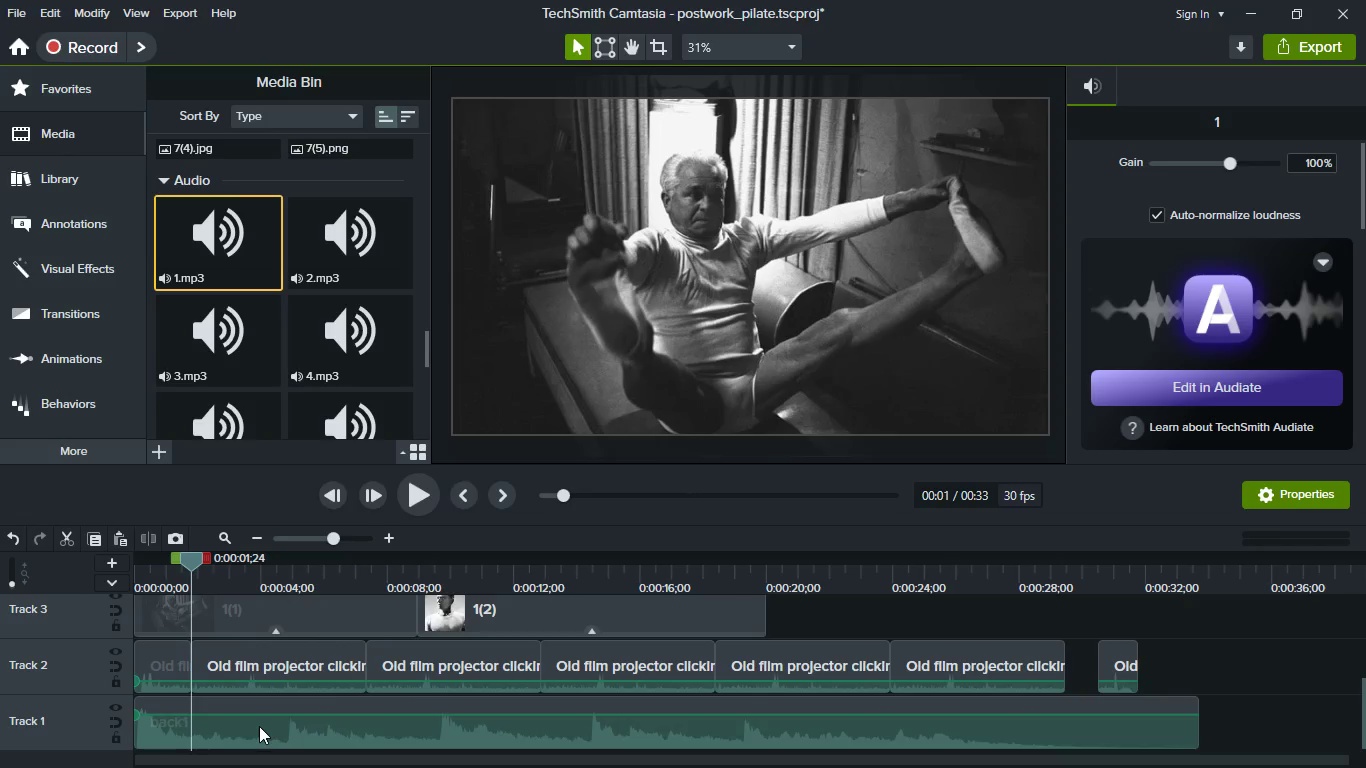 
left_click([259, 726])
 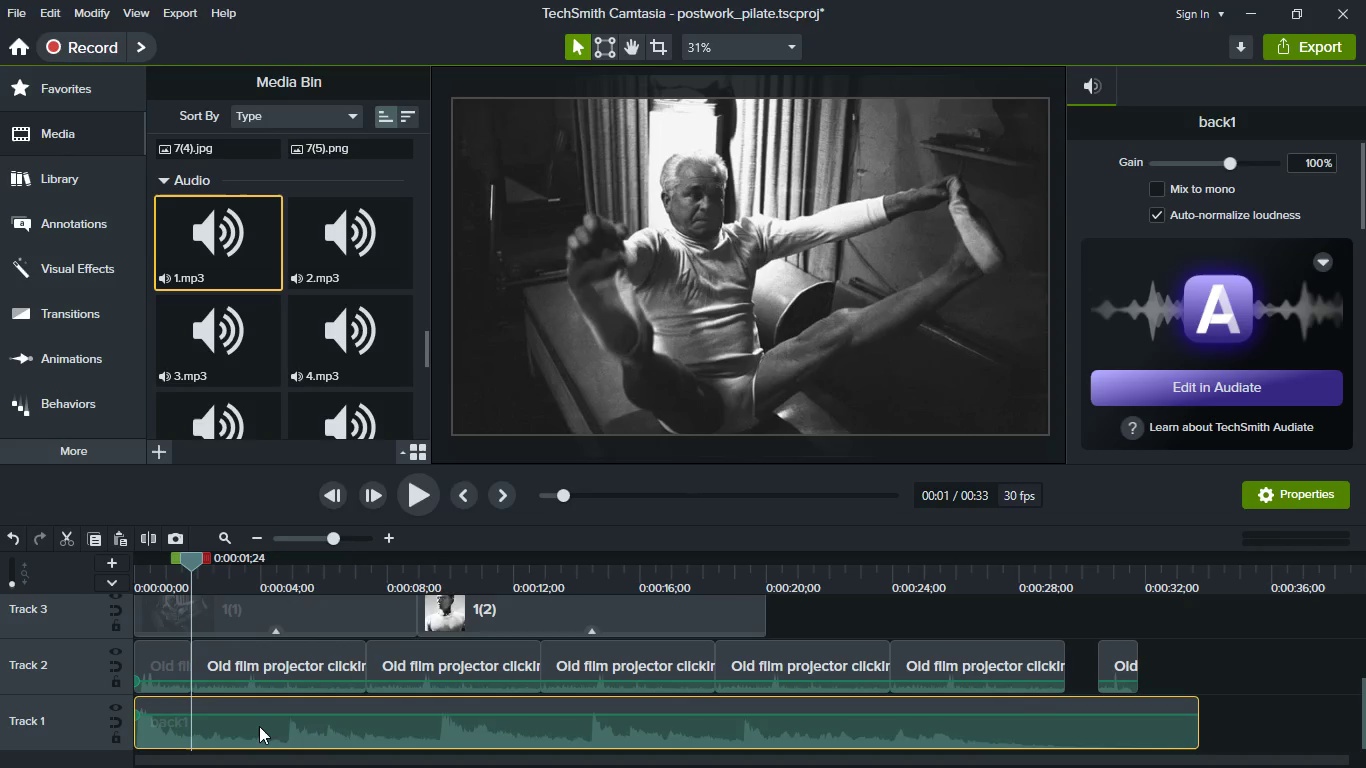 
key(S)
 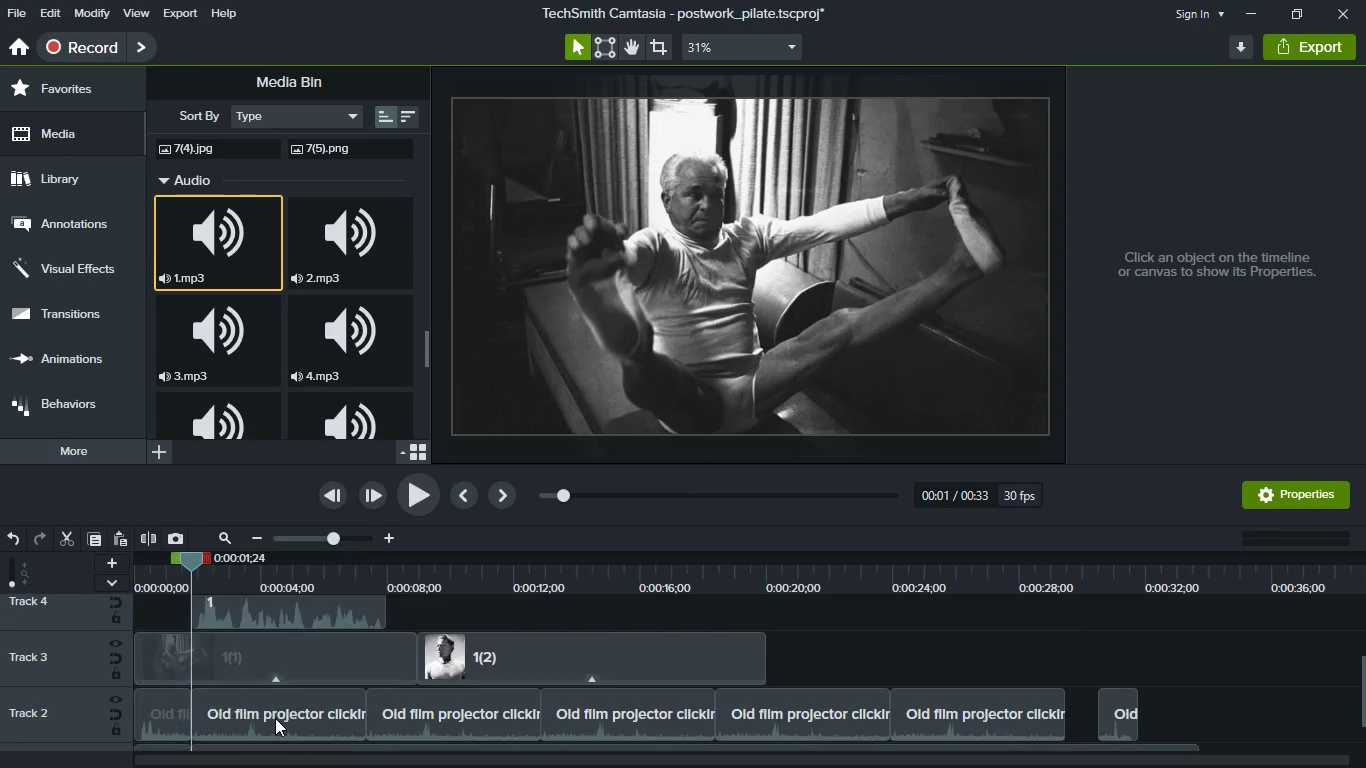 
scroll: coordinate [275, 718], scroll_direction: up, amount: 2.0
 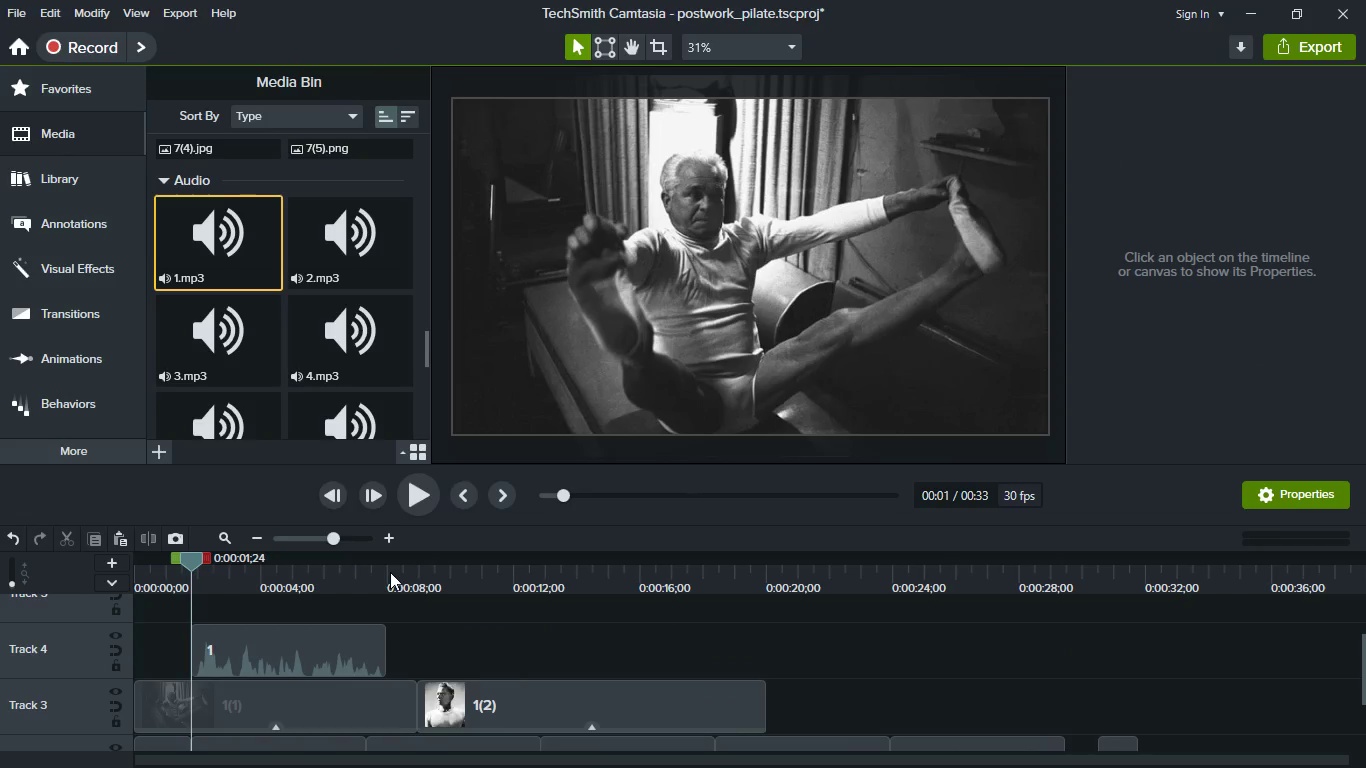 
left_click([394, 572])
 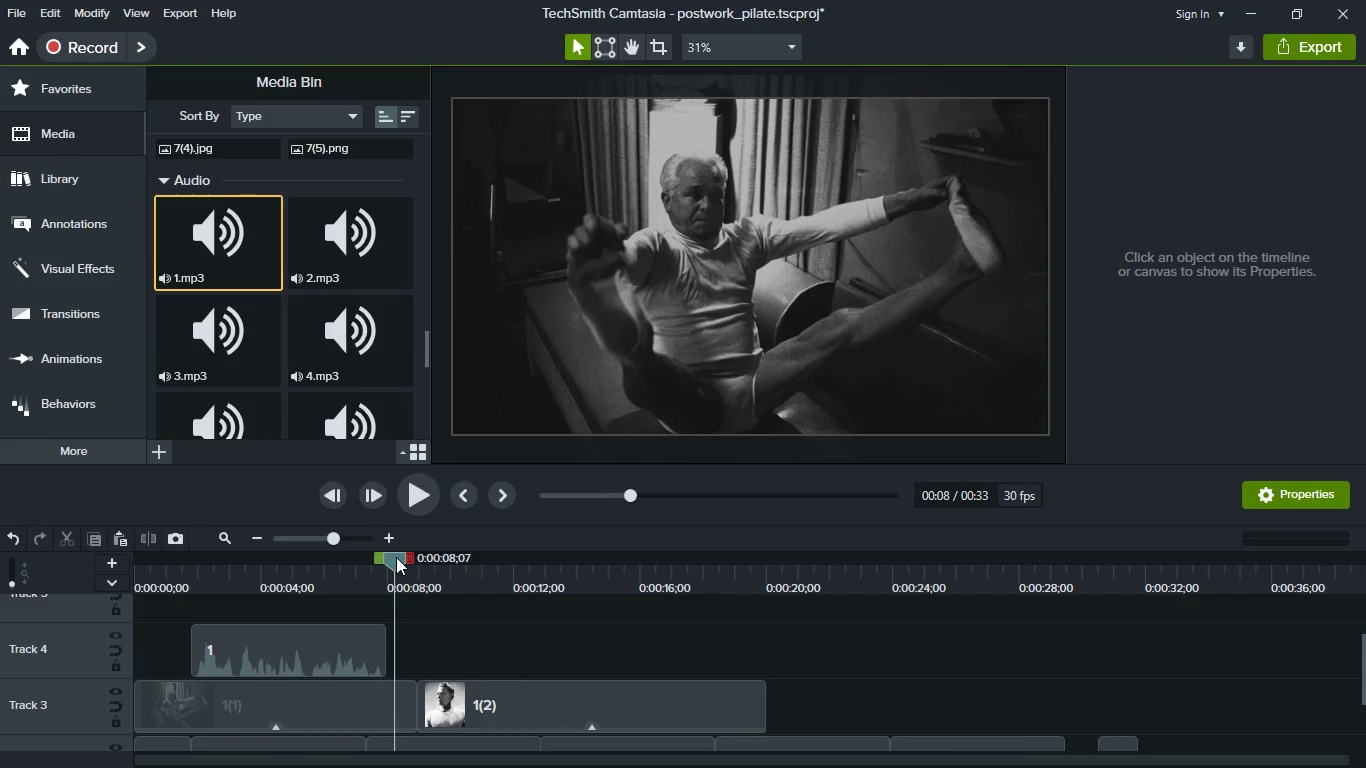 
left_click_drag(start_coordinate=[396, 557], to_coordinate=[383, 555])
 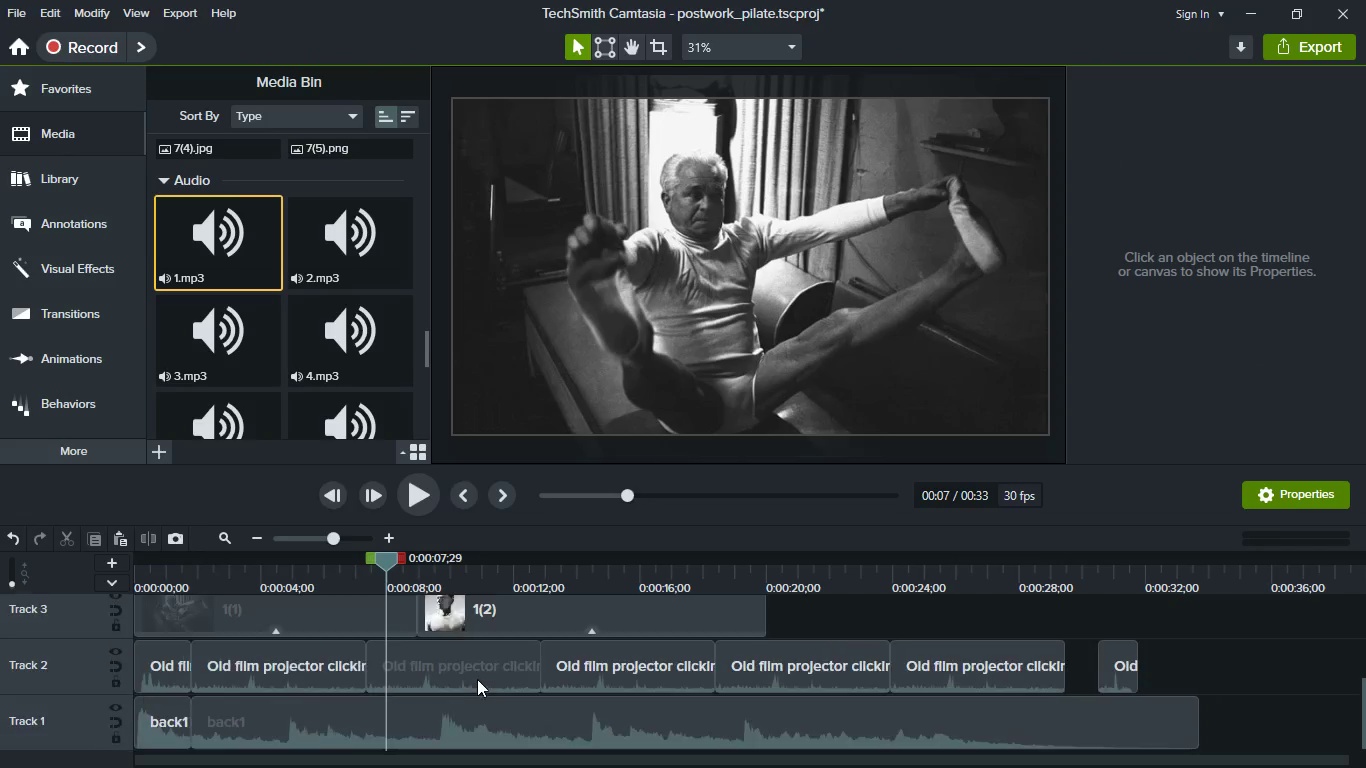 
scroll: coordinate [477, 679], scroll_direction: down, amount: 3.0
 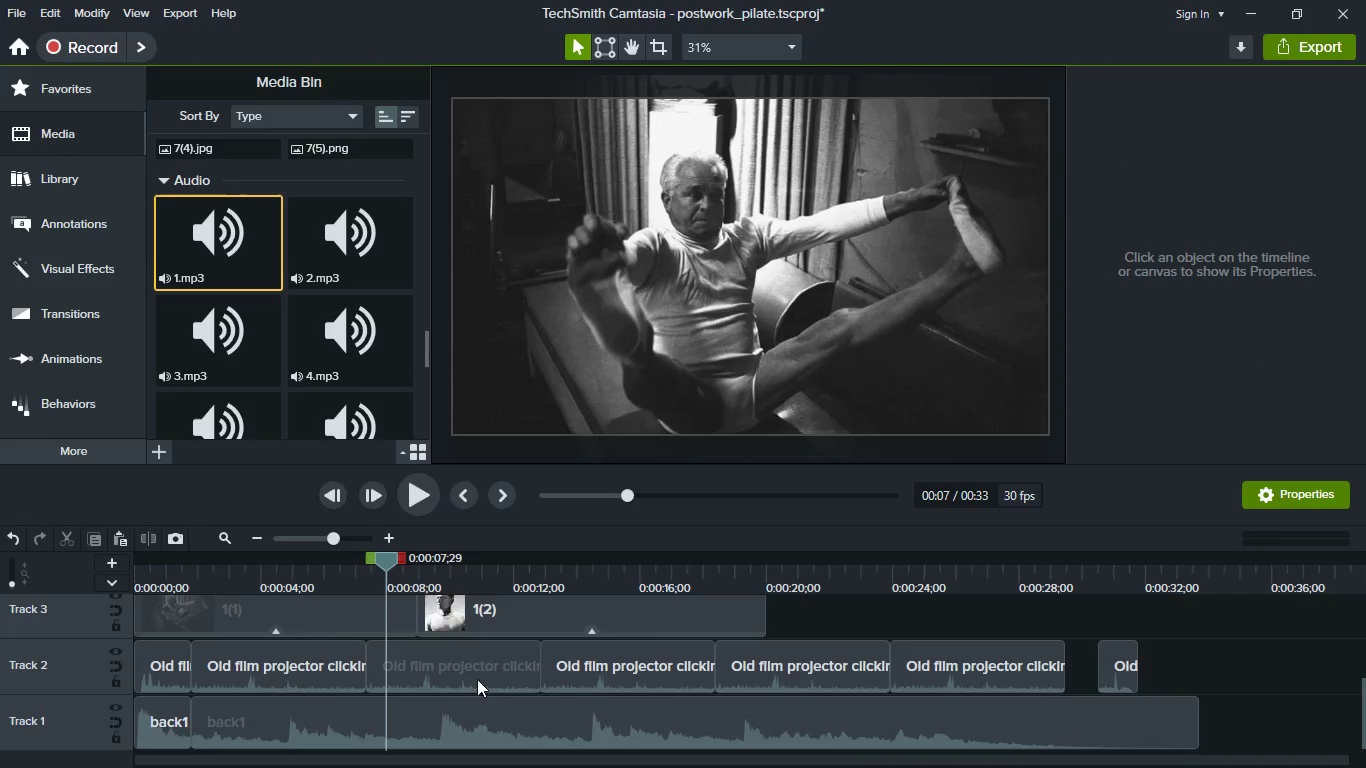 
scroll: coordinate [477, 679], scroll_direction: up, amount: 2.0
 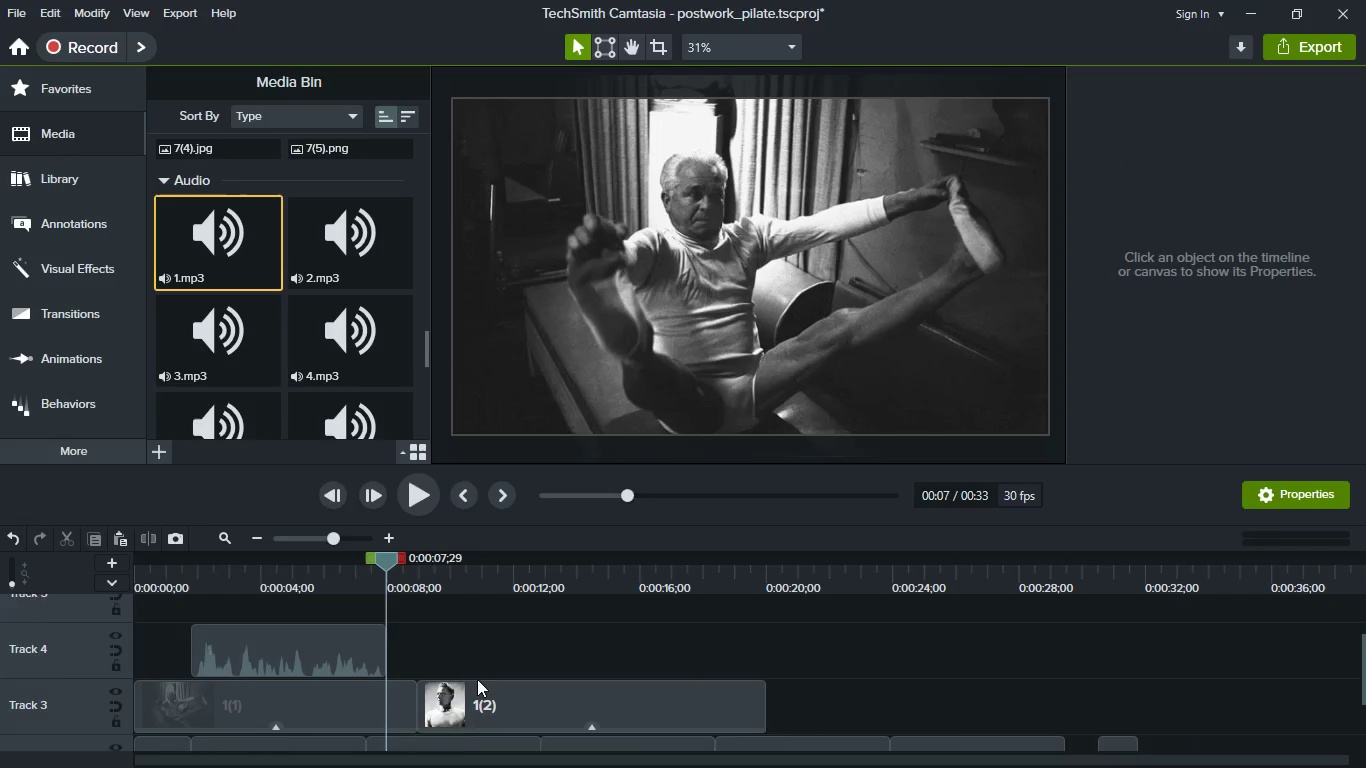 
scroll: coordinate [413, 679], scroll_direction: down, amount: 2.0
 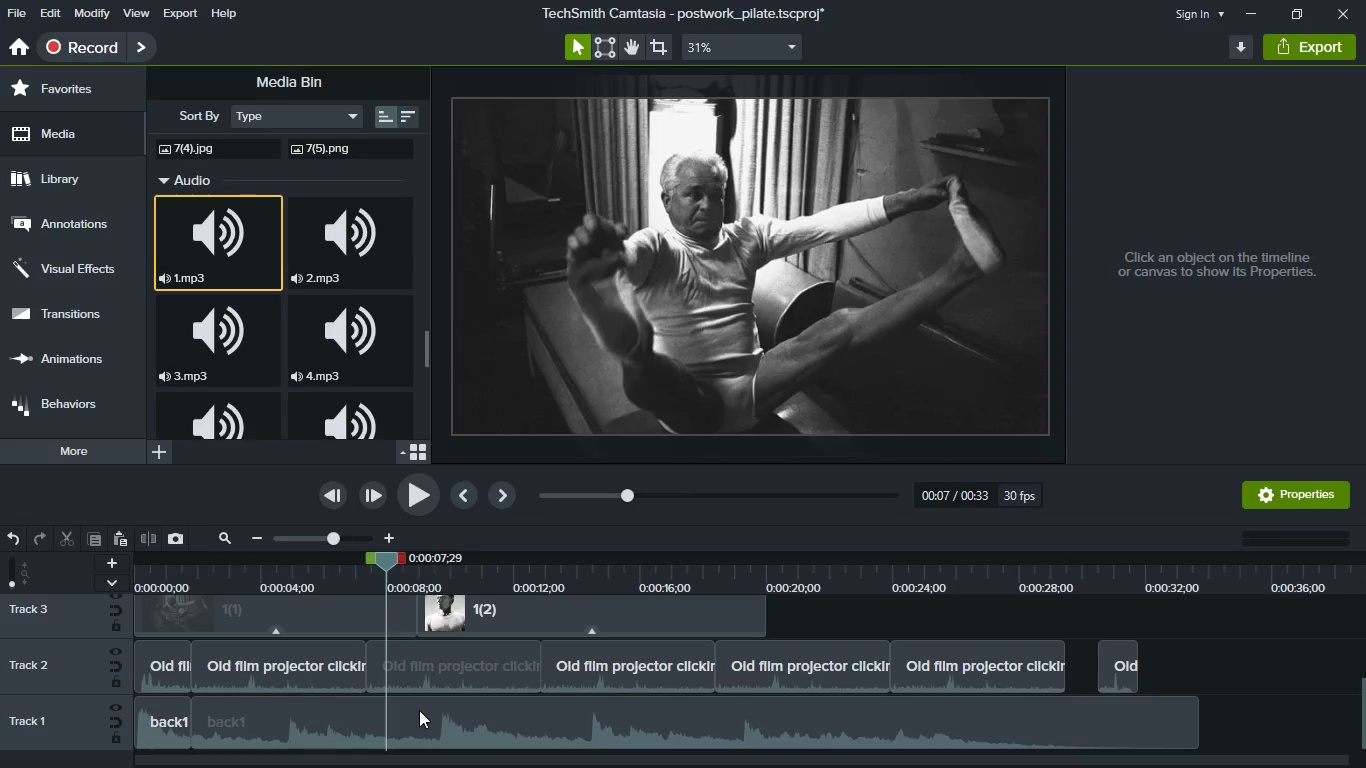 
left_click([419, 710])
 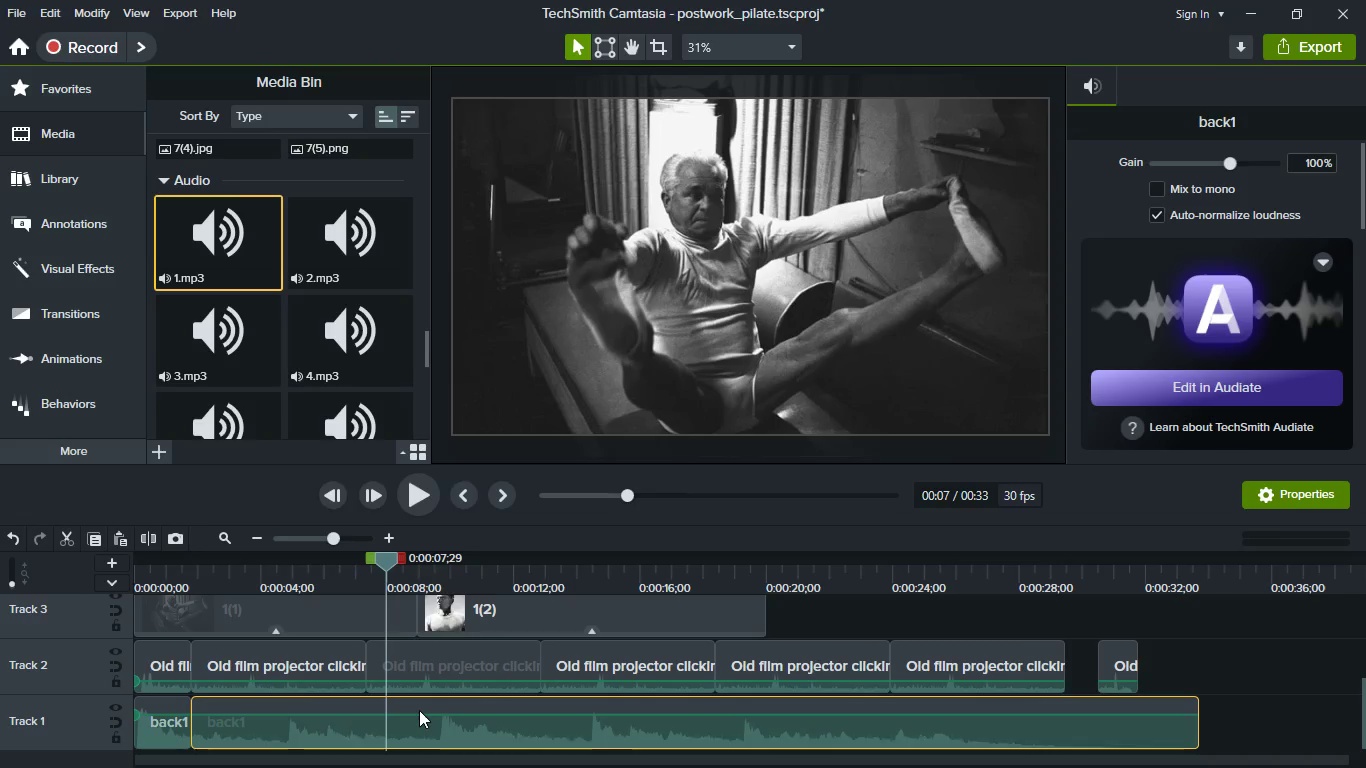 
key(S)
 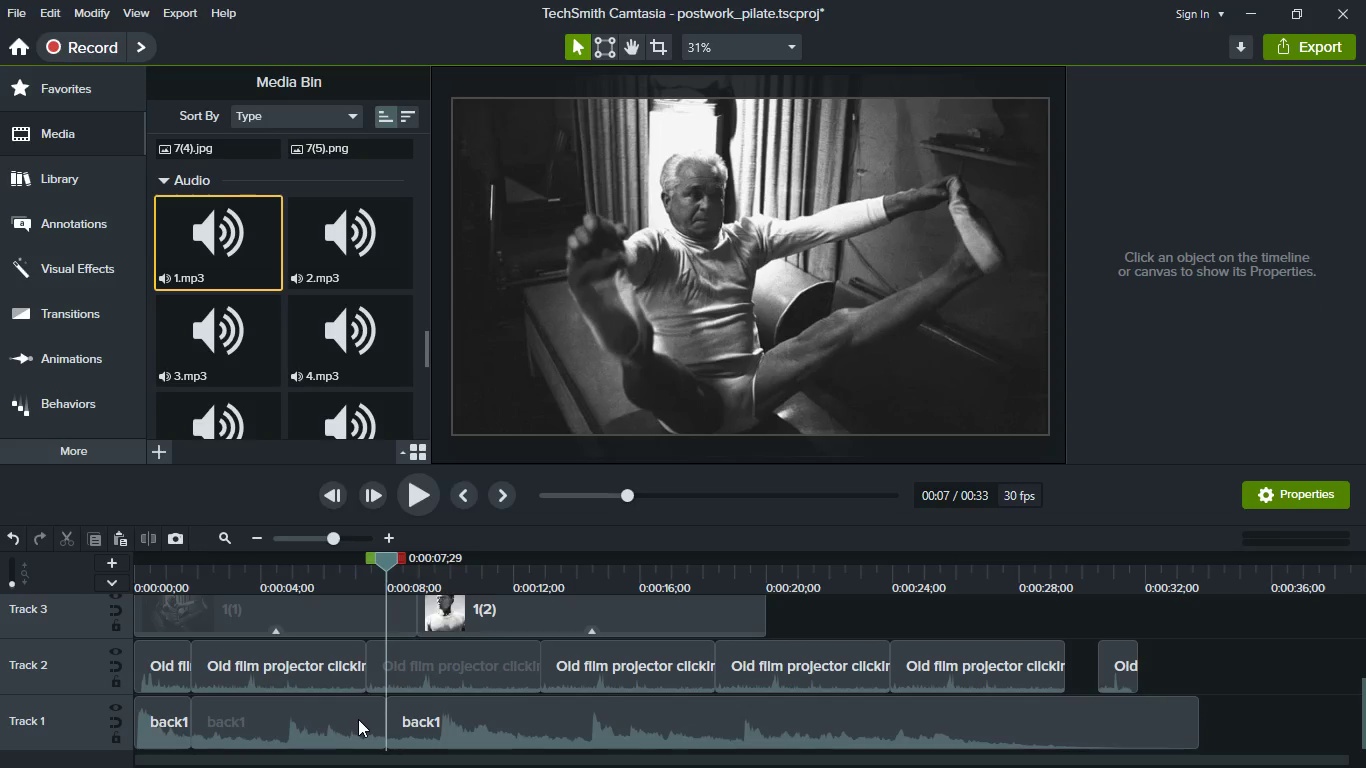 
left_click([358, 719])
 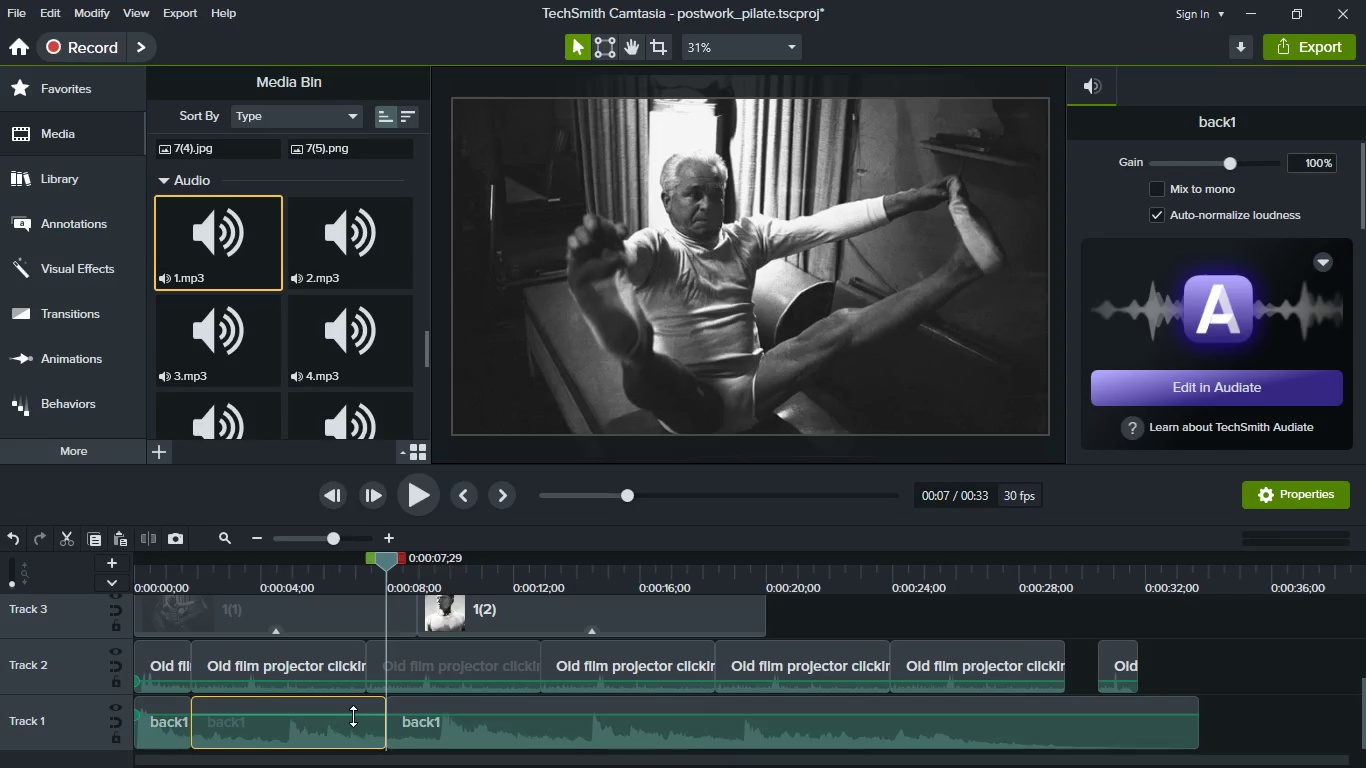 
left_click_drag(start_coordinate=[353, 716], to_coordinate=[353, 734])
 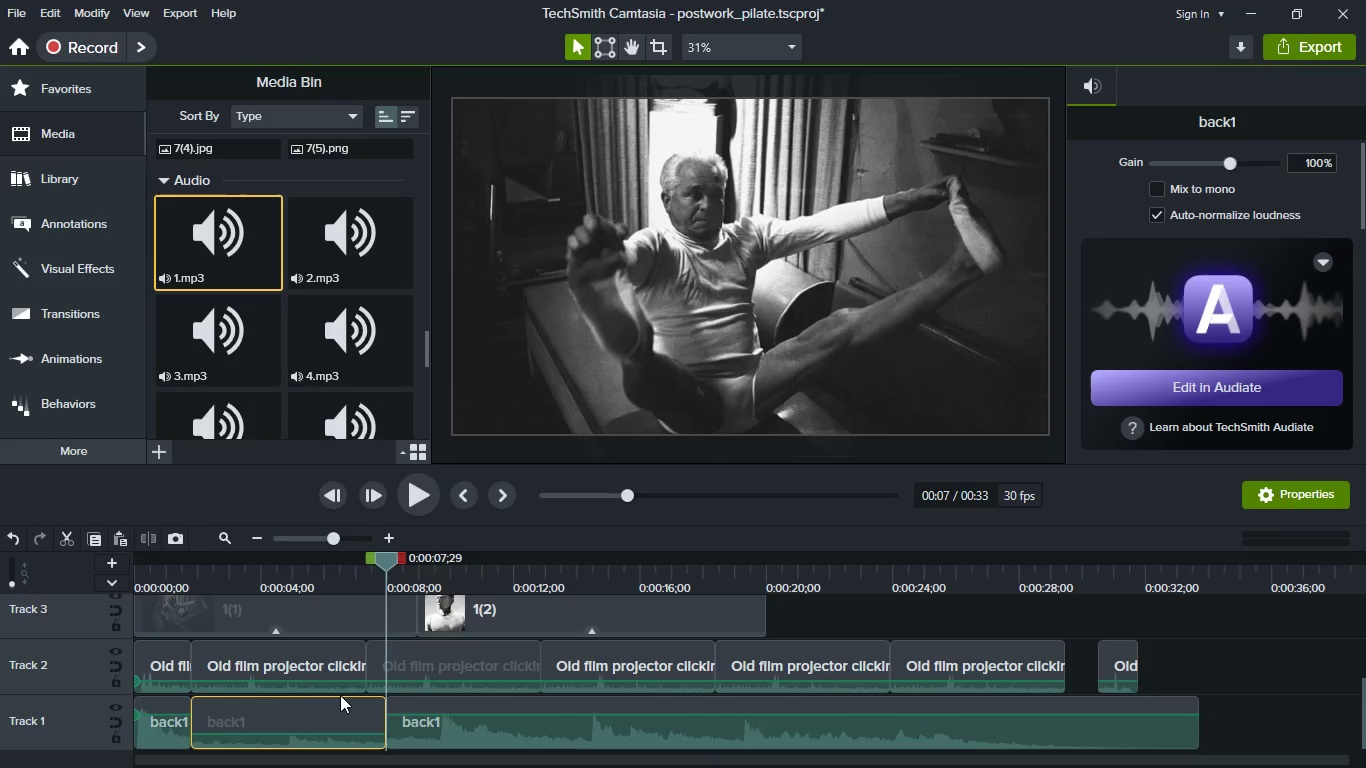 
scroll: coordinate [340, 695], scroll_direction: up, amount: 4.0
 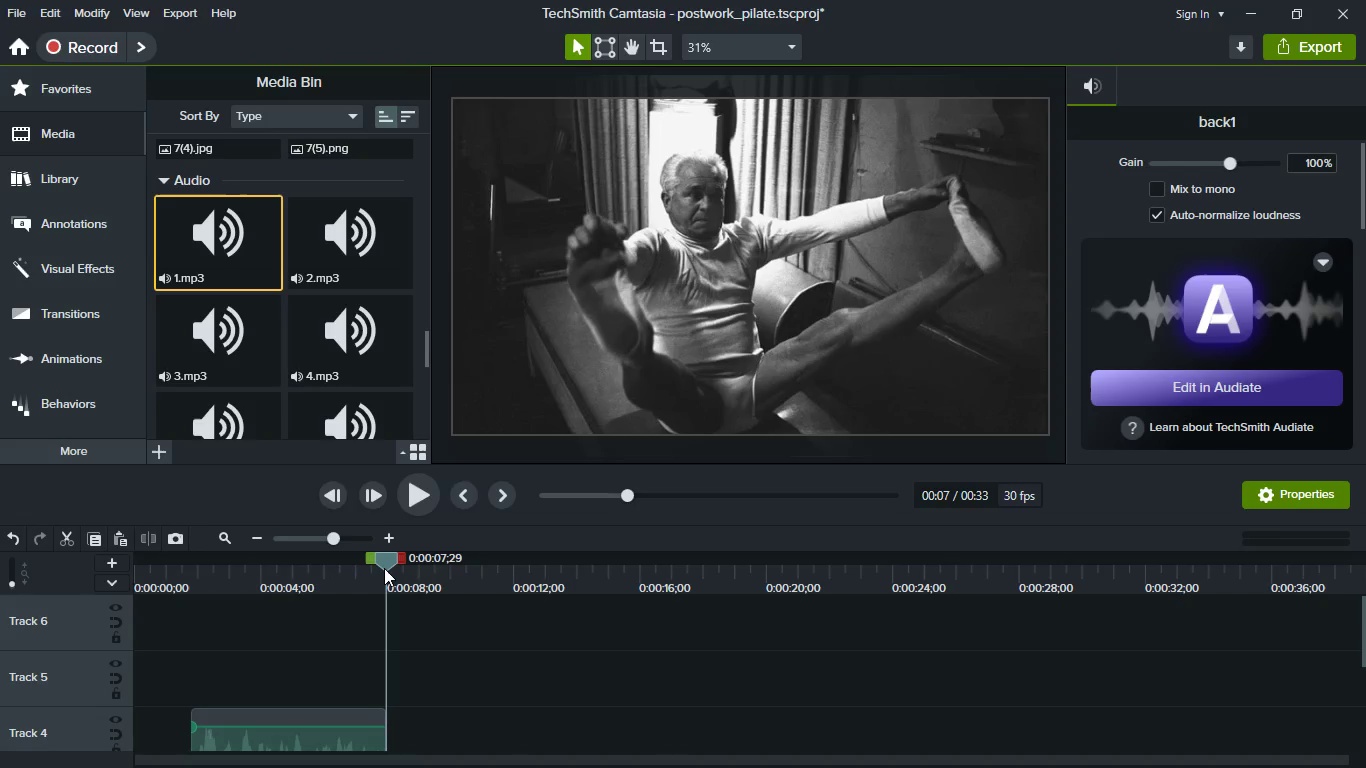 
left_click_drag(start_coordinate=[385, 566], to_coordinate=[127, 574])
 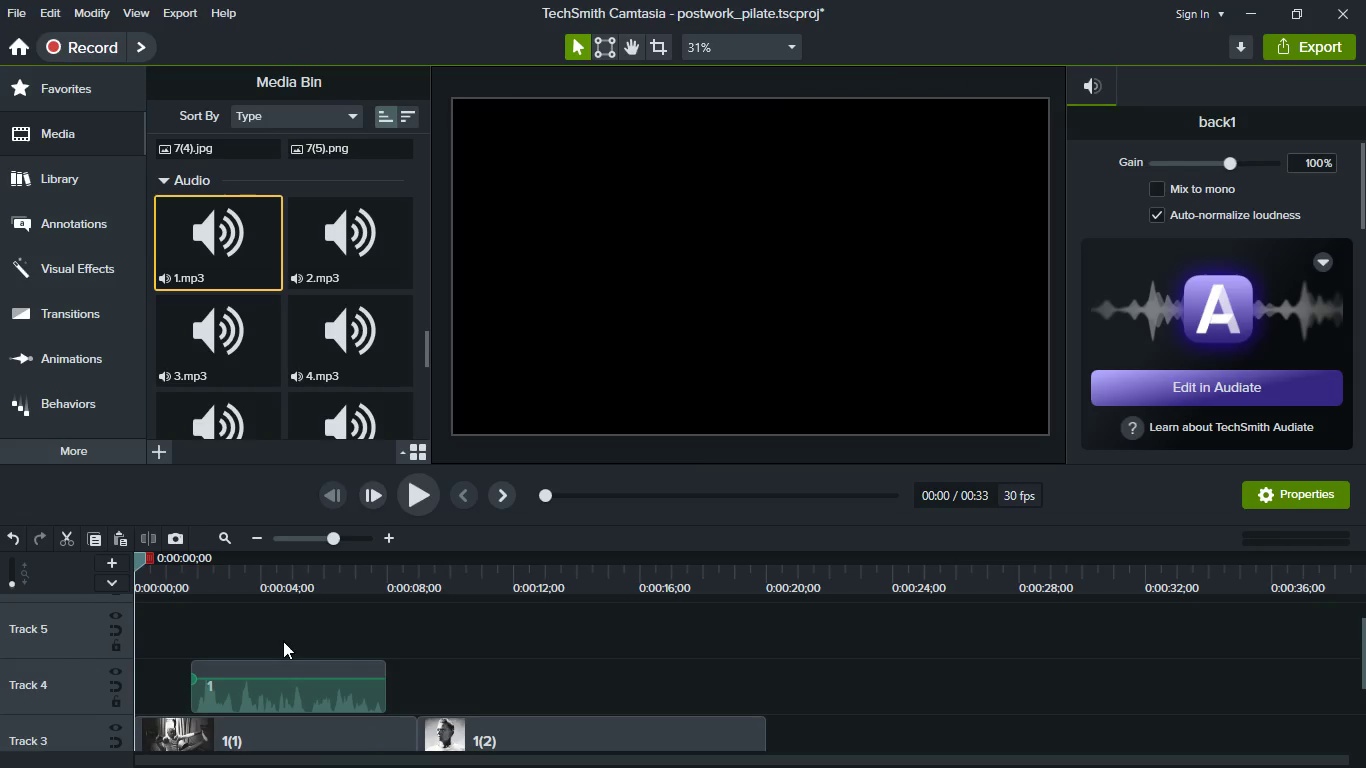 
scroll: coordinate [283, 641], scroll_direction: down, amount: 2.0
 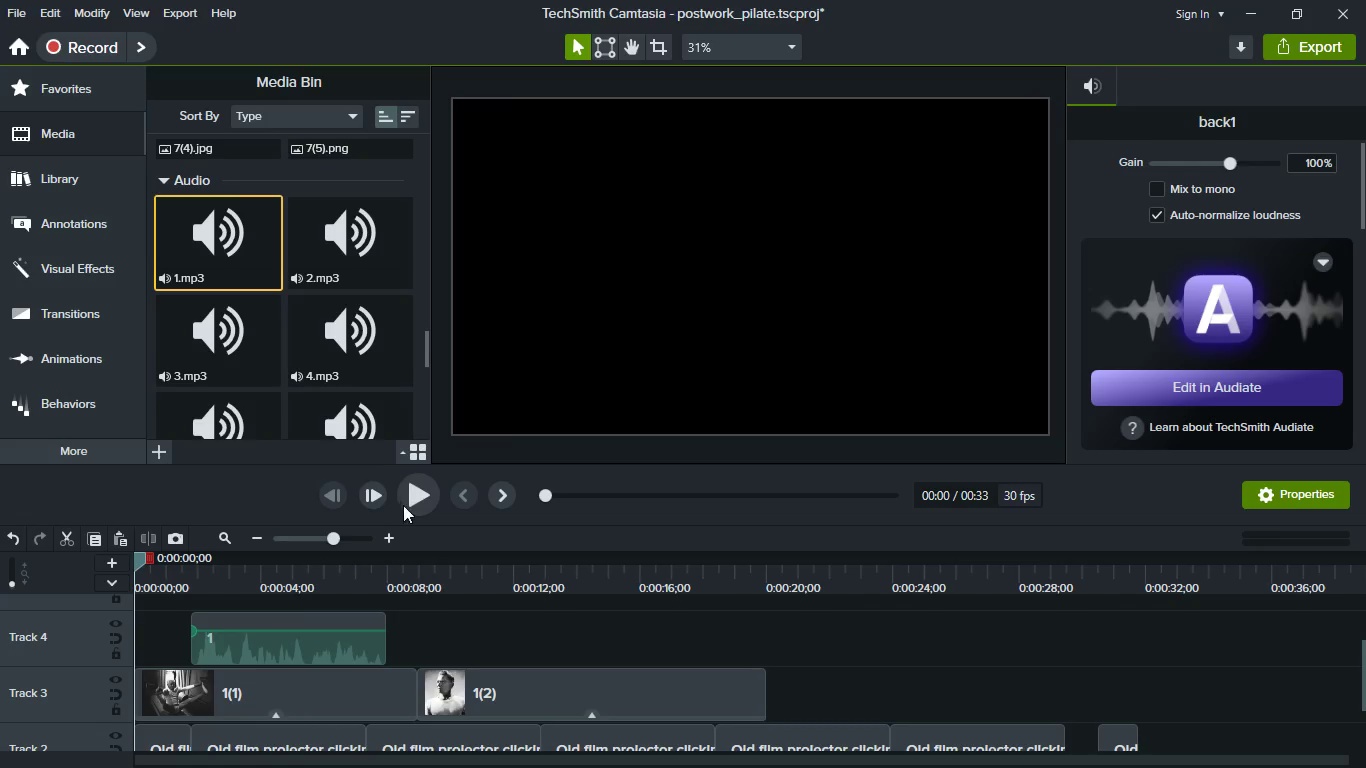 
left_click([408, 506])
 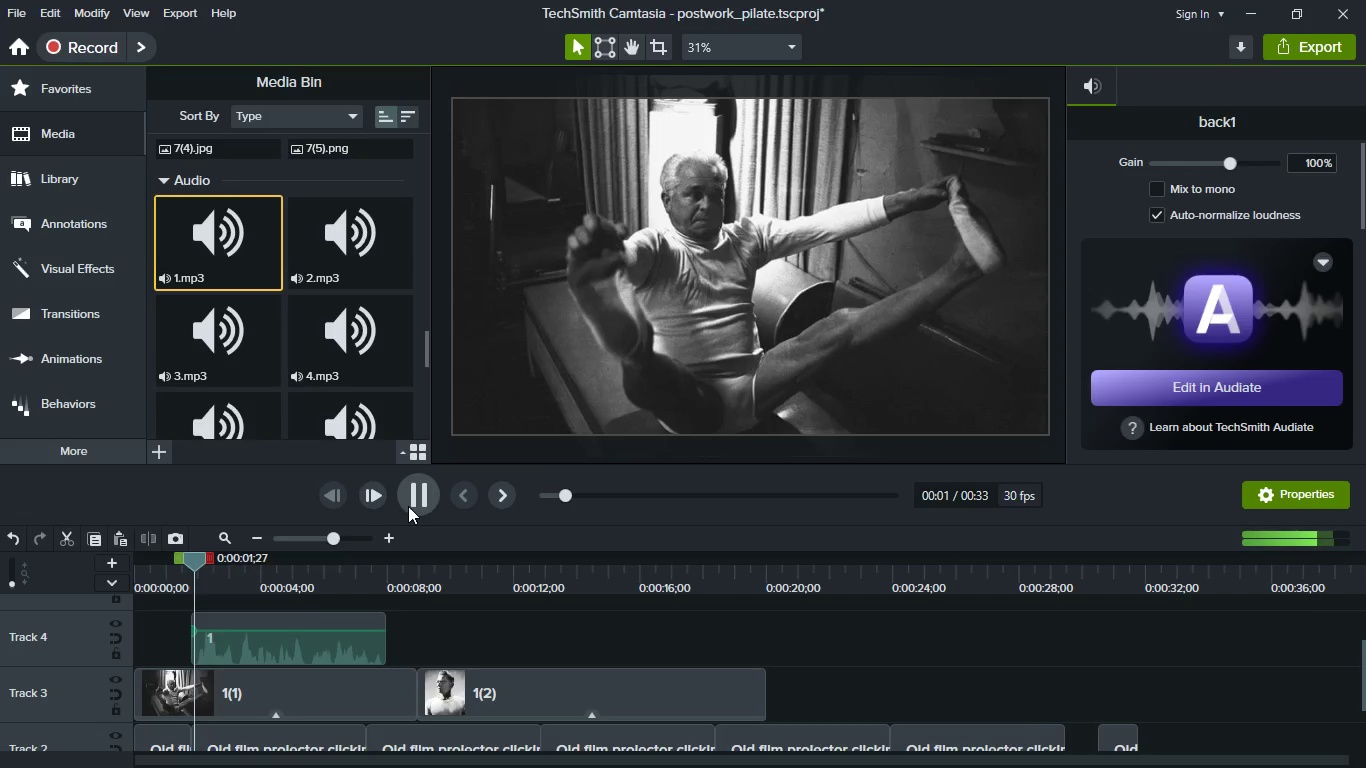 
key(Space)
 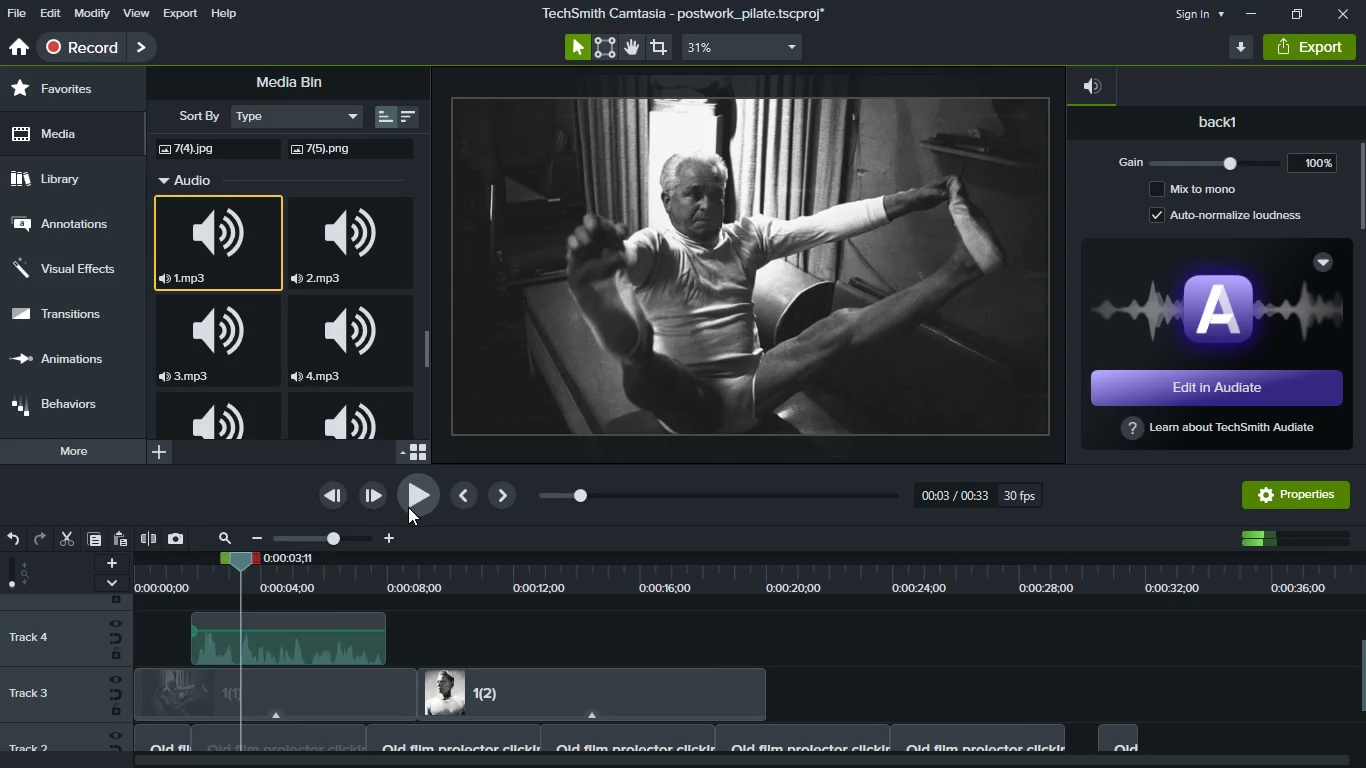 
scroll: coordinate [474, 657], scroll_direction: down, amount: 4.0
 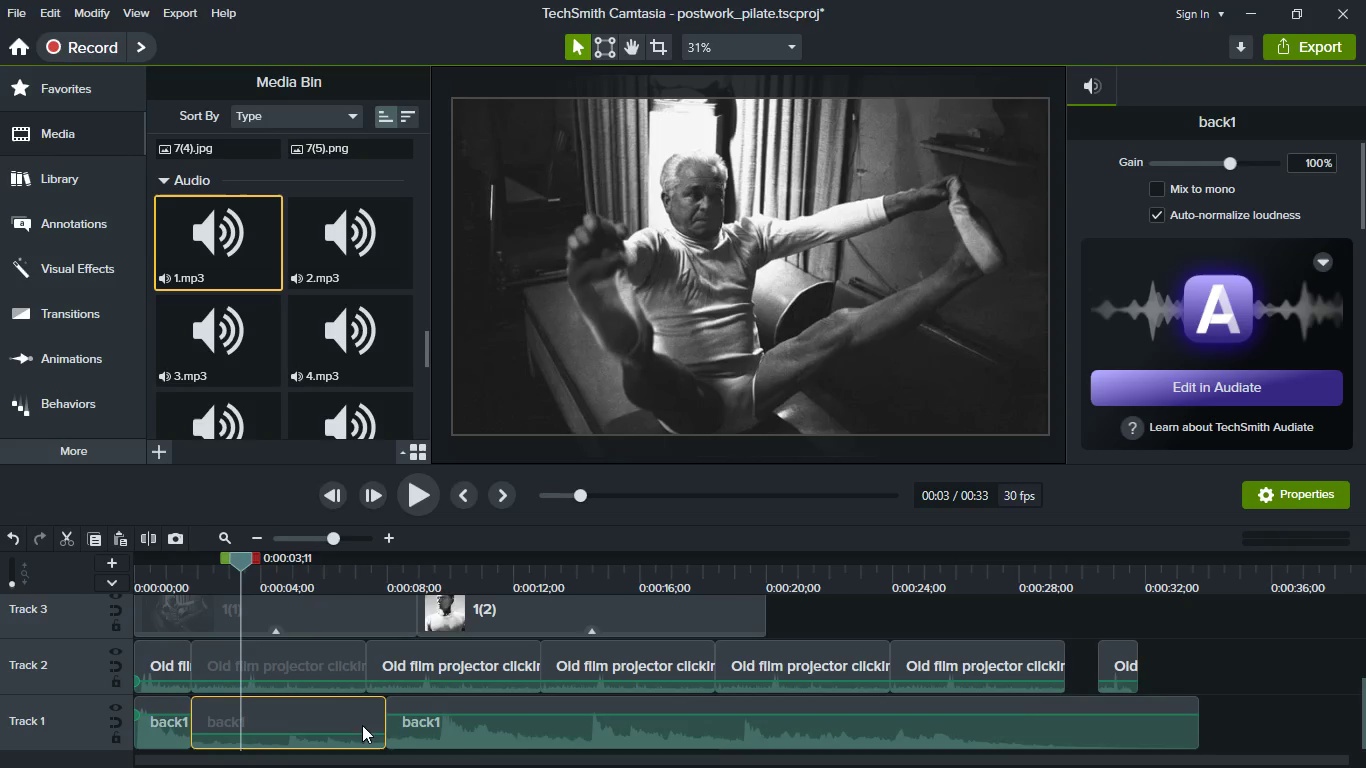 
left_click_drag(start_coordinate=[362, 732], to_coordinate=[362, 738])
 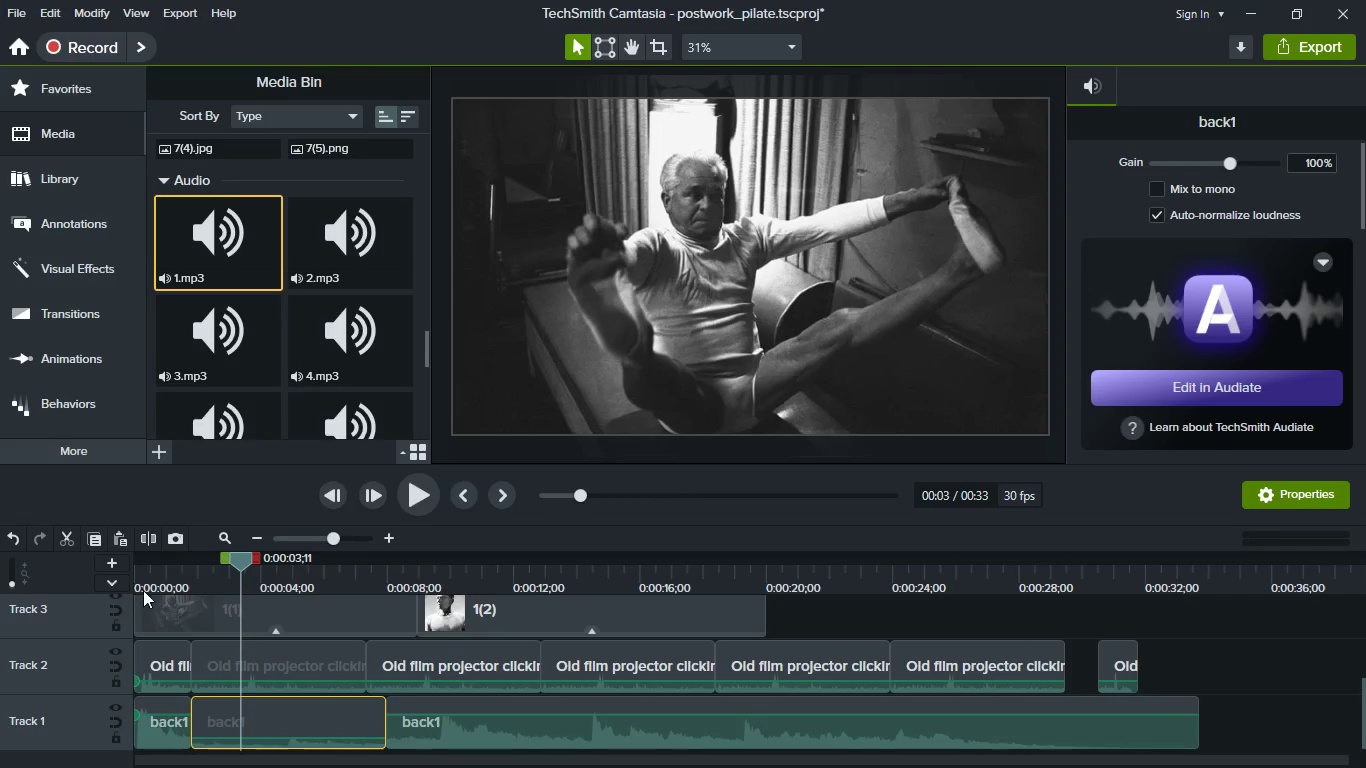 
left_click([144, 574])
 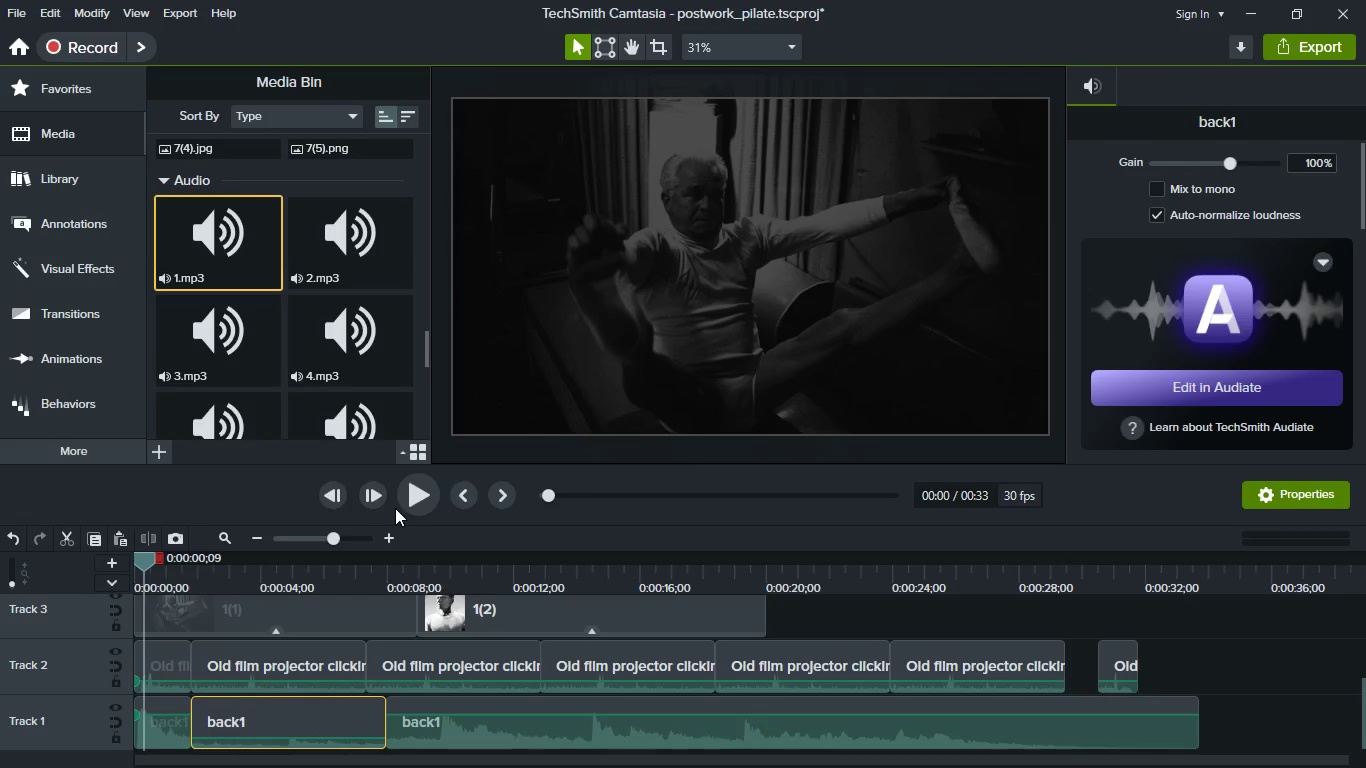 
double_click([411, 508])
 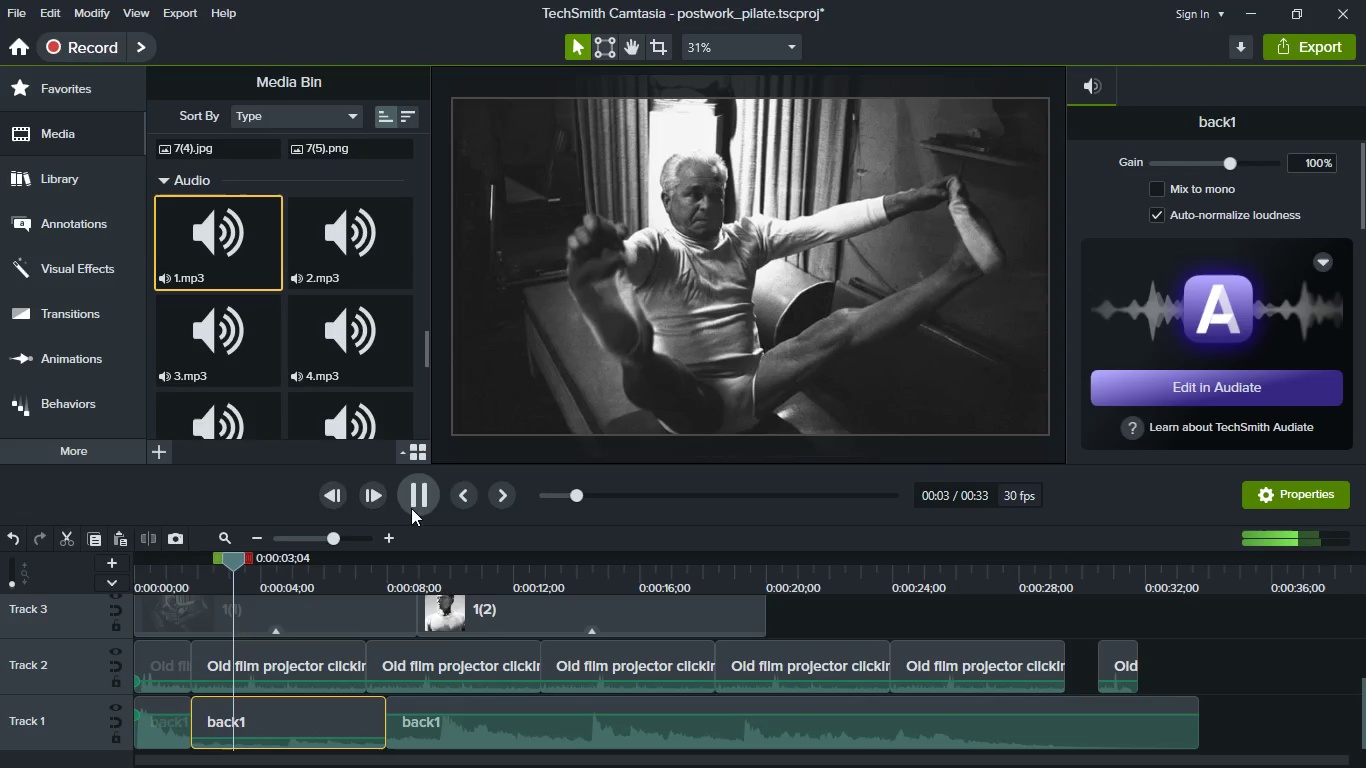 
left_click([411, 508])
 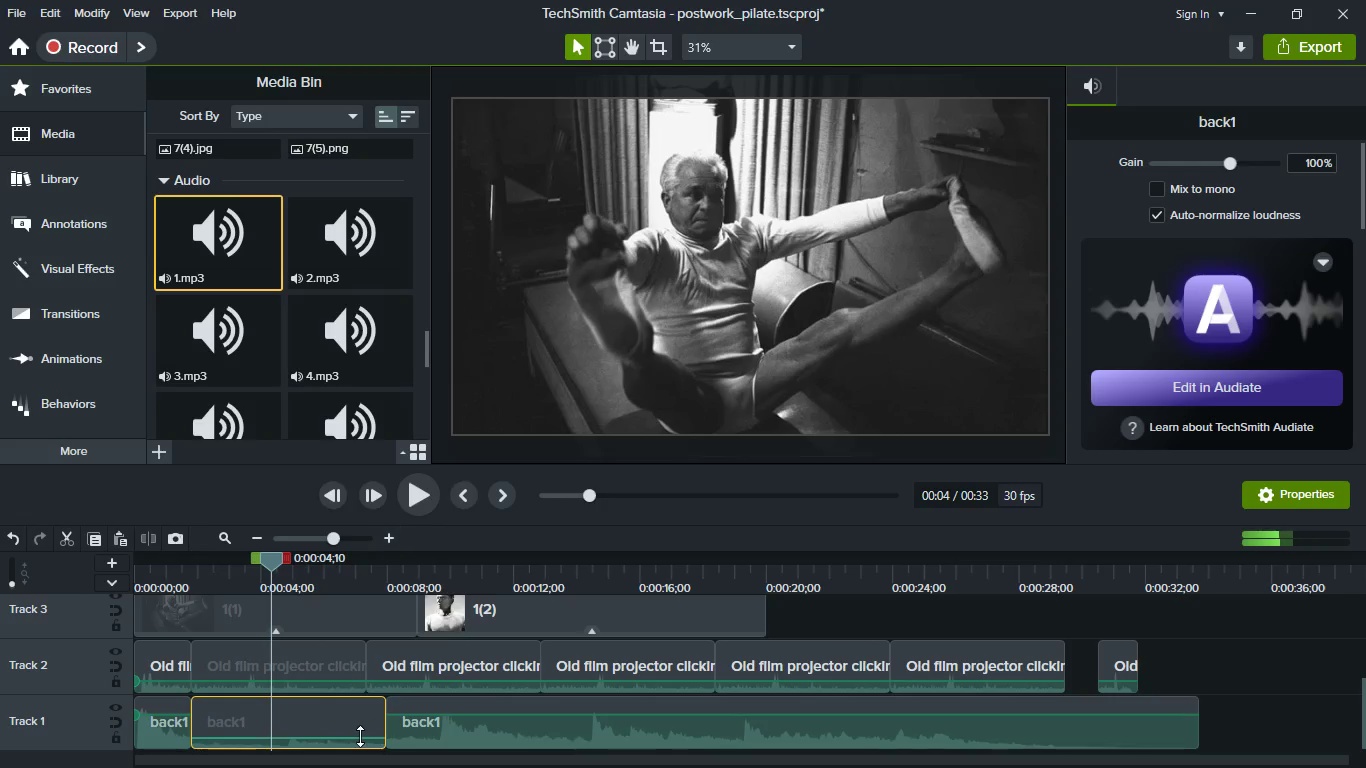 
scroll: coordinate [360, 736], scroll_direction: up, amount: 1.0
 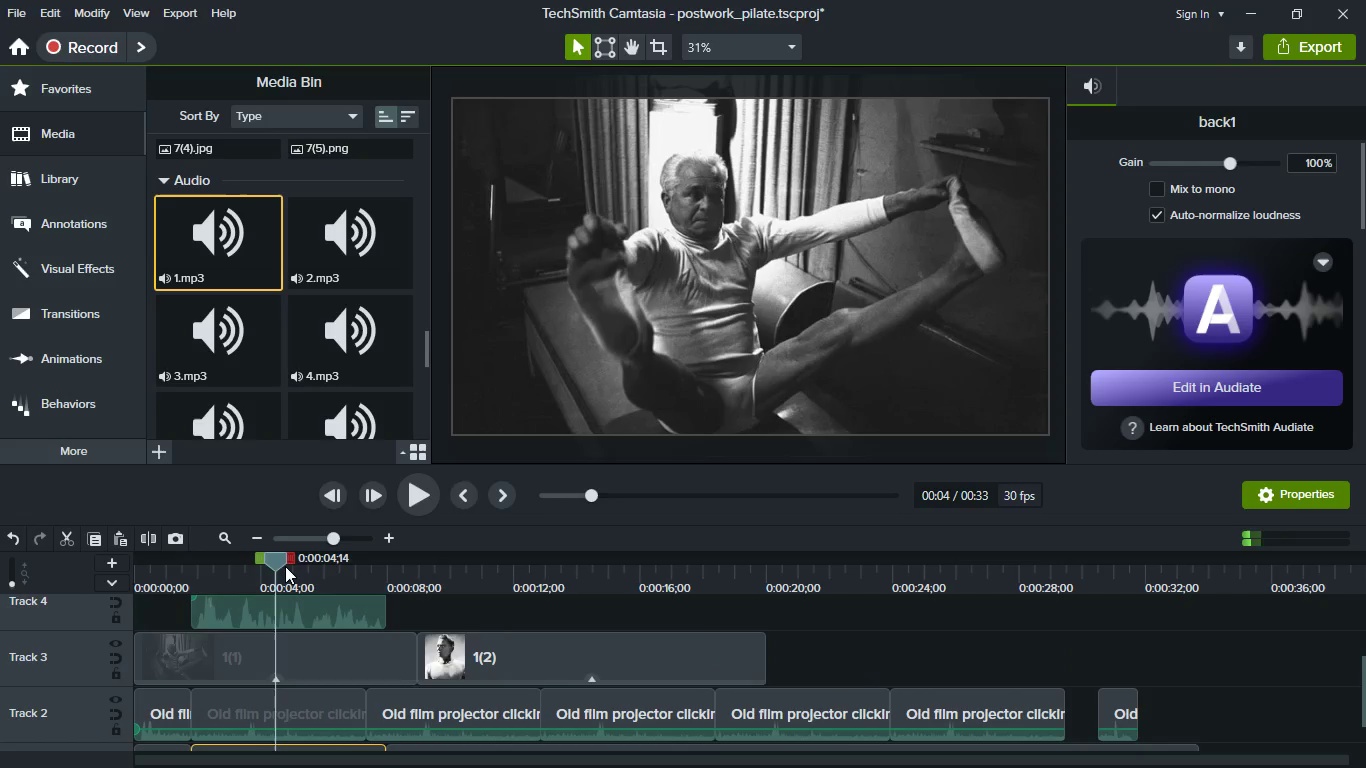 
left_click_drag(start_coordinate=[278, 564], to_coordinate=[186, 550])
 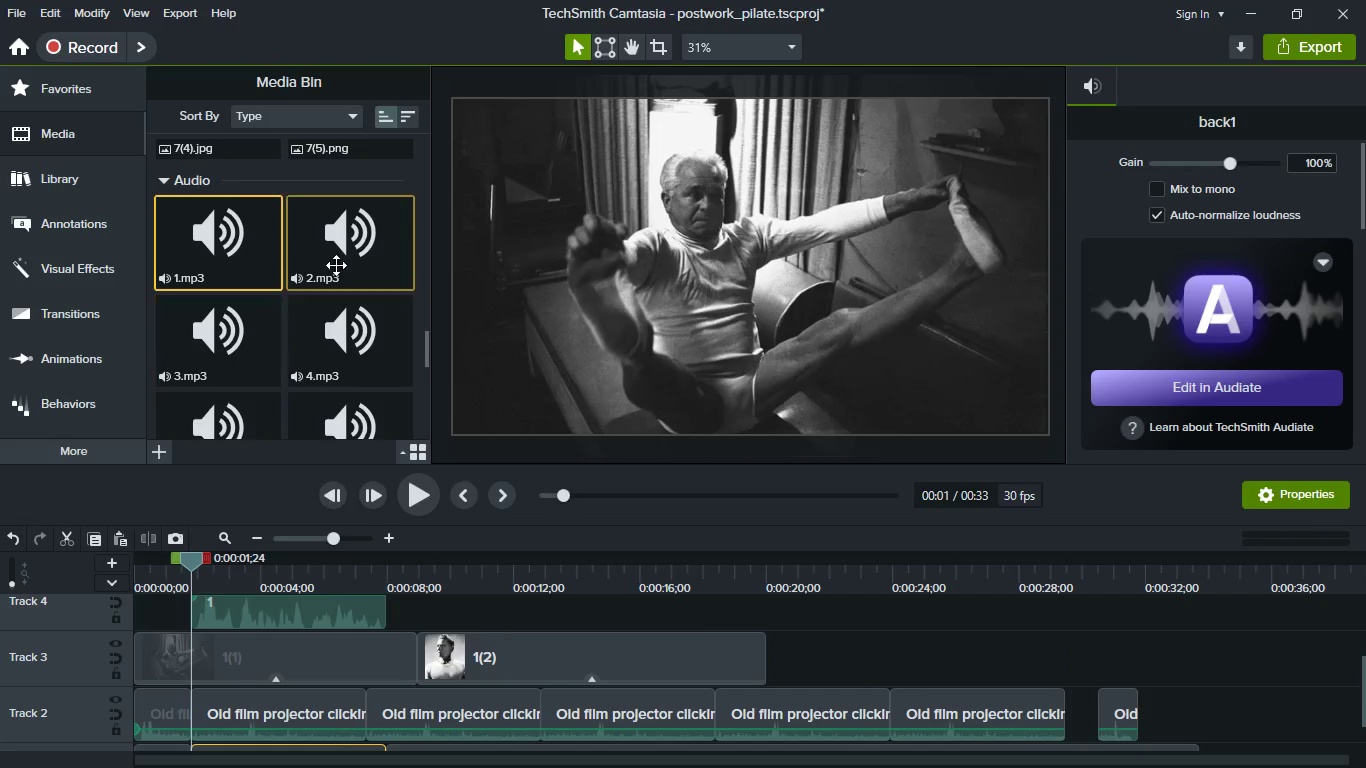 
scroll: coordinate [344, 270], scroll_direction: up, amount: 3.0
 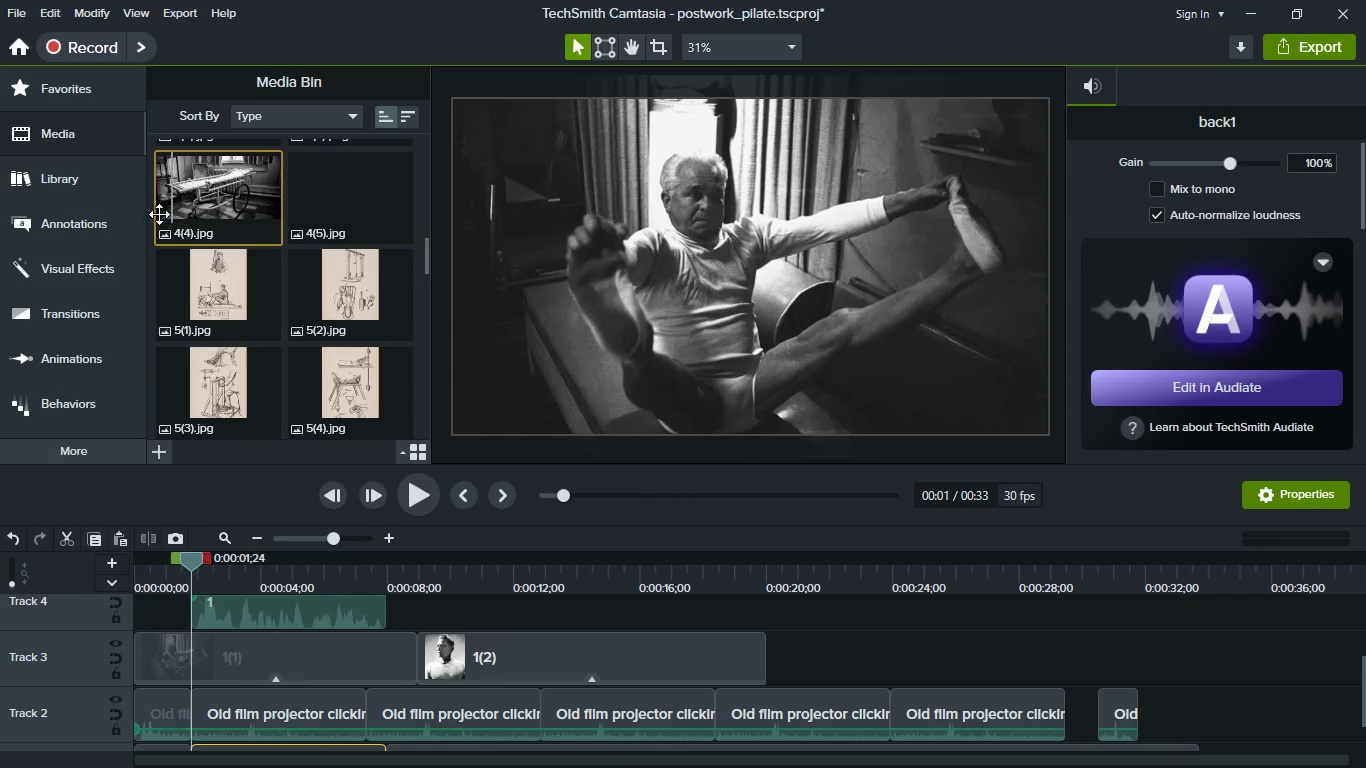 
left_click([112, 105])
 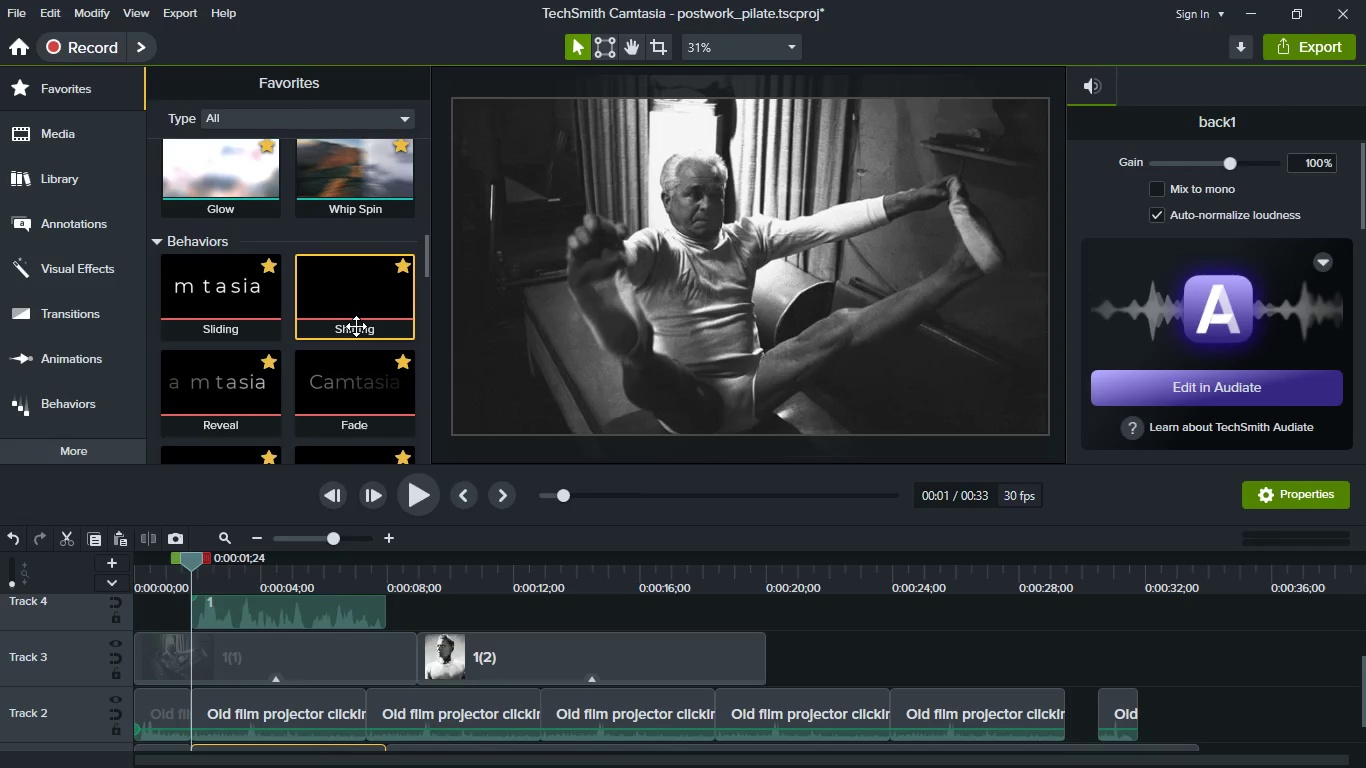 
scroll: coordinate [356, 326], scroll_direction: down, amount: 9.0
 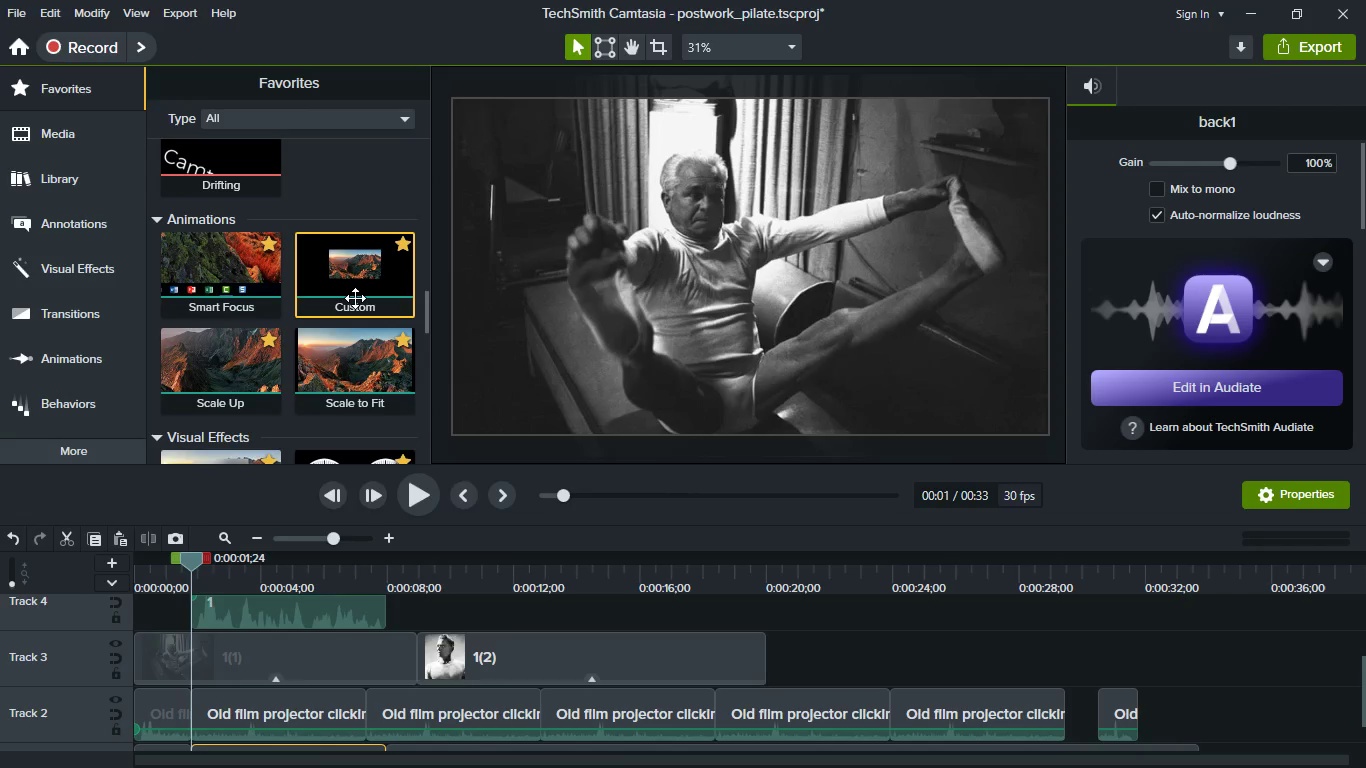 
left_click_drag(start_coordinate=[355, 298], to_coordinate=[195, 644])
 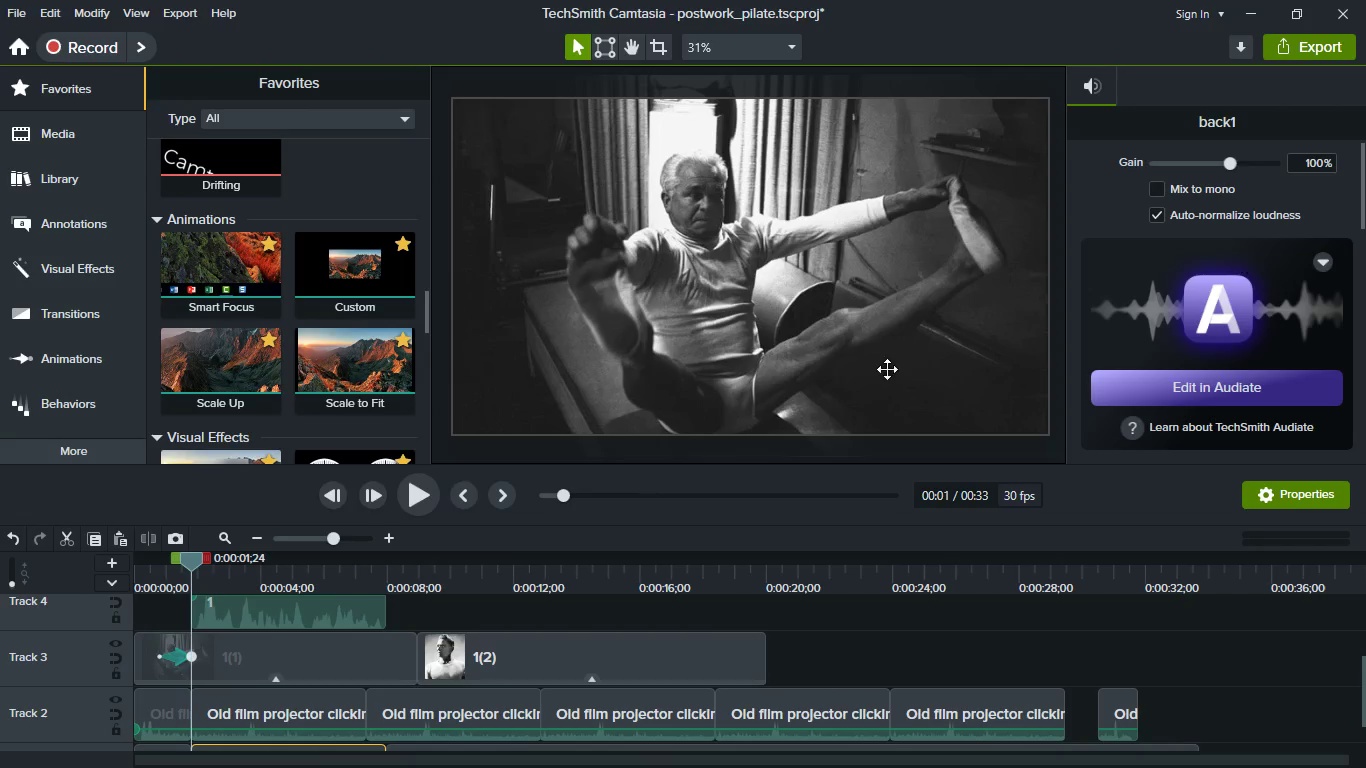 
left_click([276, 656])
 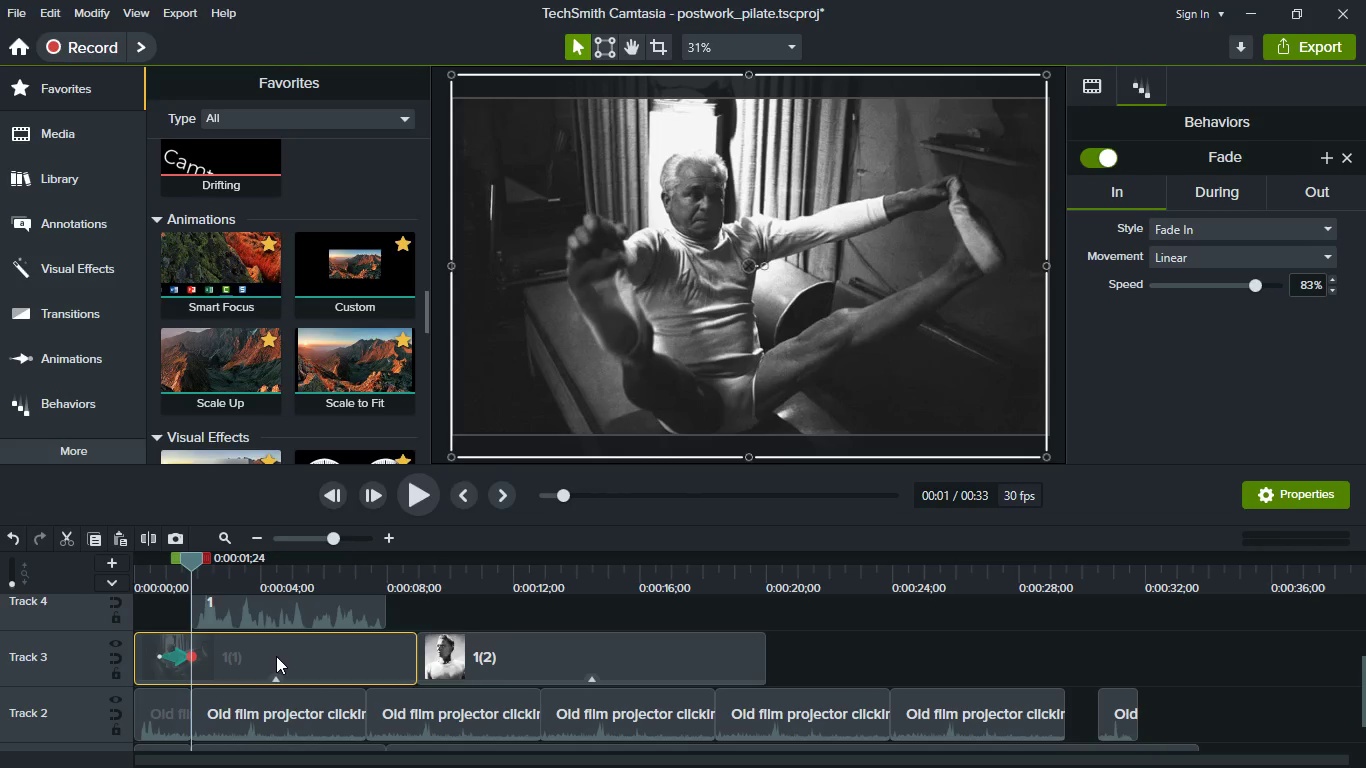 
wait(6.44)
 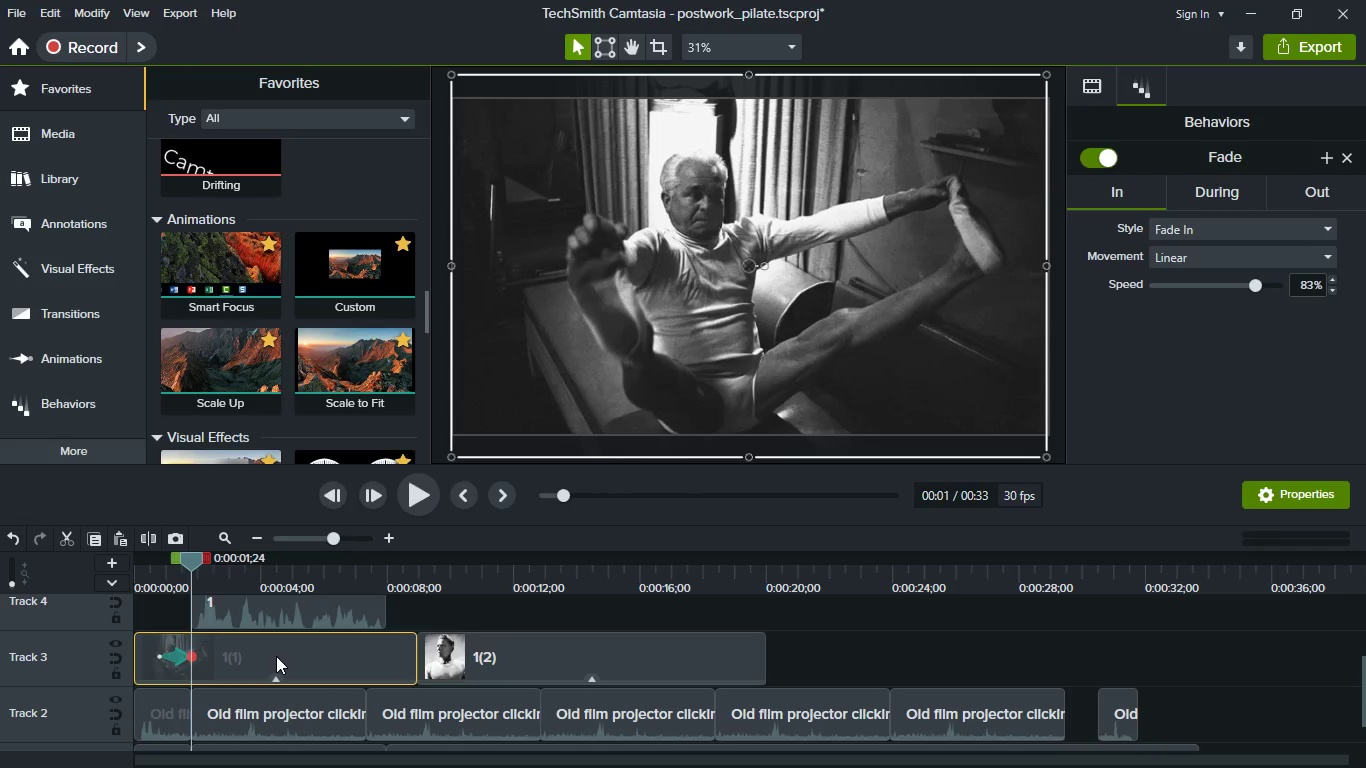 
key(Meta+MetaLeft)
 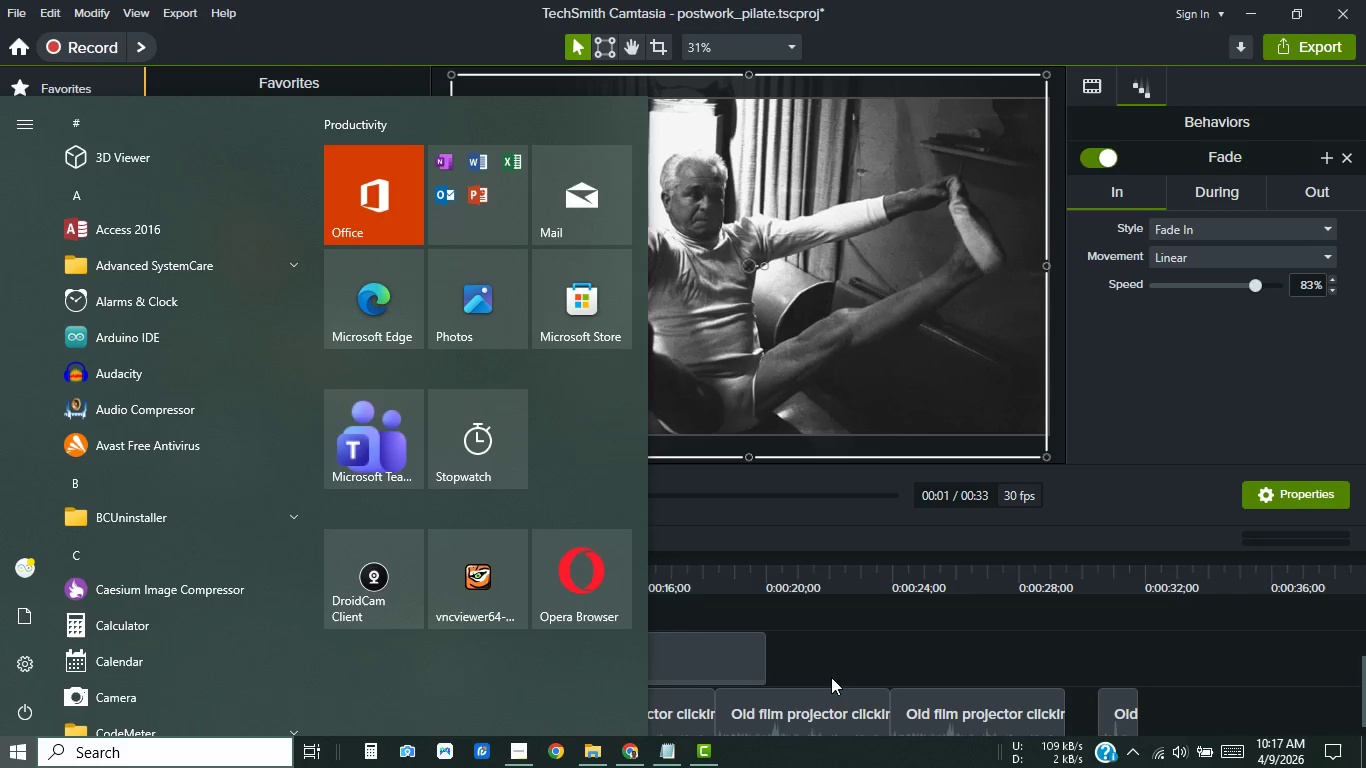 
left_click([870, 660])
 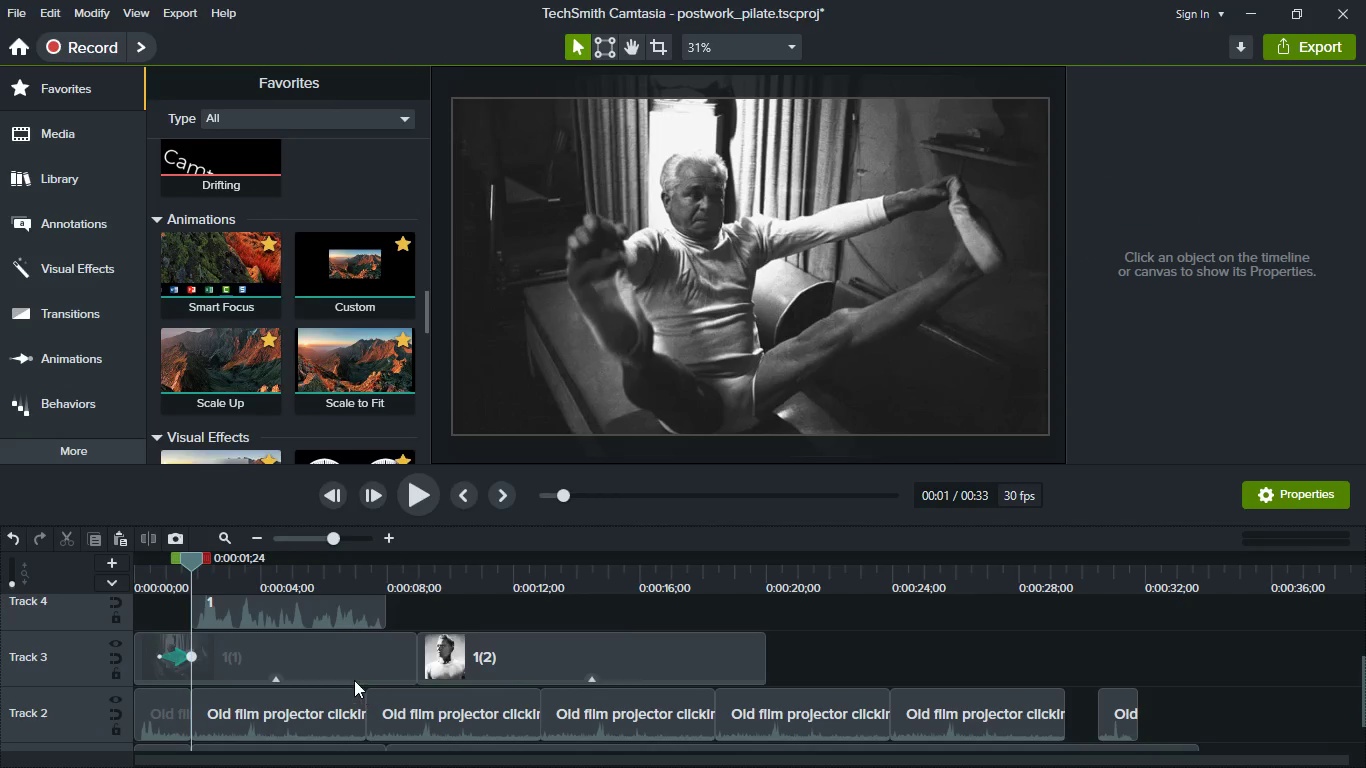 
left_click([353, 666])
 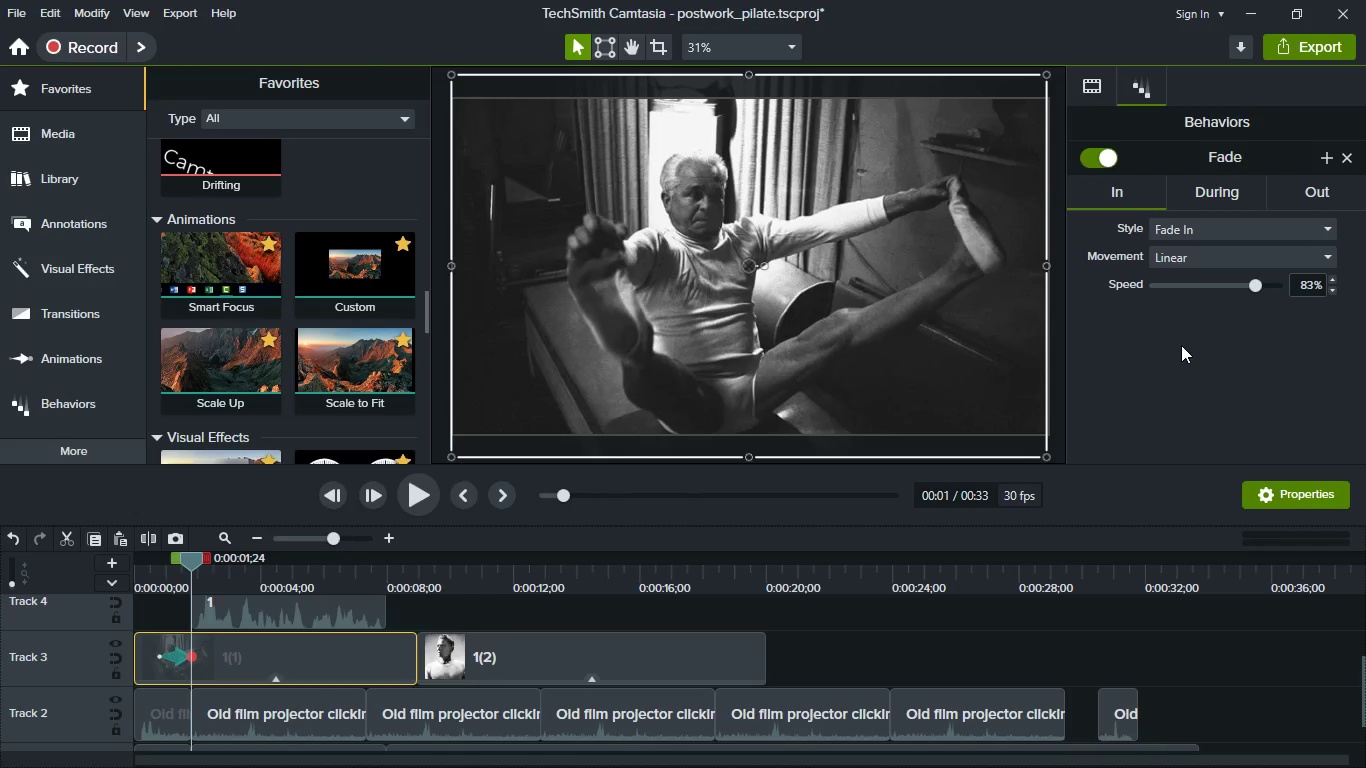 
wait(31.25)
 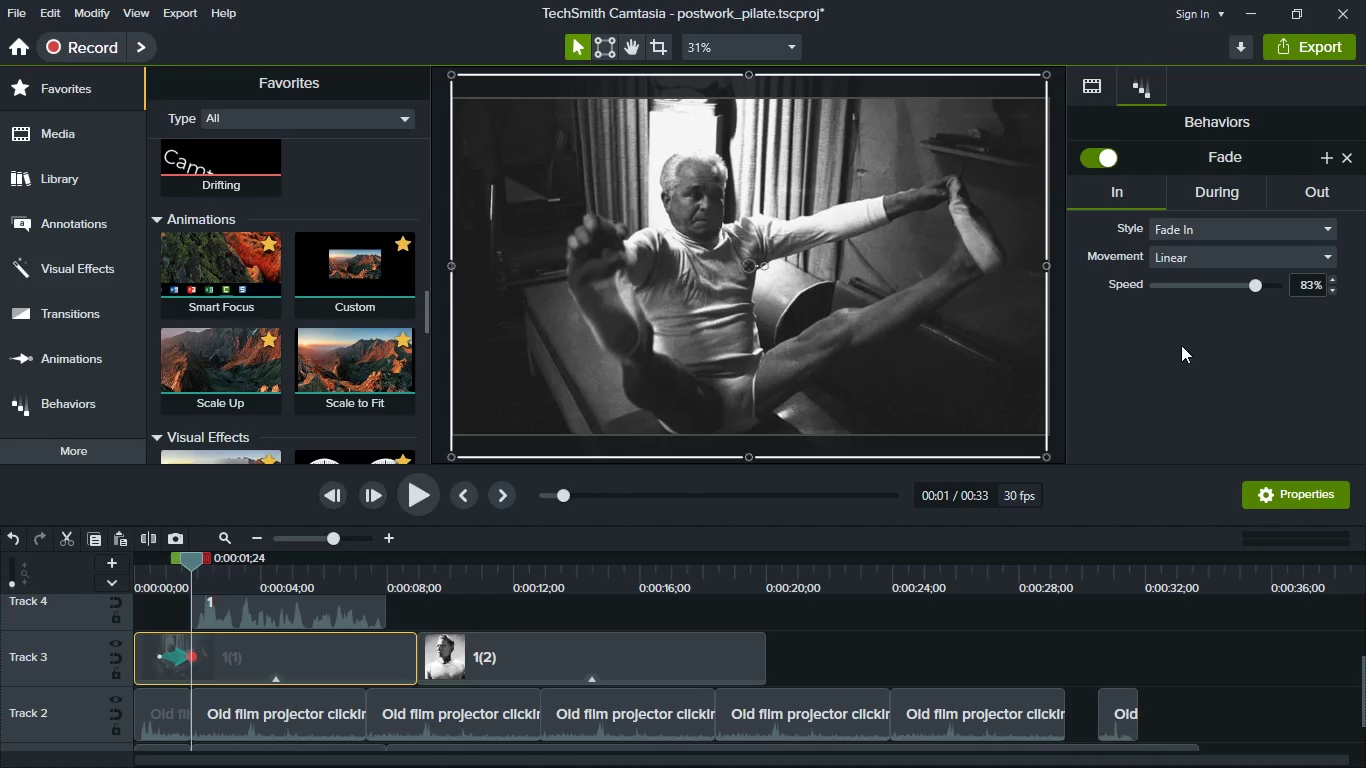 
scroll: coordinate [897, 613], scroll_direction: up, amount: 1.0
 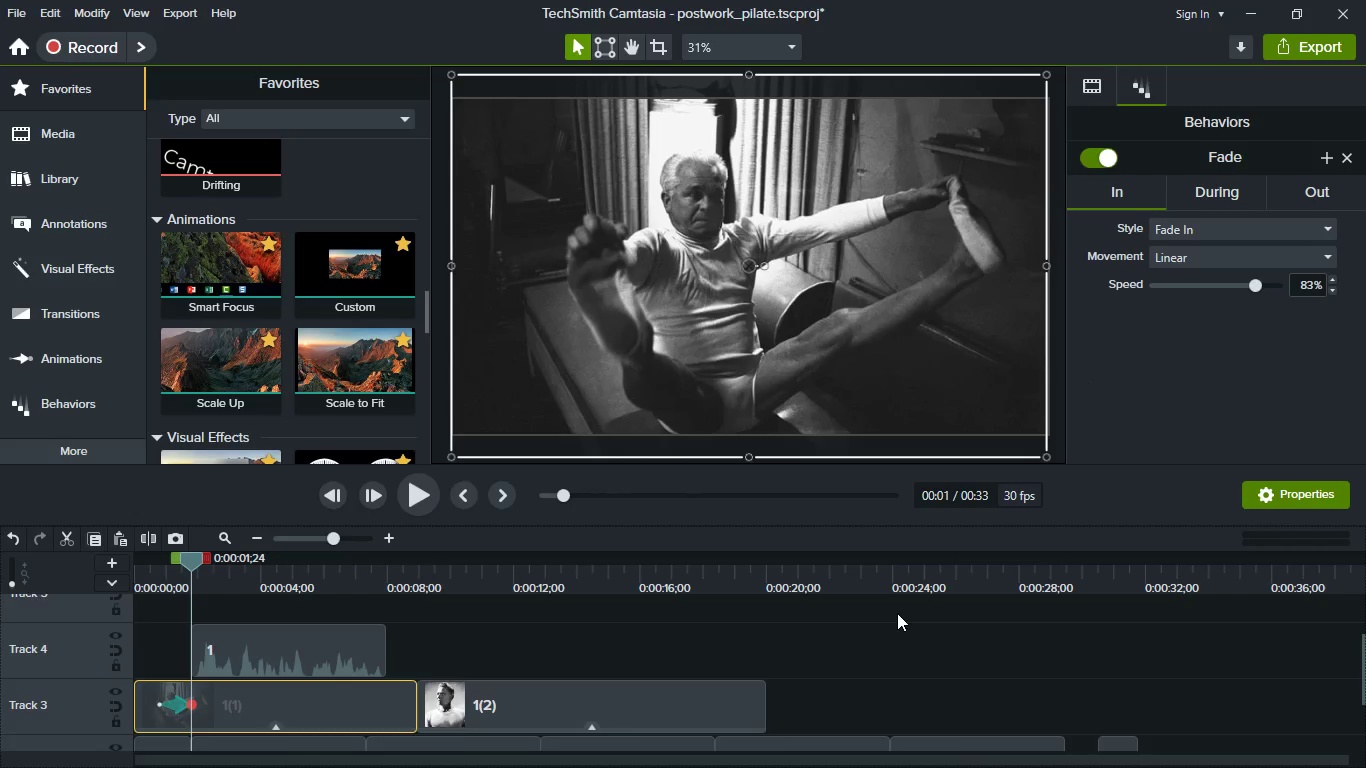 
scroll: coordinate [897, 613], scroll_direction: down, amount: 1.0
 